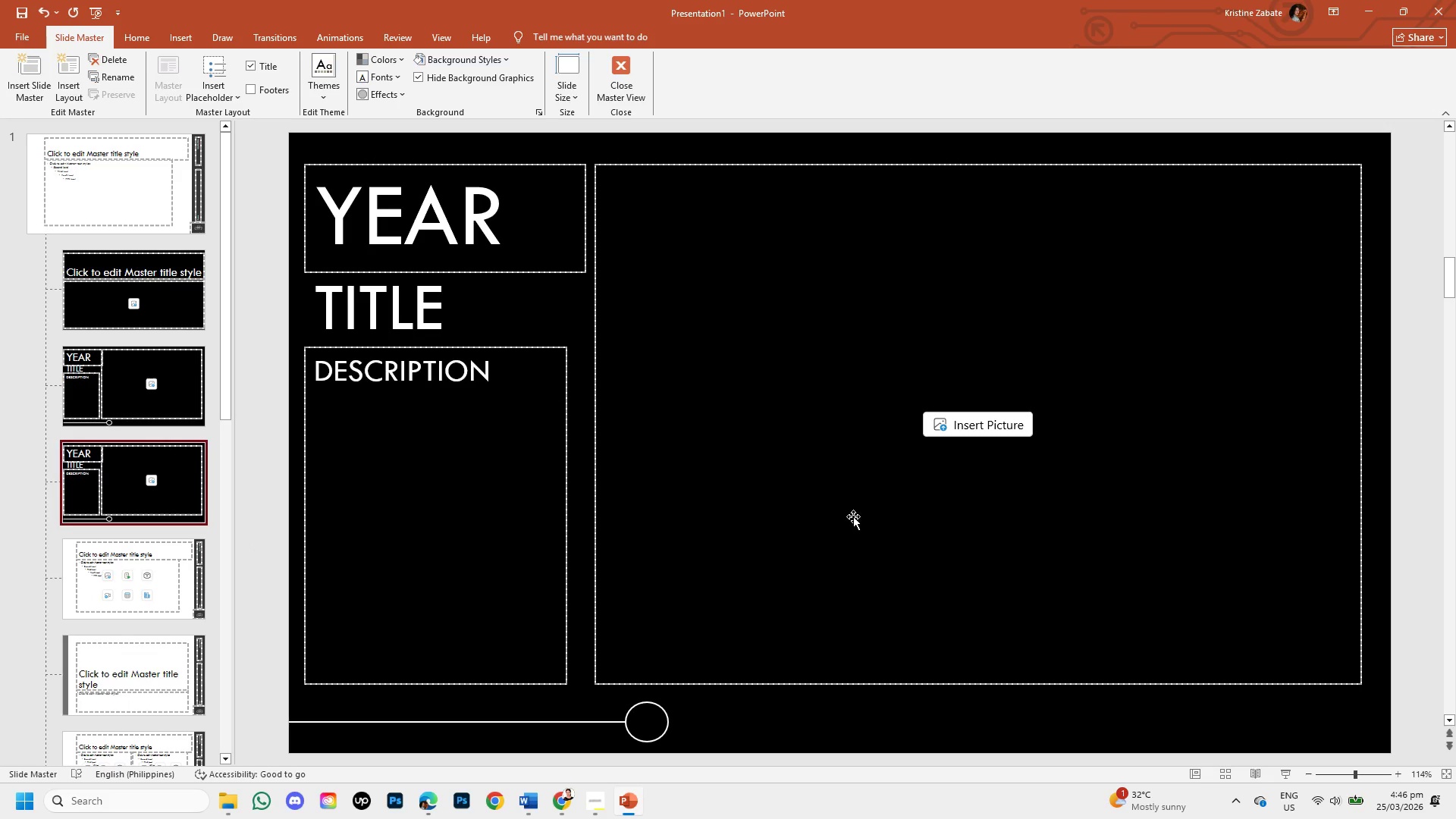 
wait(6.2)
 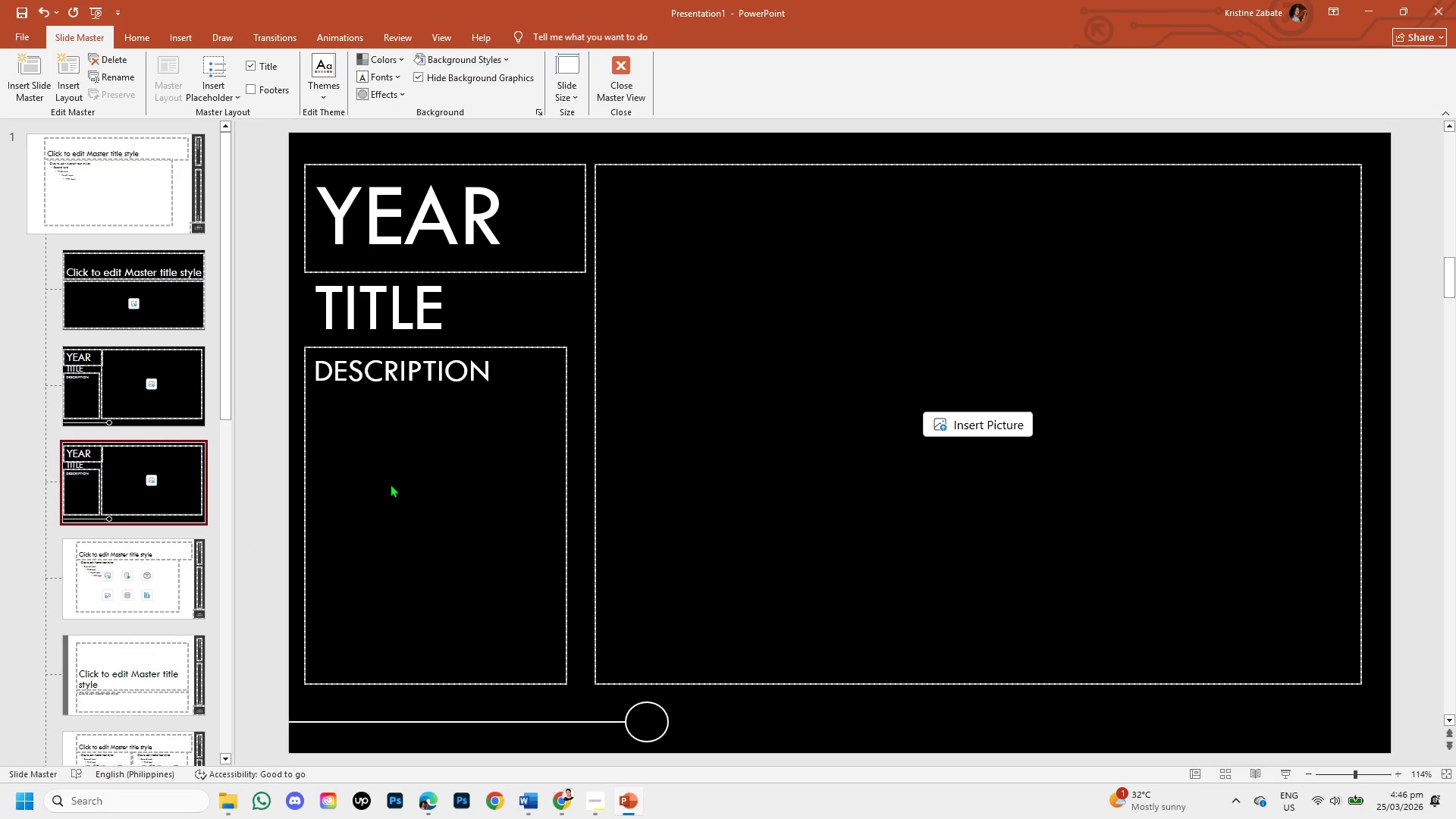 
hold_key(key=ShiftLeft, duration=1.53)
left_click([647, 719])
 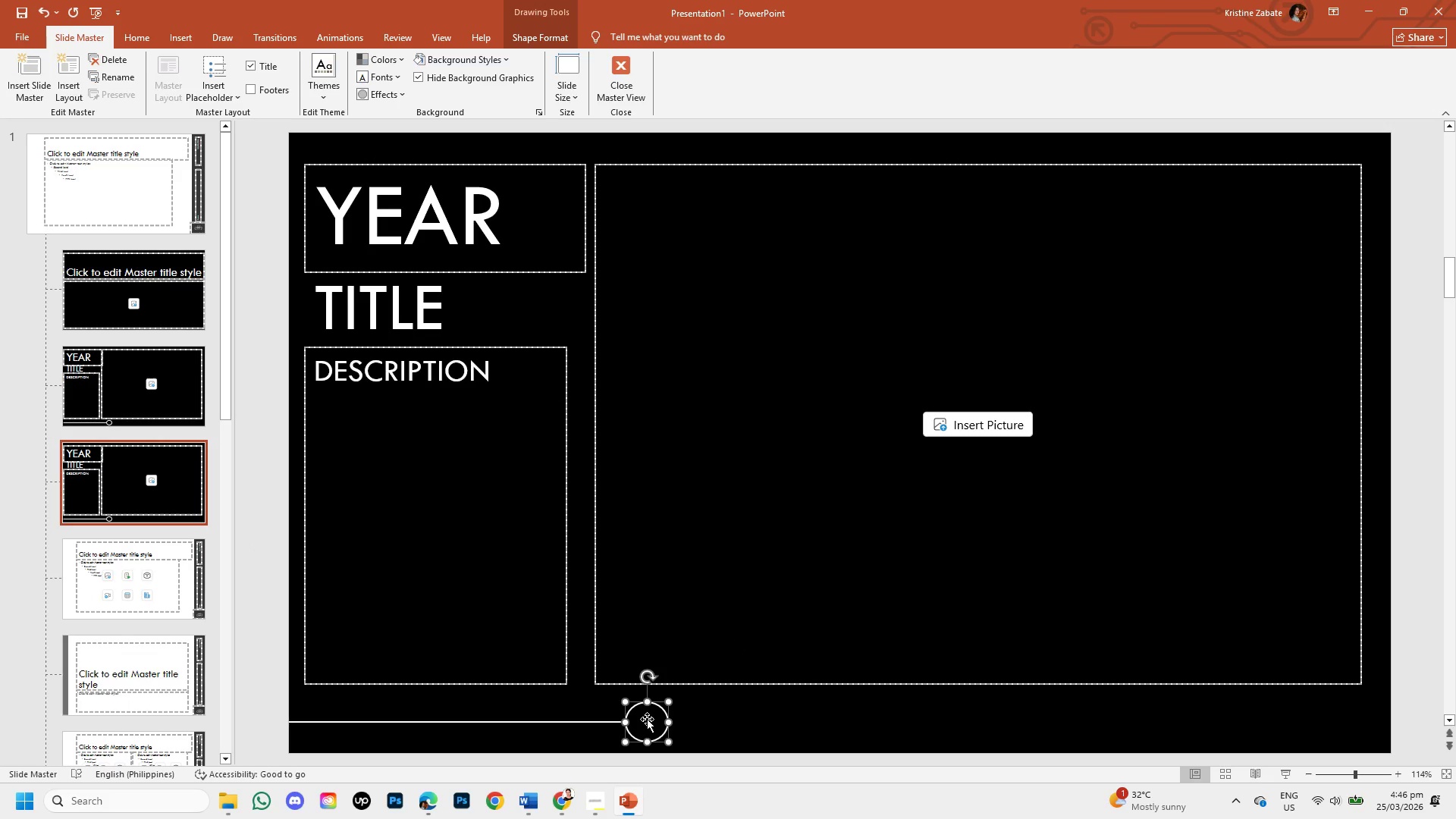 
left_click_drag(start_coordinate=[647, 719], to_coordinate=[1180, 719])
 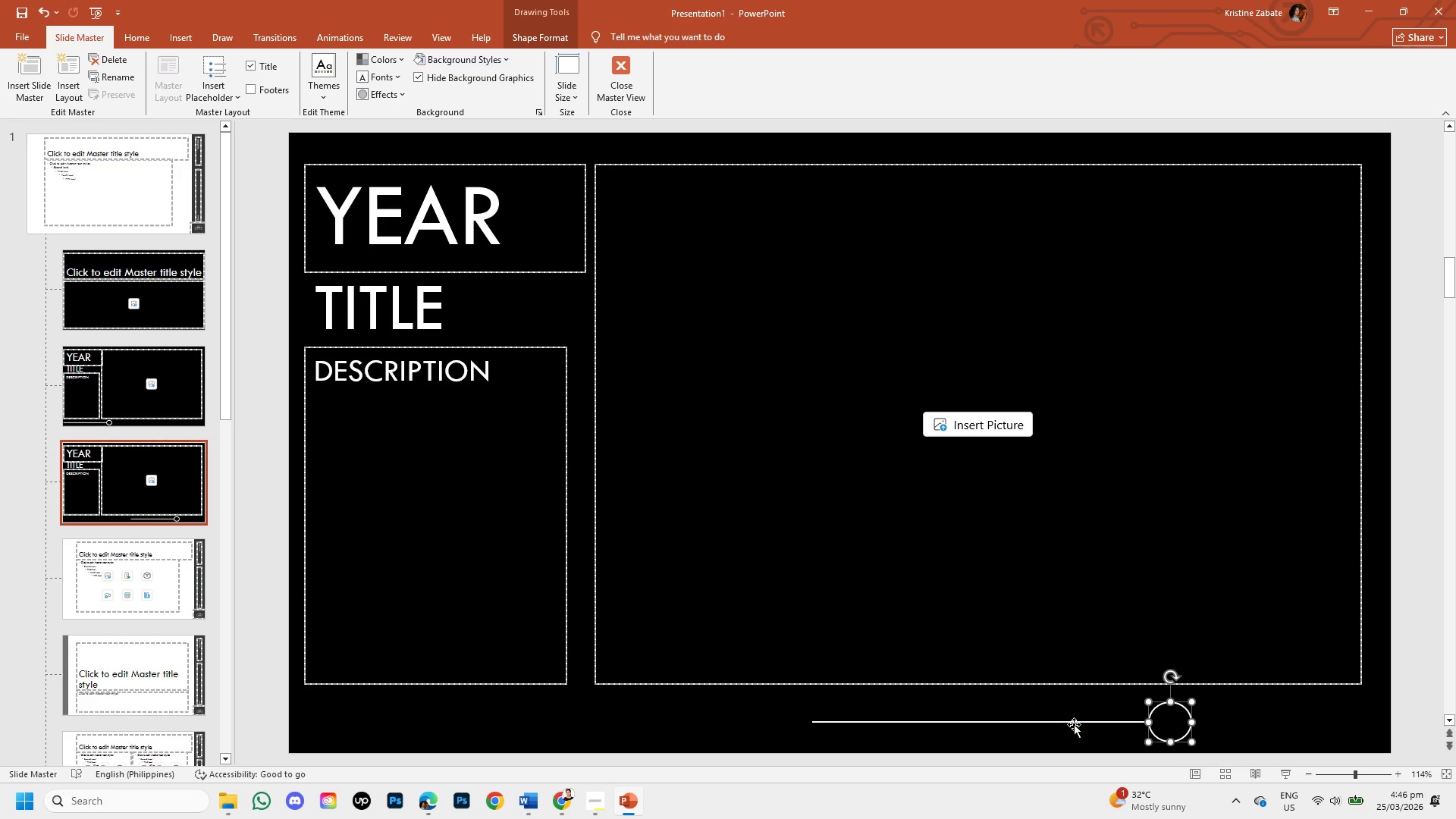 
hold_key(key=ShiftLeft, duration=1.5)
 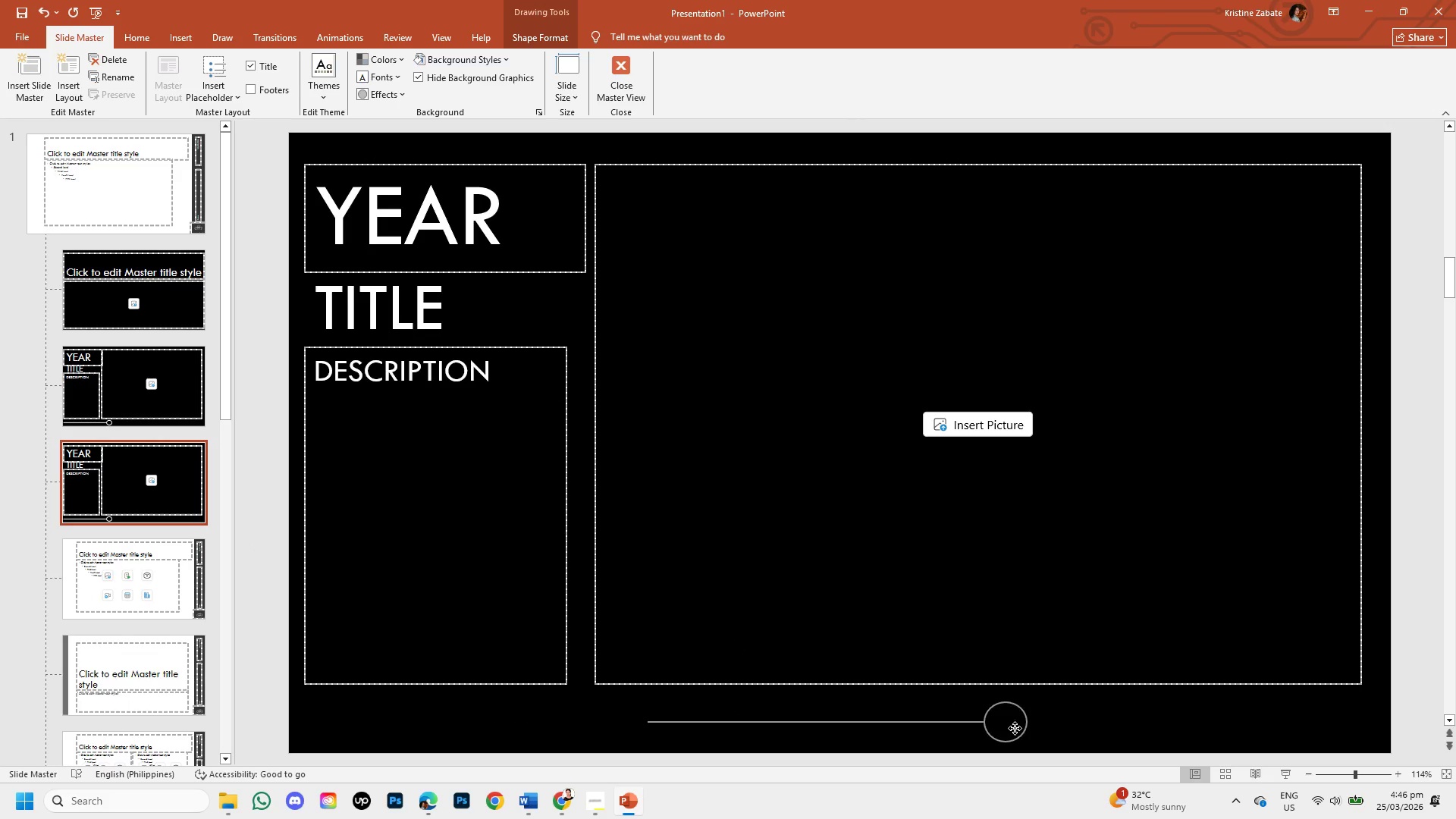 
hold_key(key=ShiftLeft, duration=1.5)
 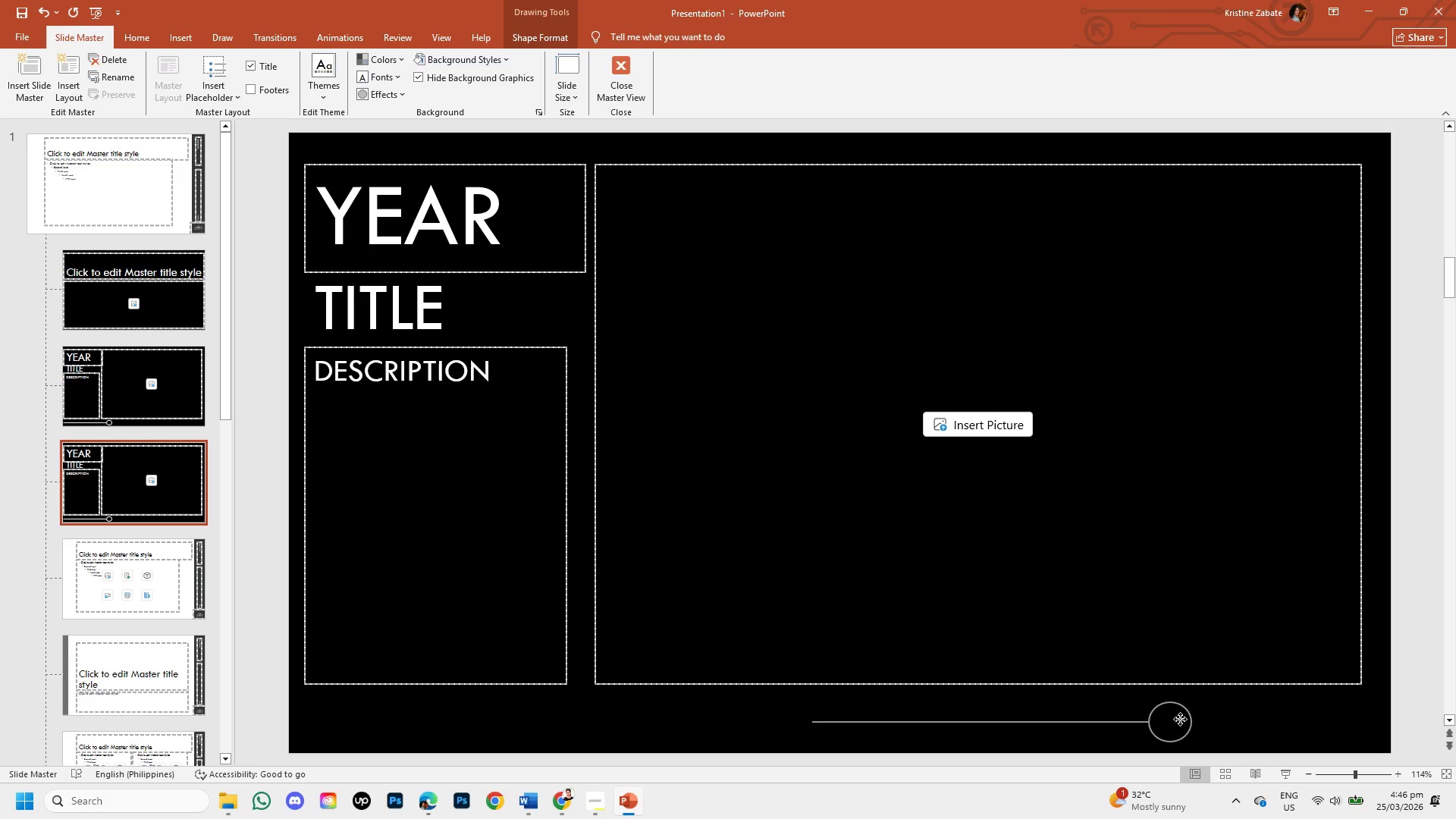 
hold_key(key=ShiftLeft, duration=1.14)
 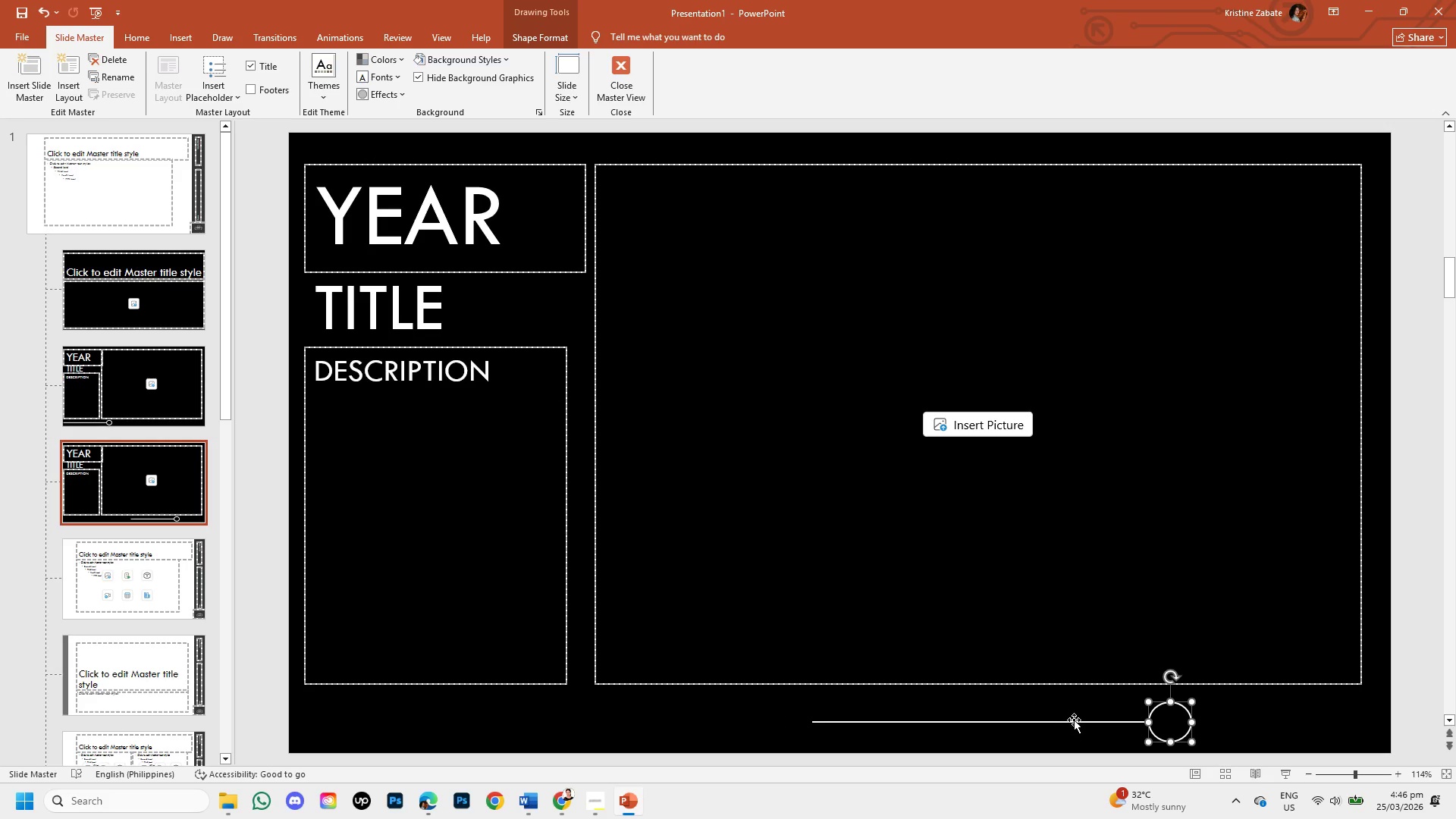 
left_click([1074, 720])
 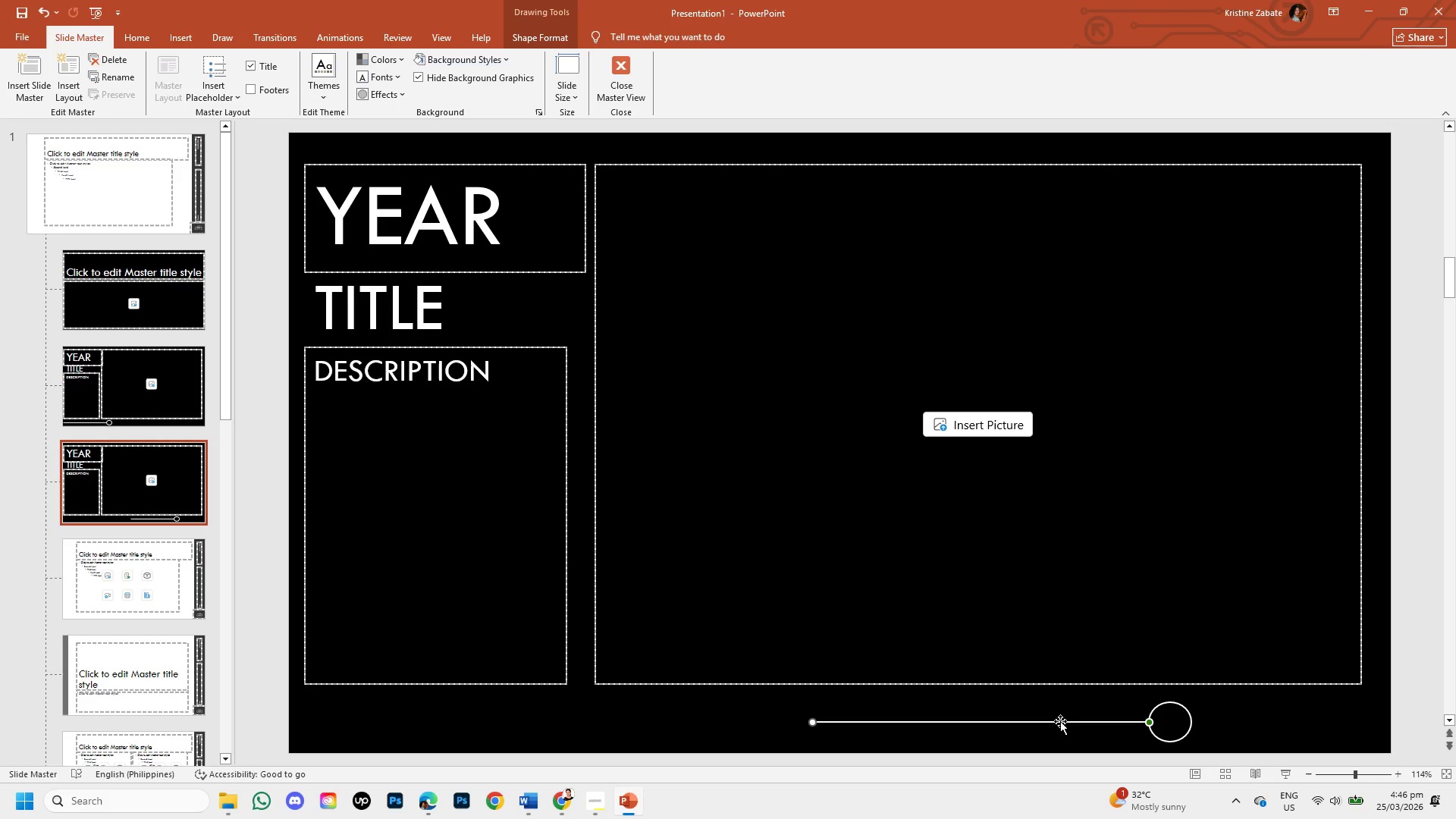 
left_click_drag(start_coordinate=[1060, 721], to_coordinate=[1299, 722])
 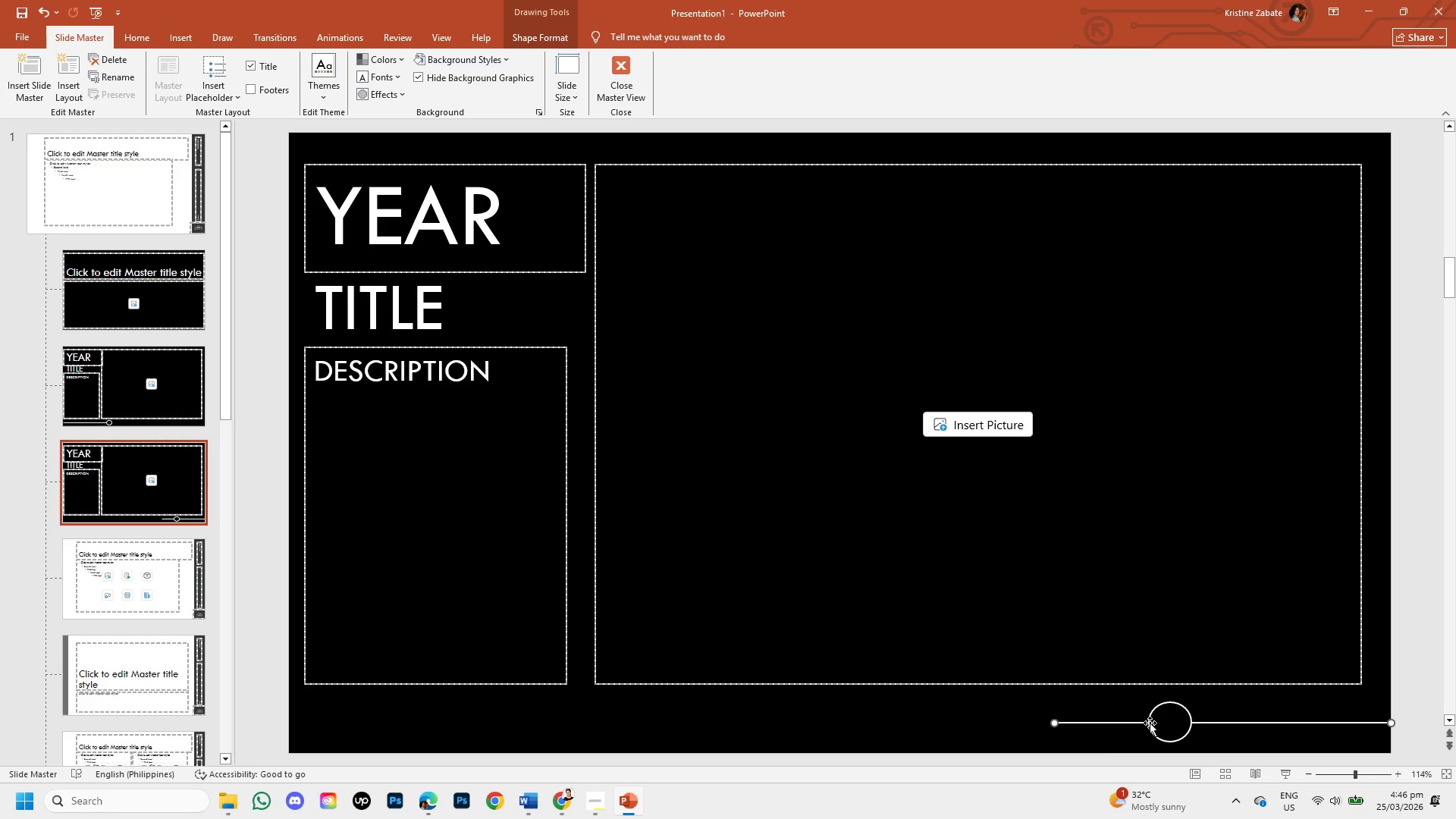 
left_click([1163, 726])
 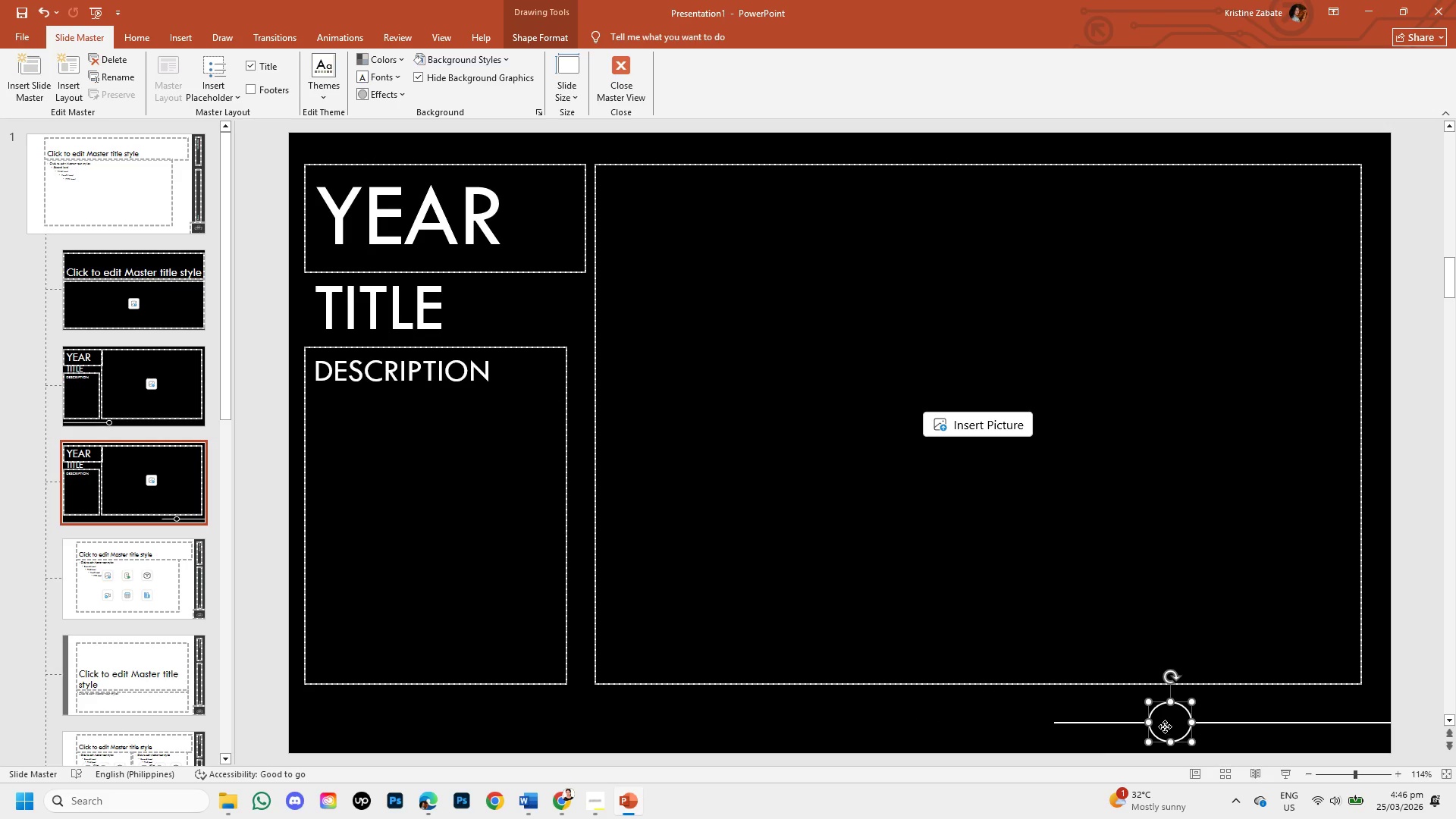 
left_click_drag(start_coordinate=[1165, 726], to_coordinate=[1031, 730])
 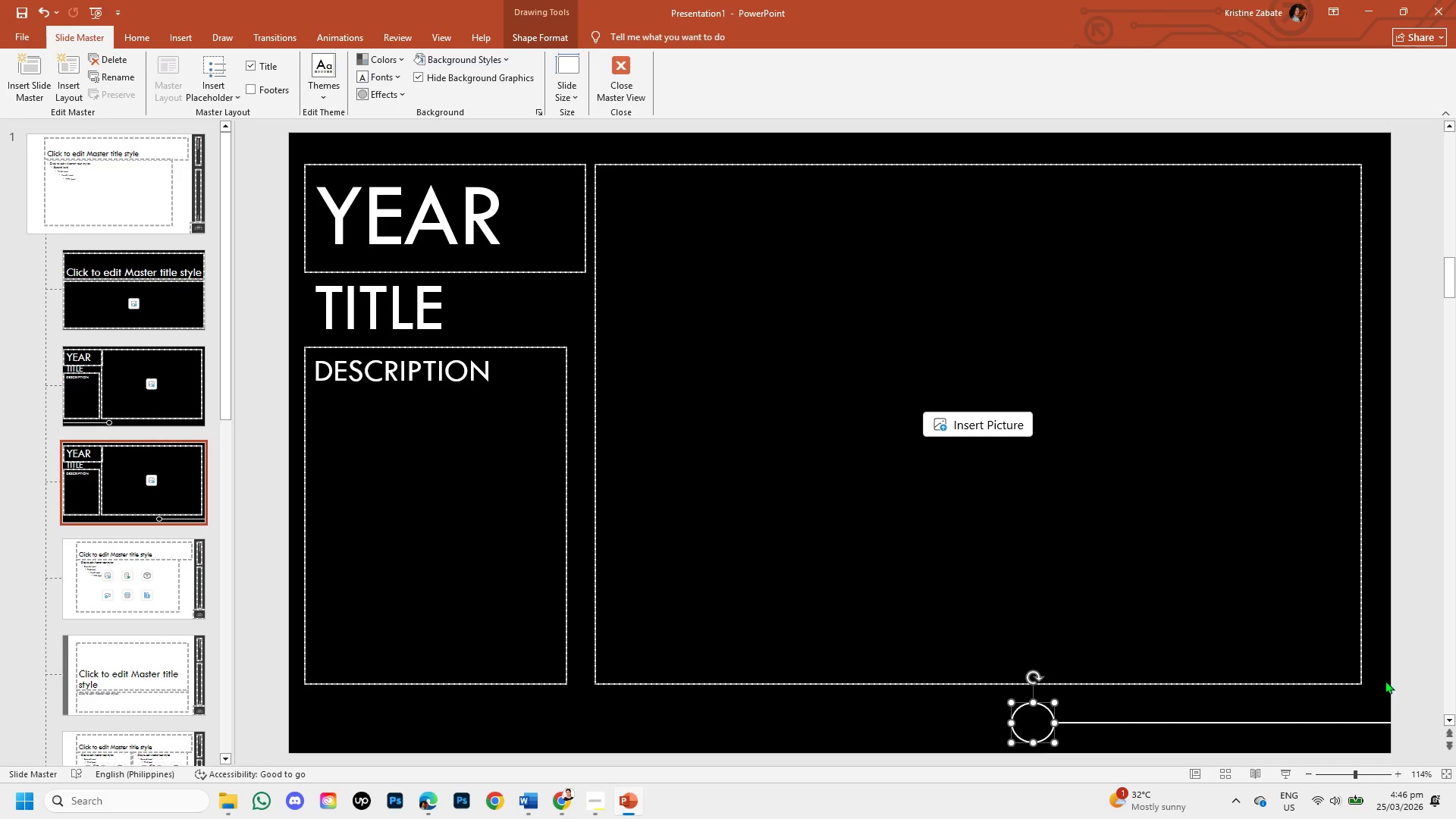 
left_click([1412, 685])
 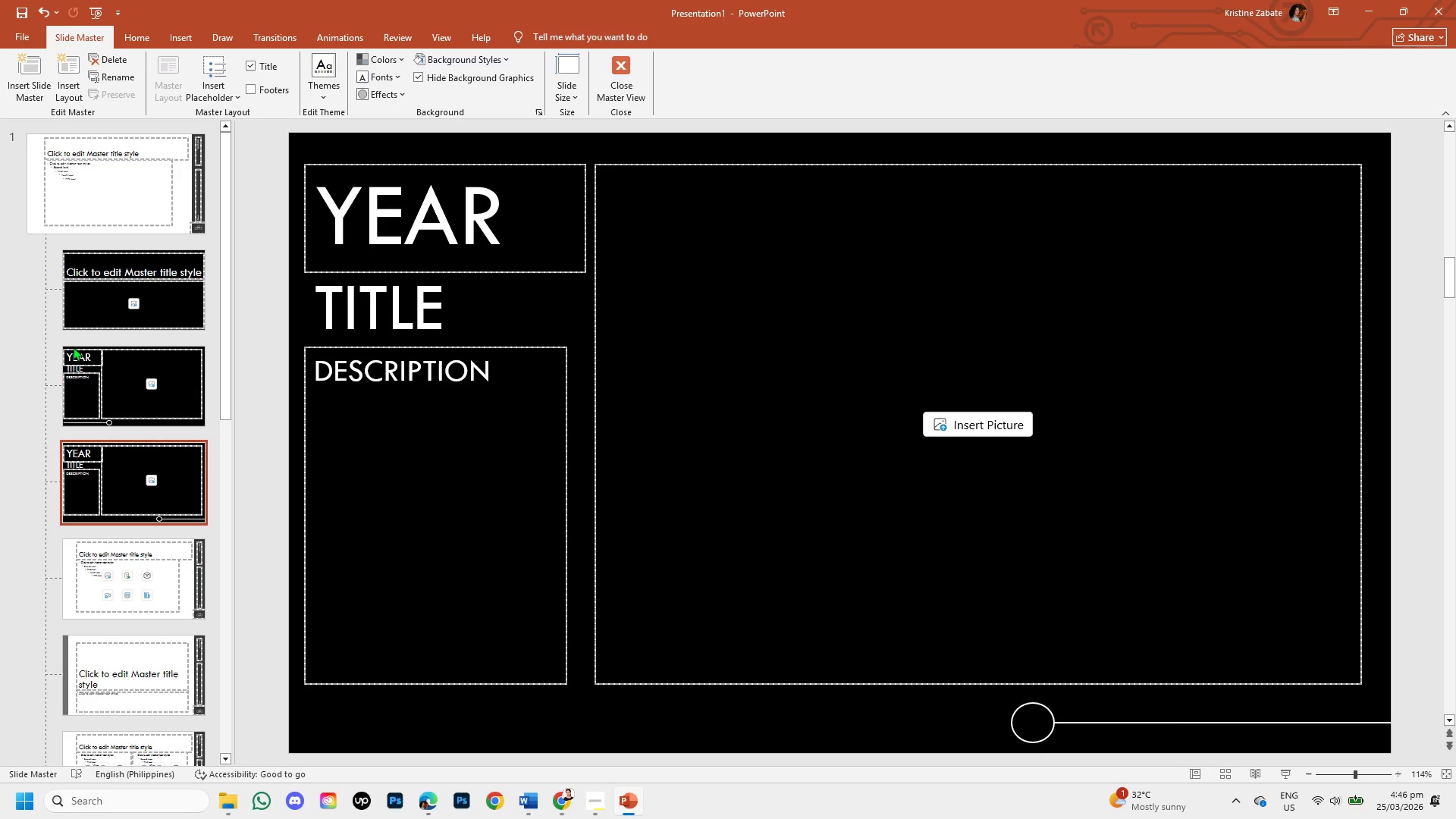 
left_click([97, 371])
 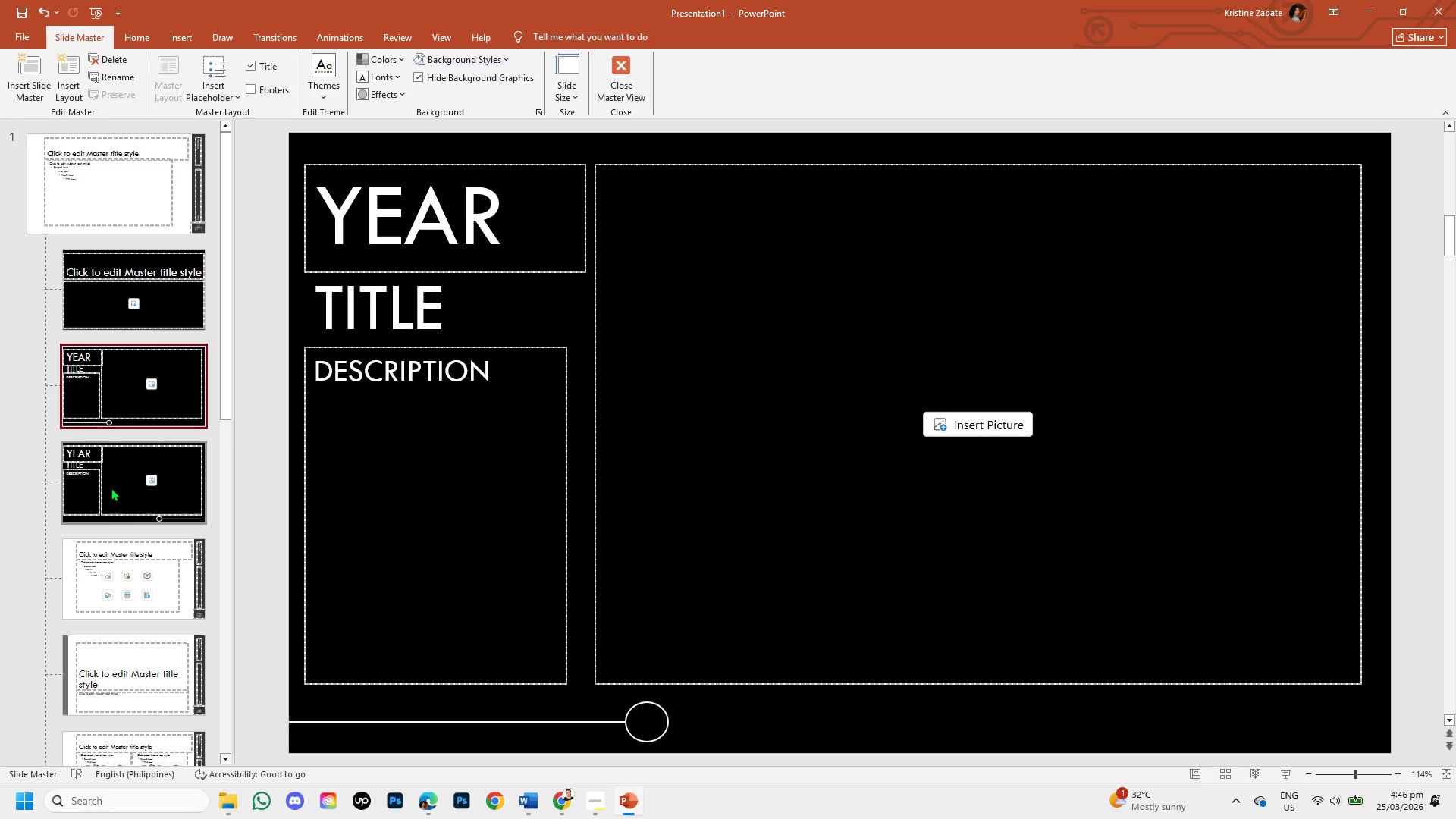 
left_click([111, 488])
 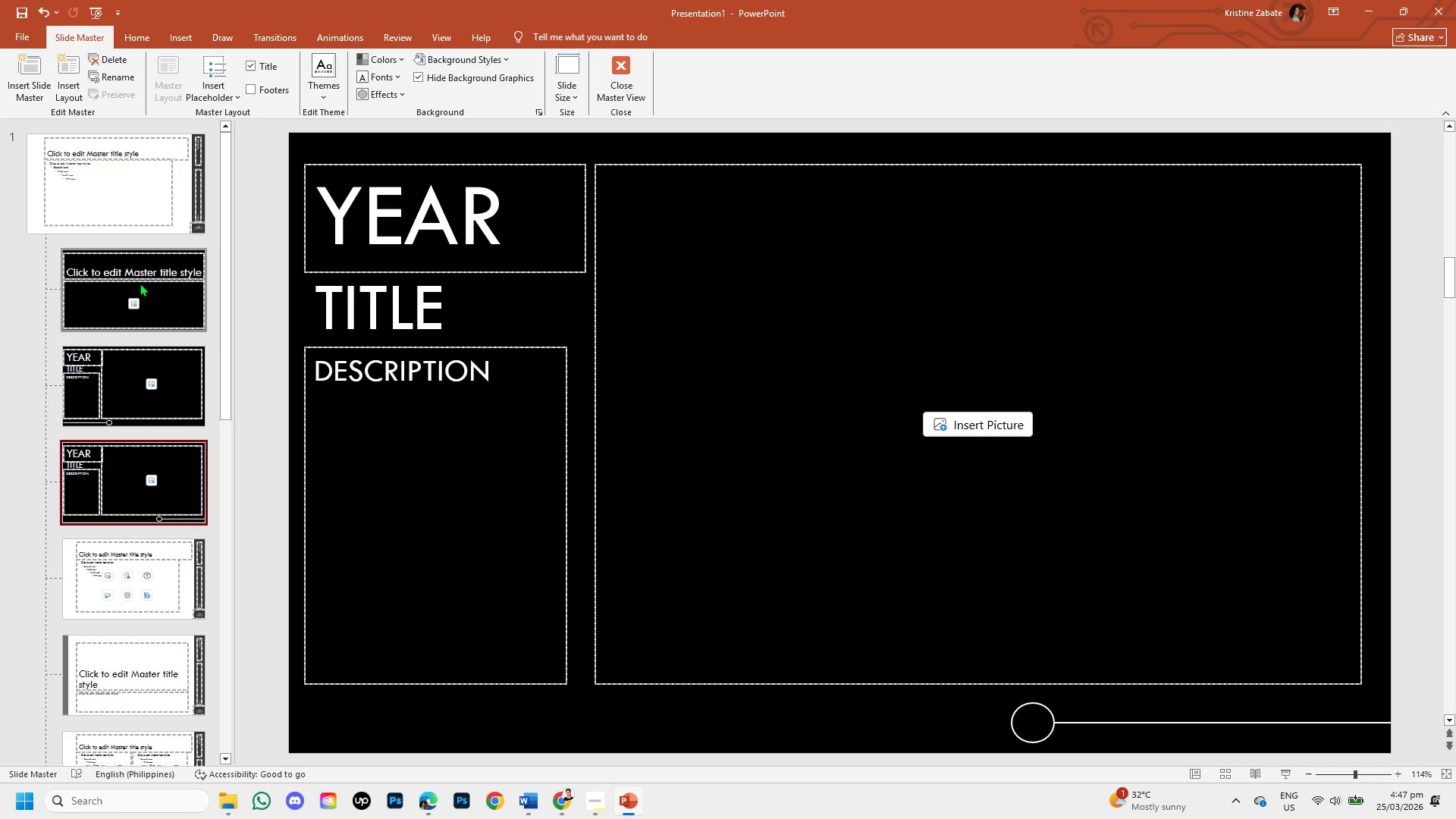 
left_click([140, 283])
 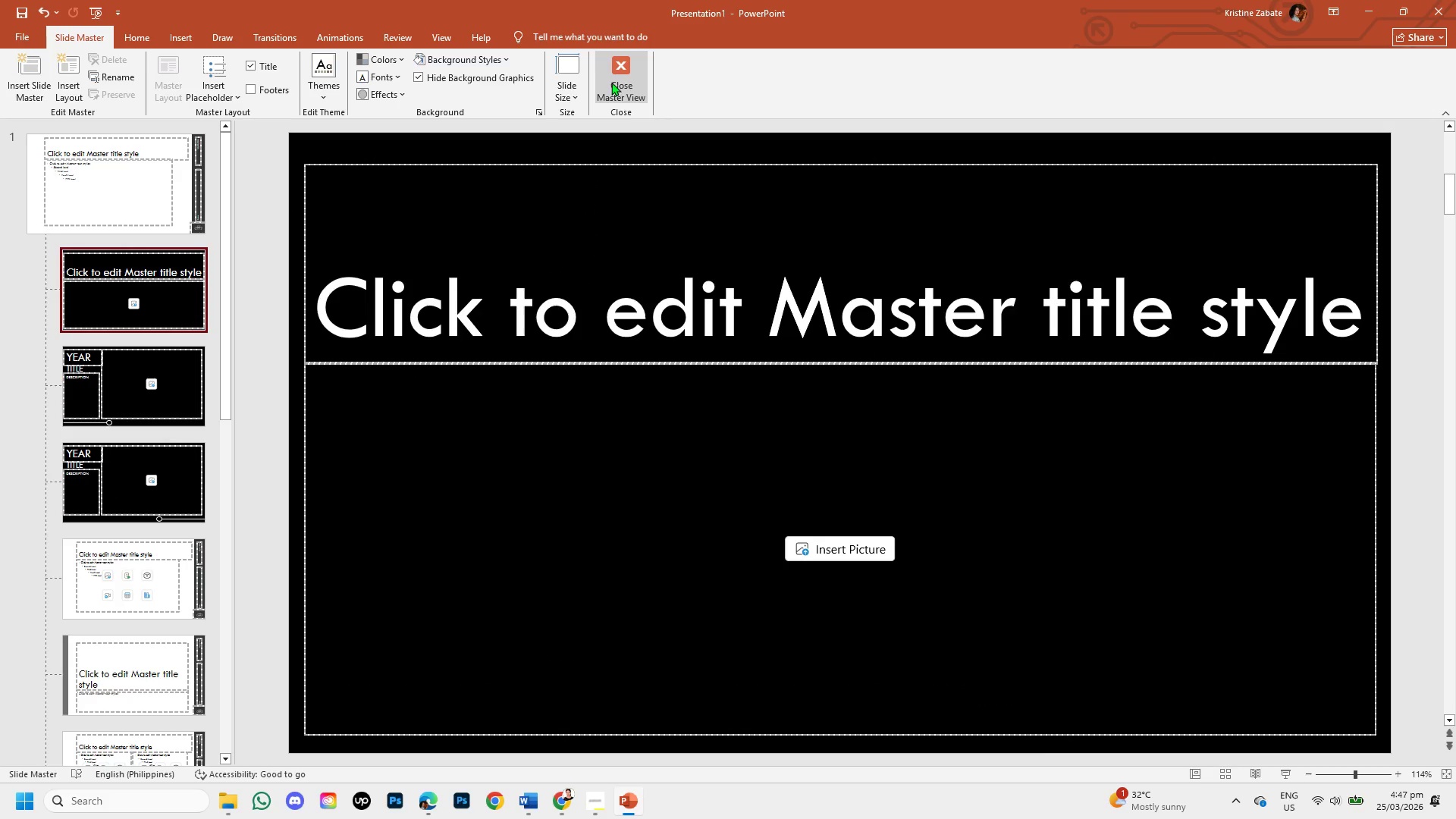 
left_click([613, 81])
 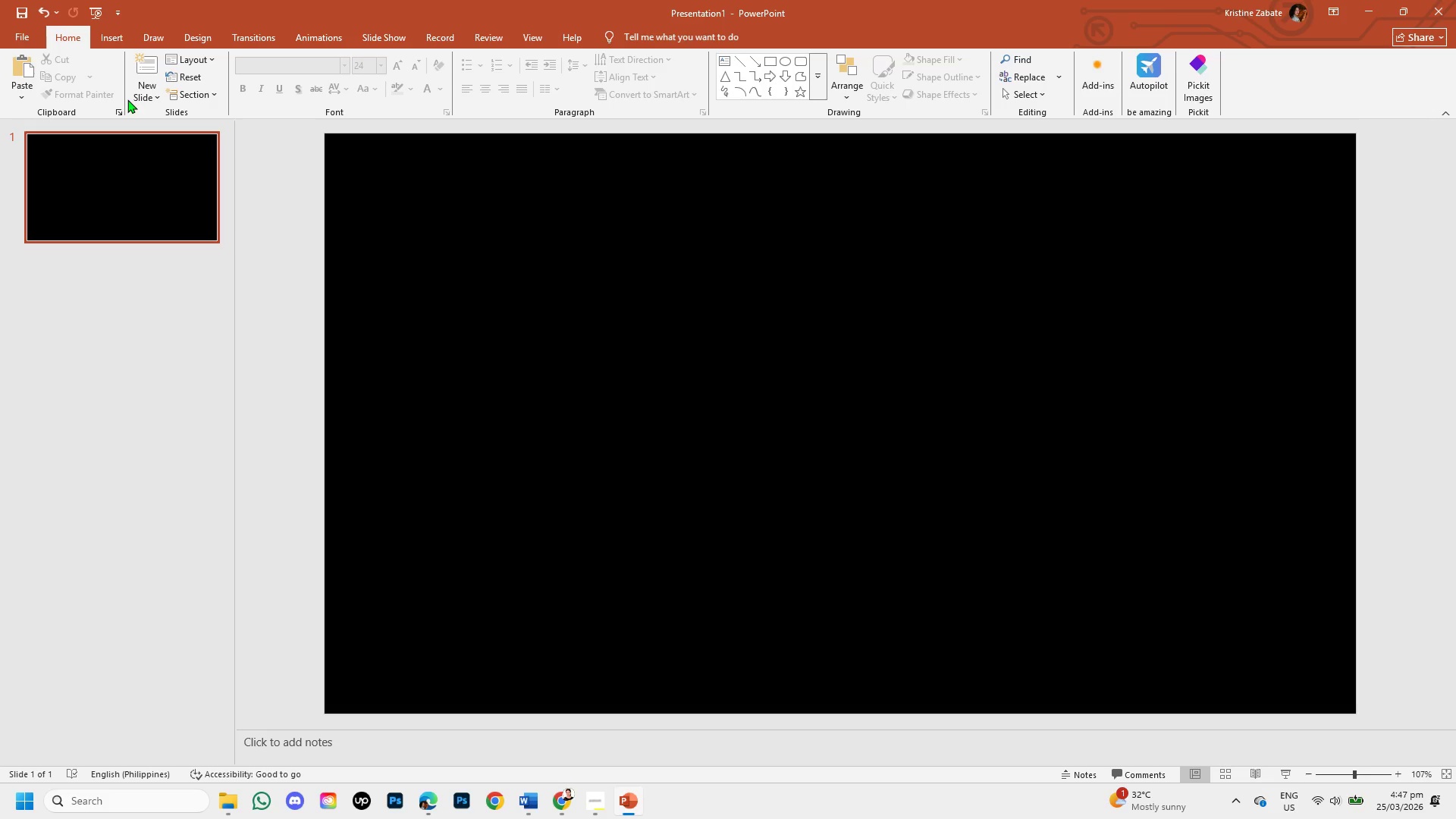 
left_click([131, 86])
 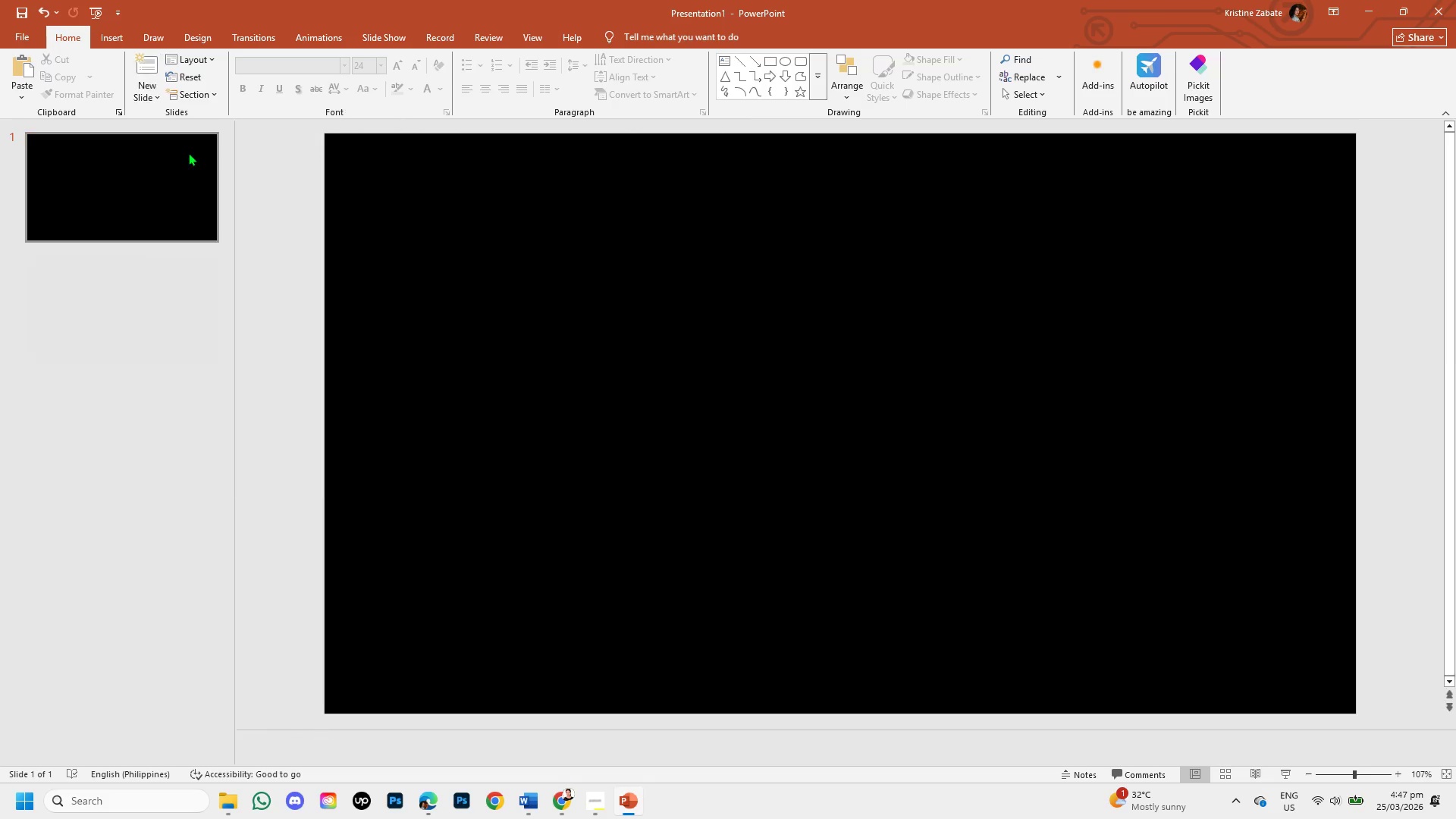 
left_click([152, 181])
 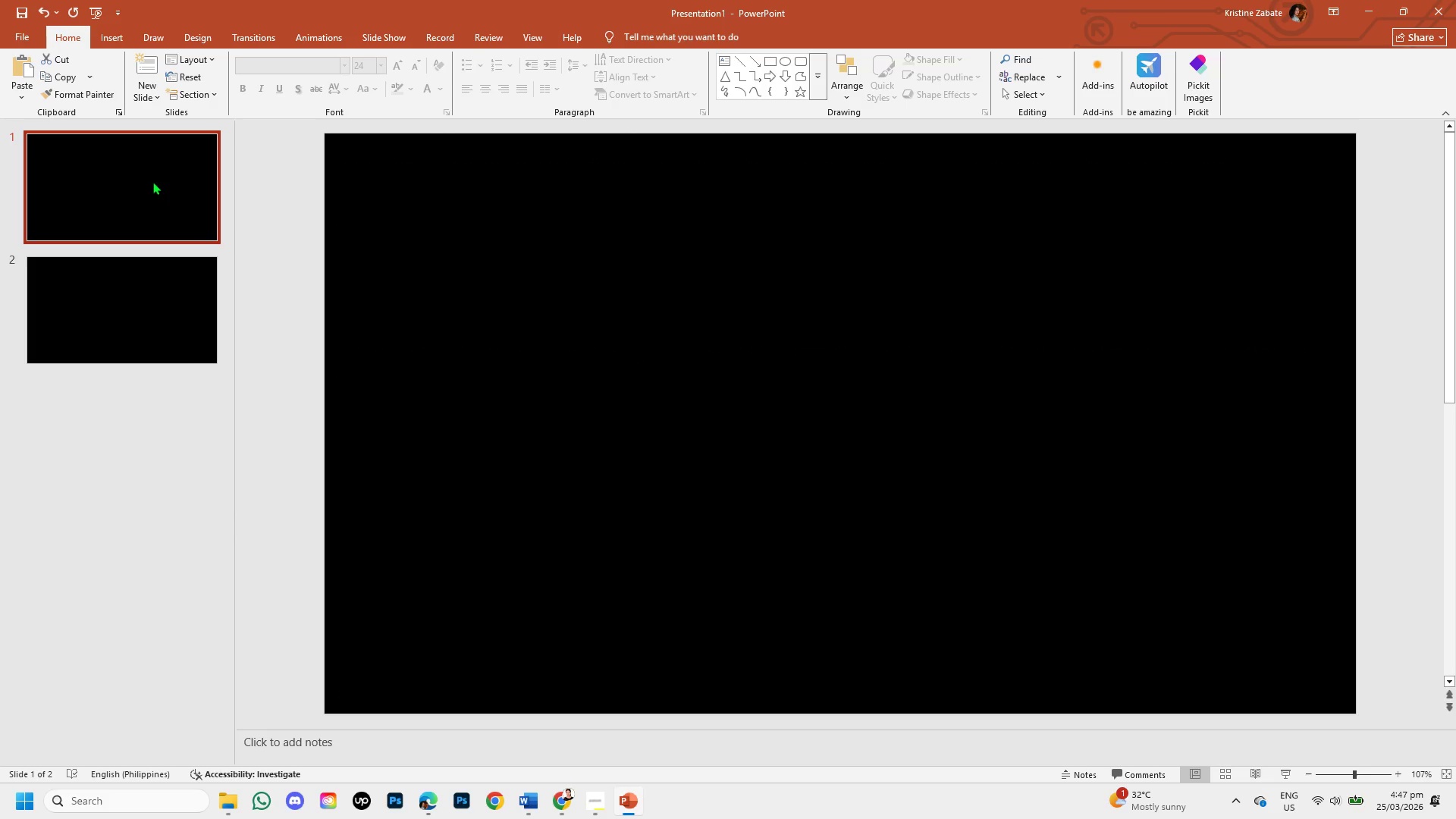 
key(Backspace)
 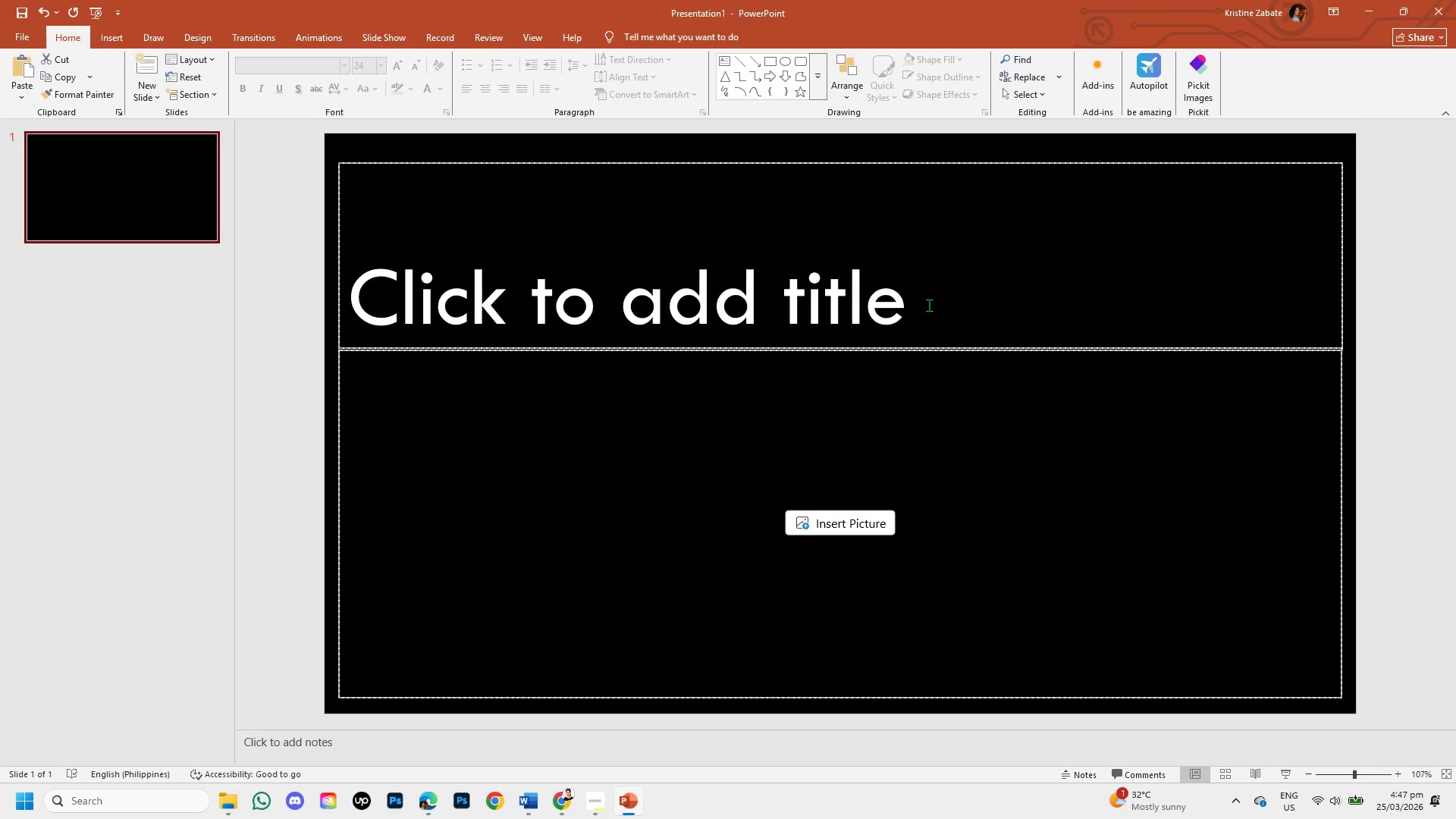 
left_click([908, 306])
 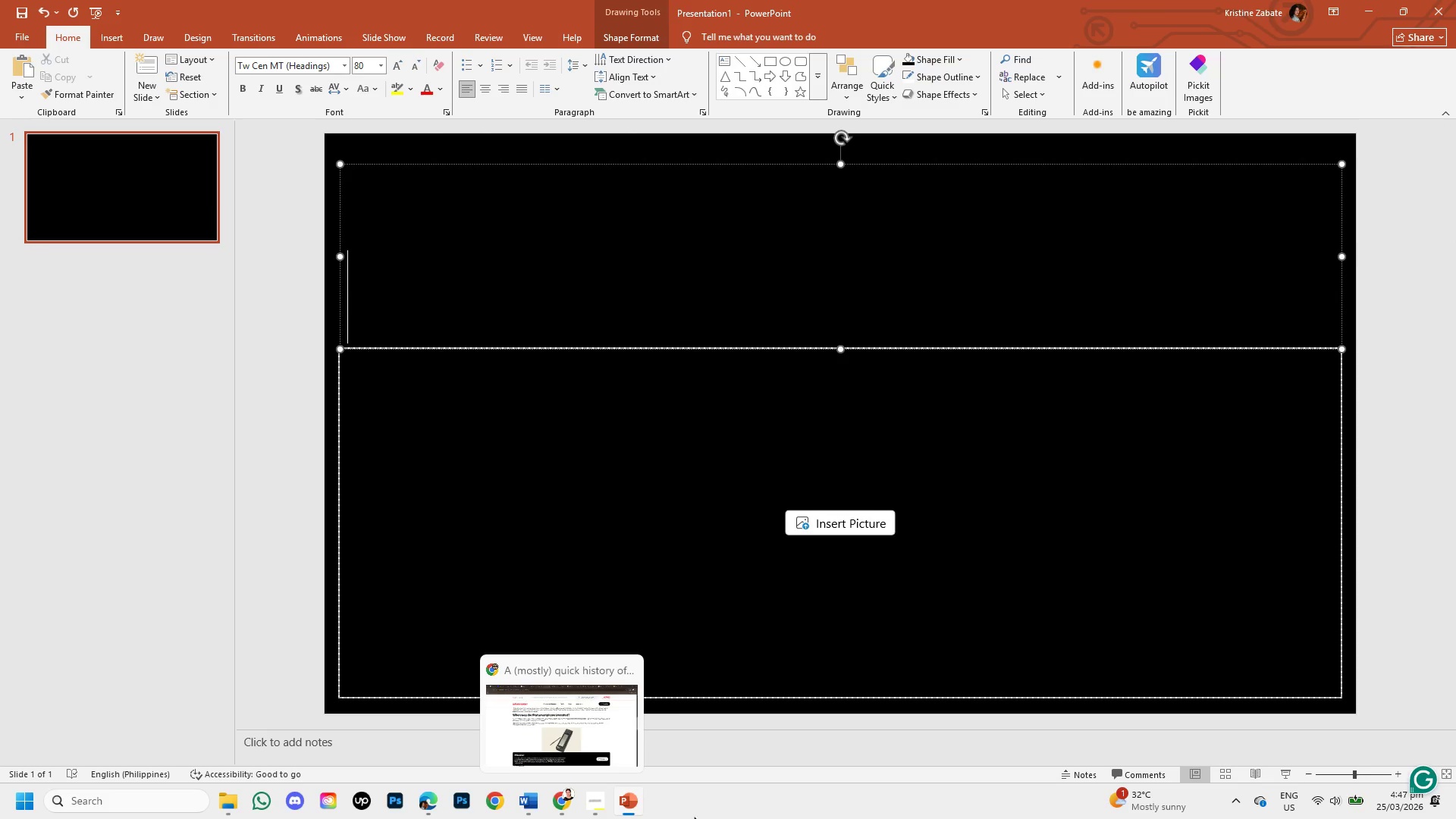 
left_click([526, 807])
 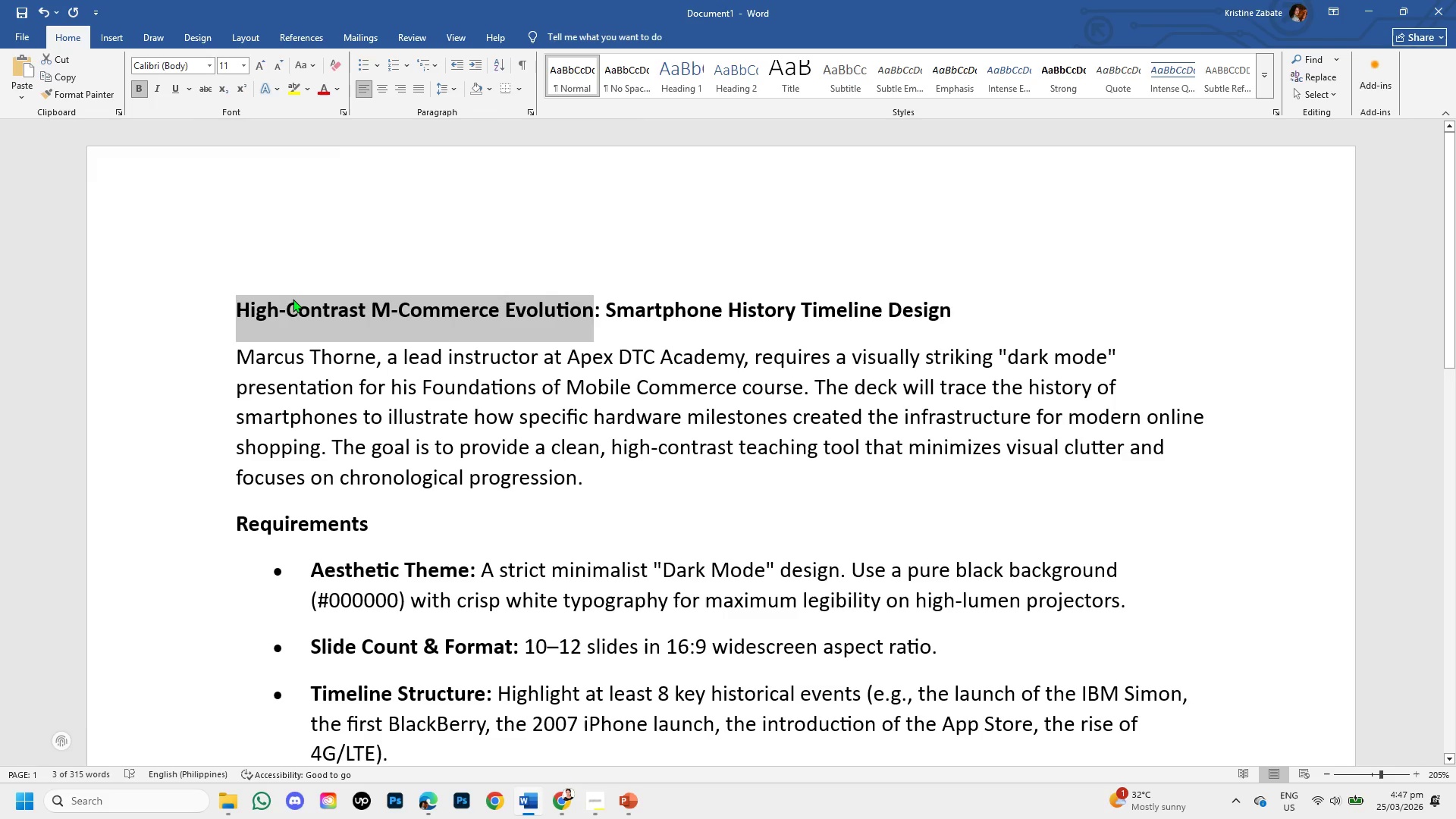 
key(Control+C)
 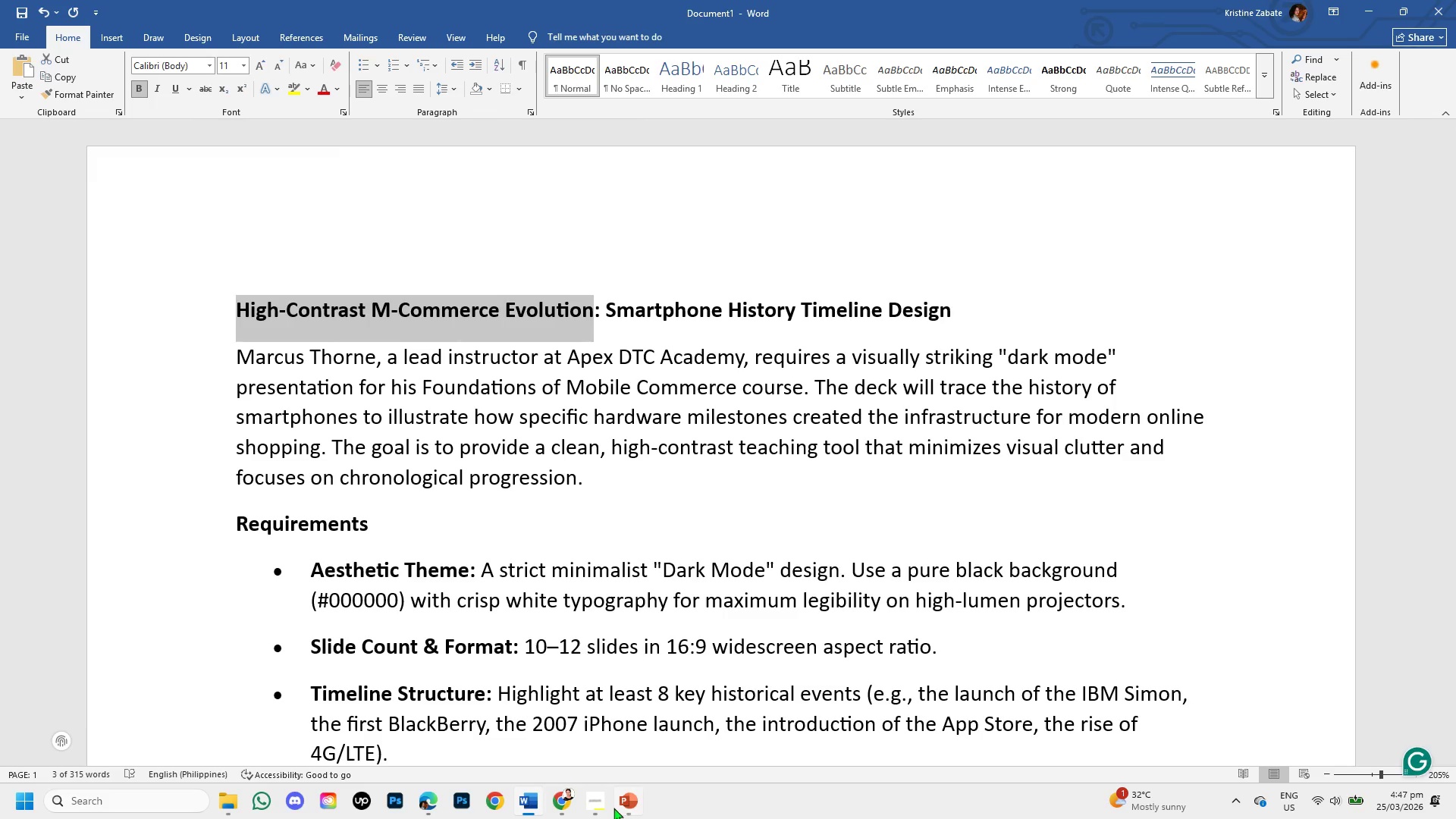 
left_click([620, 804])
 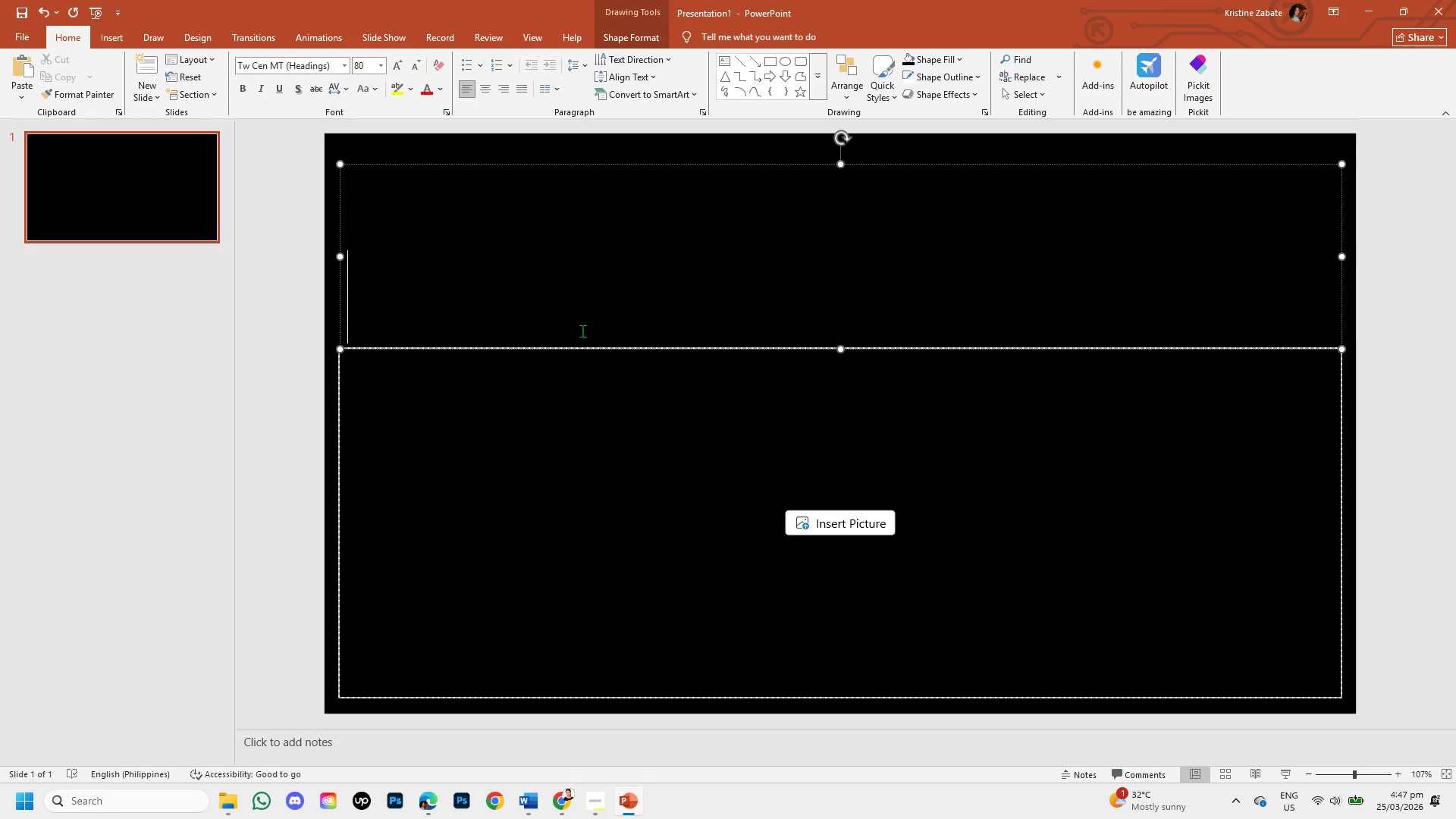 
key(Control+V)
 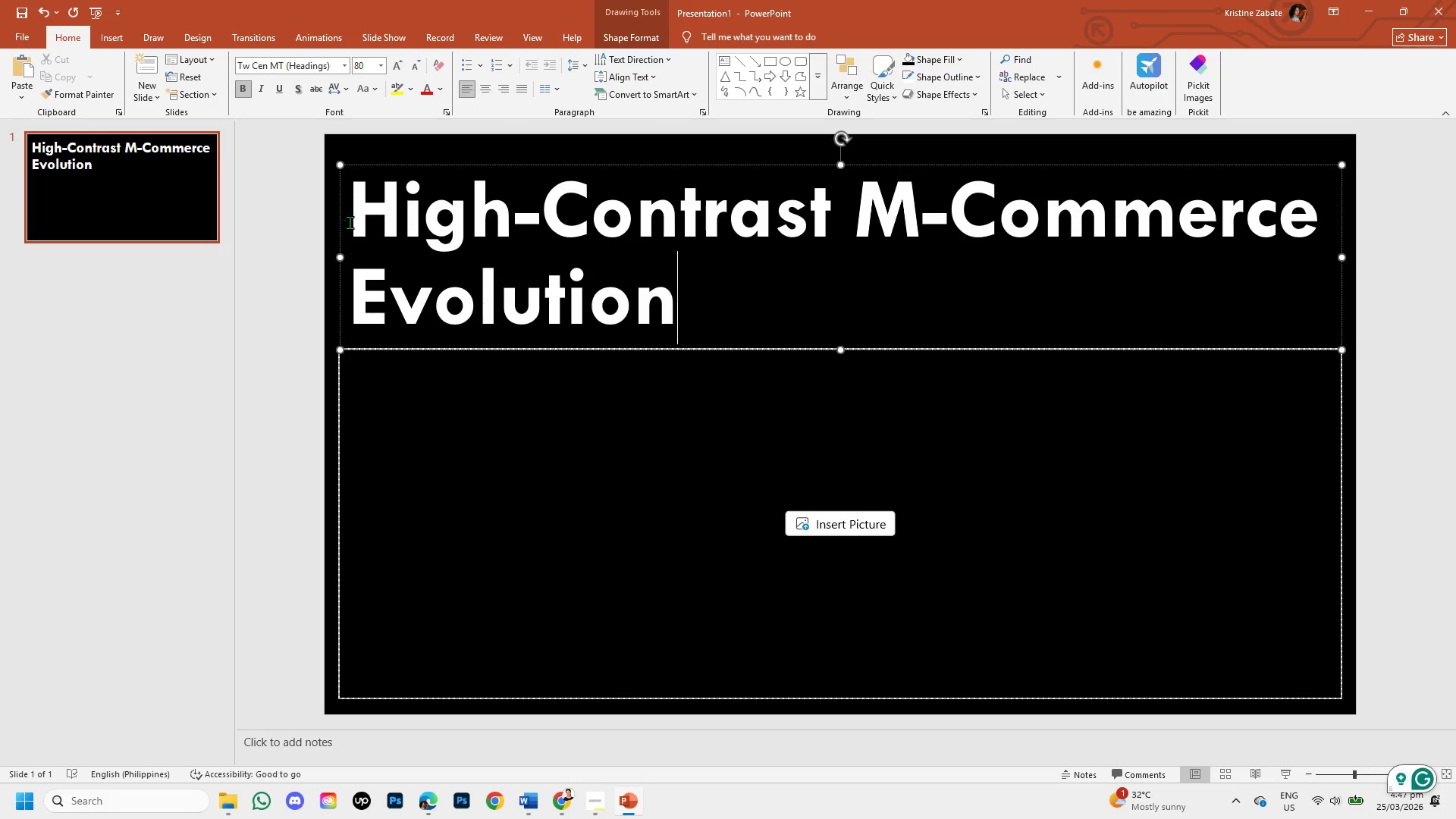 
left_click_drag(start_coordinate=[352, 220], to_coordinate=[670, 284])
 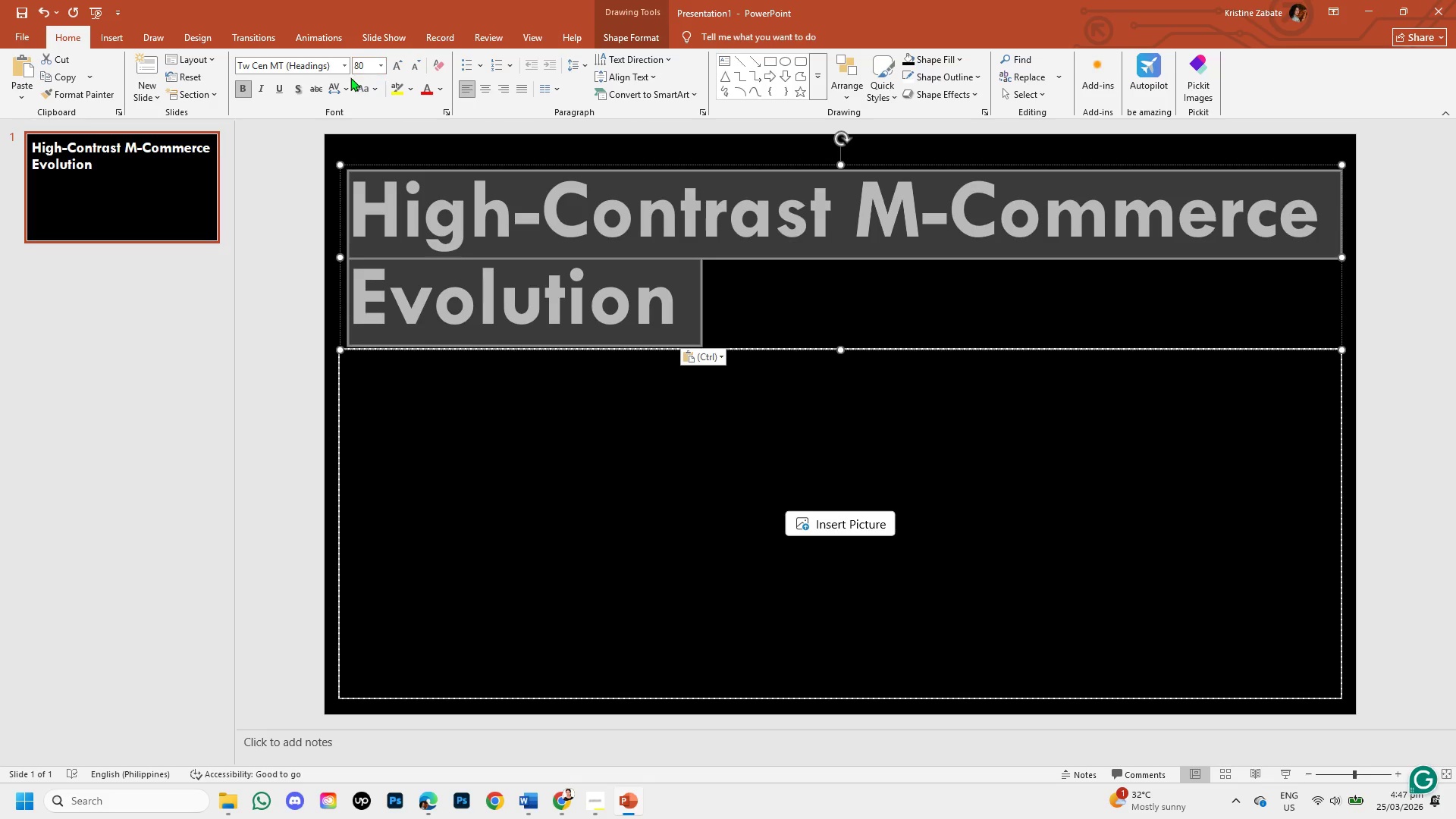 
left_click([344, 86])
 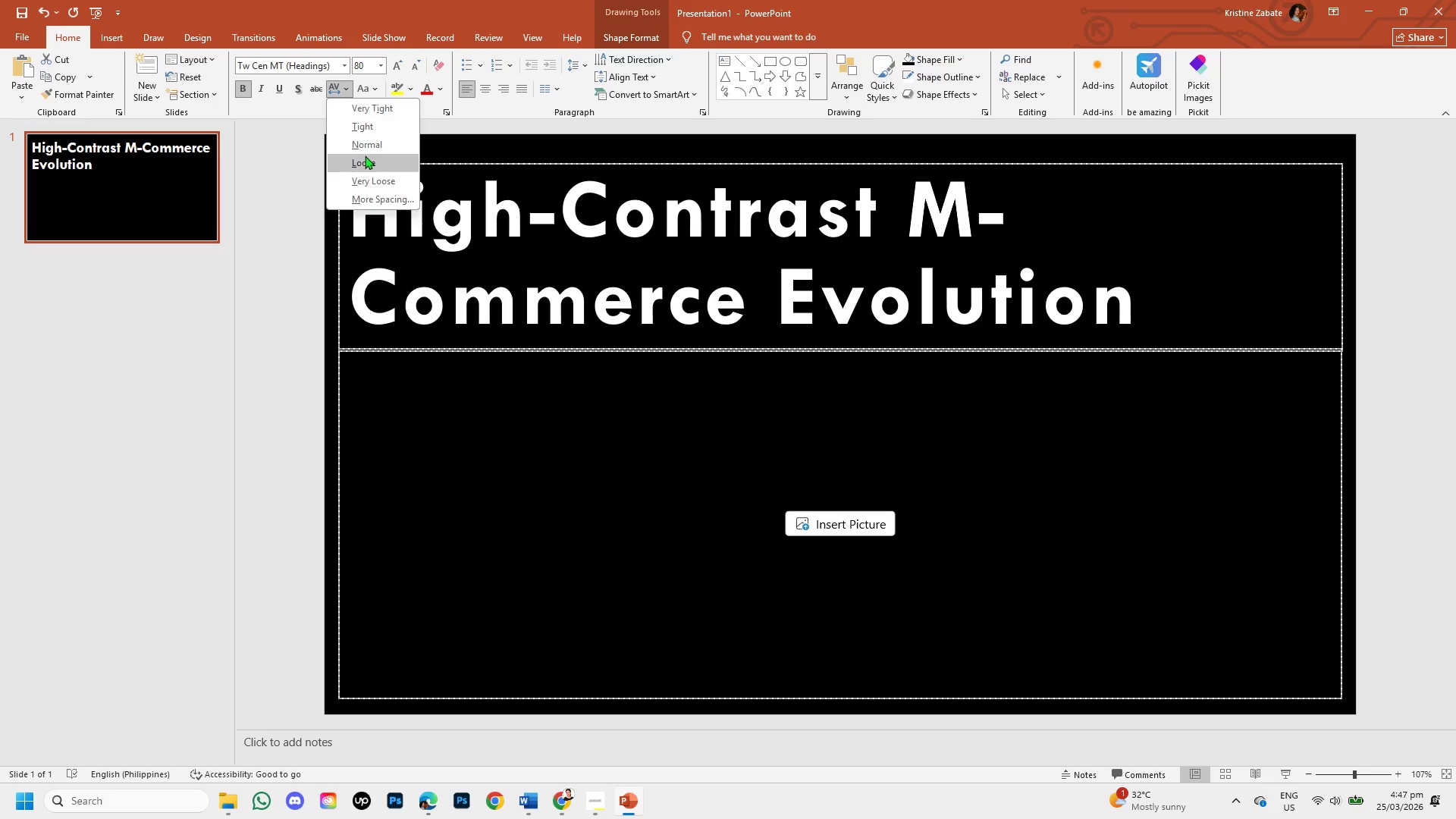 
left_click([365, 155])
 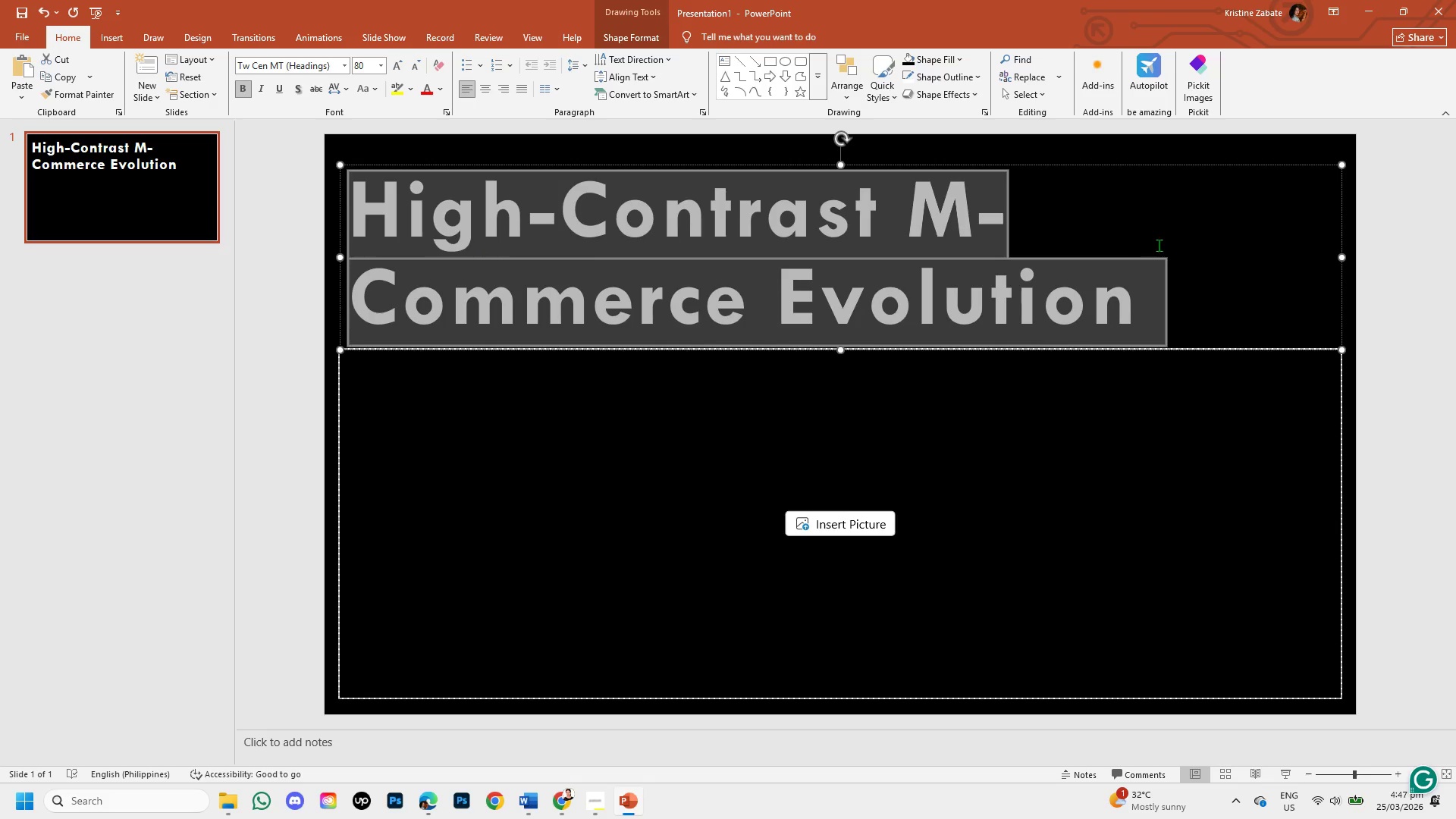 
wait(5.31)
 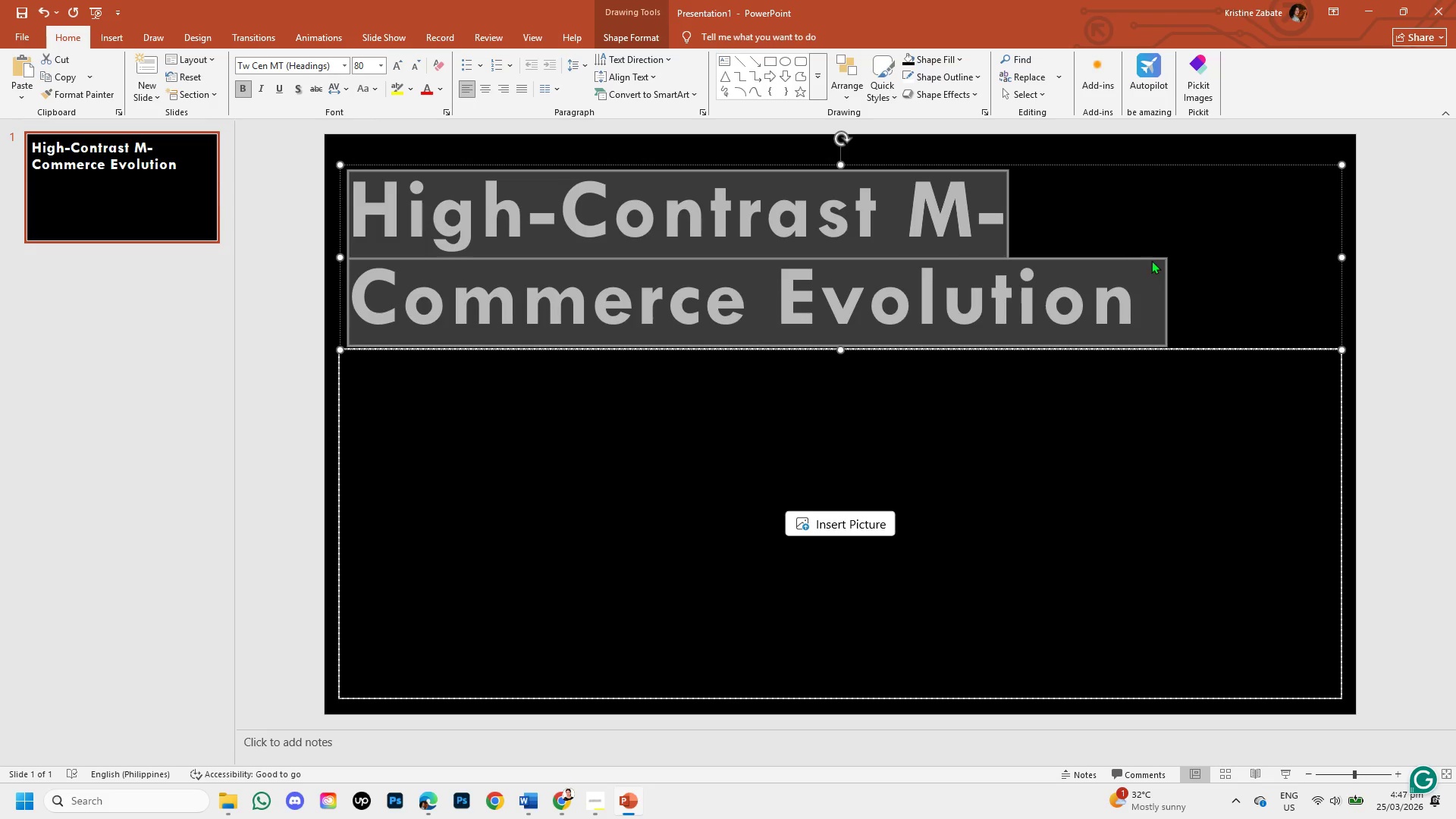 
left_click_drag(start_coordinate=[1343, 257], to_coordinate=[1348, 237])
 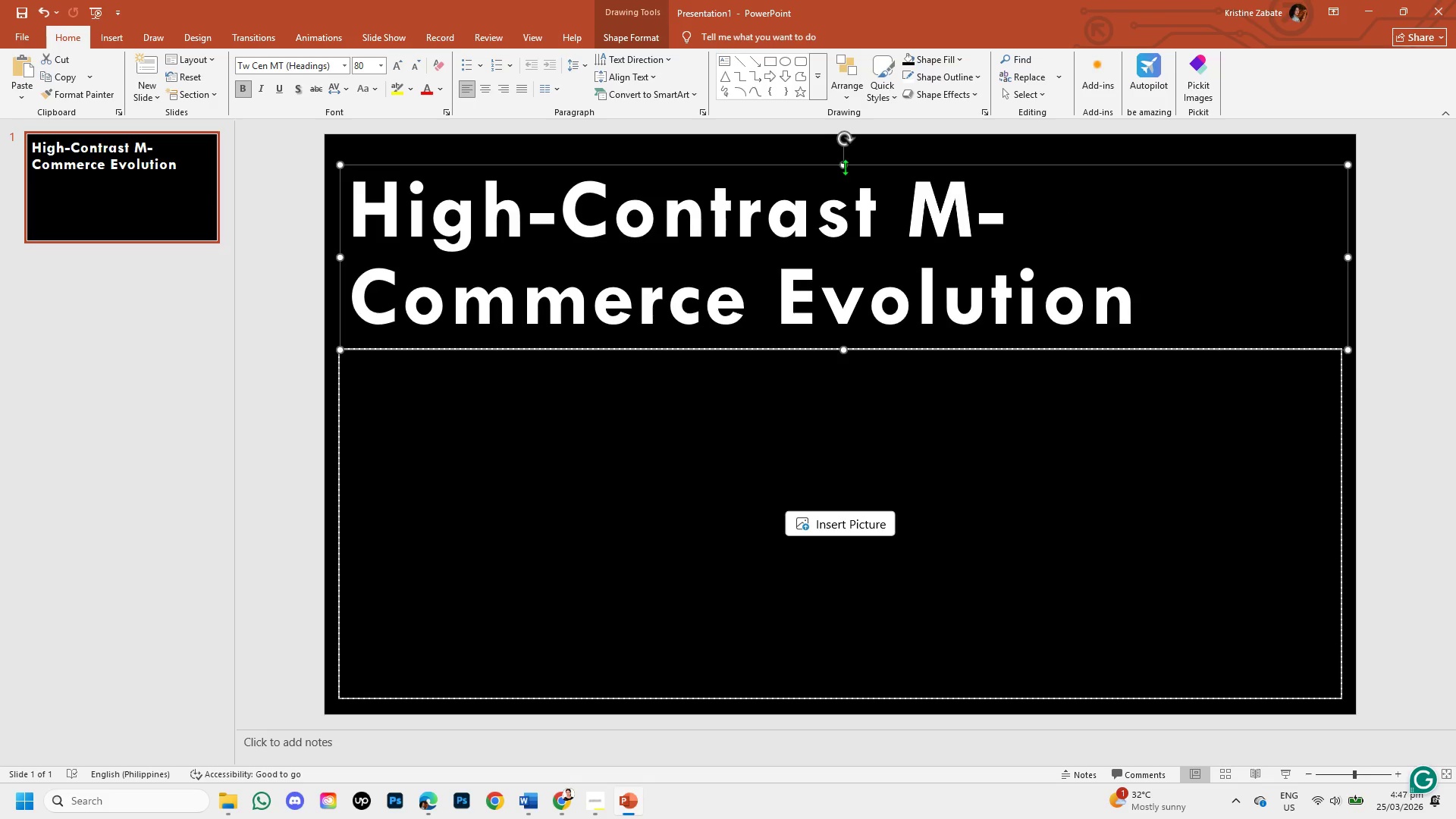 
left_click_drag(start_coordinate=[843, 164], to_coordinate=[846, 143])
 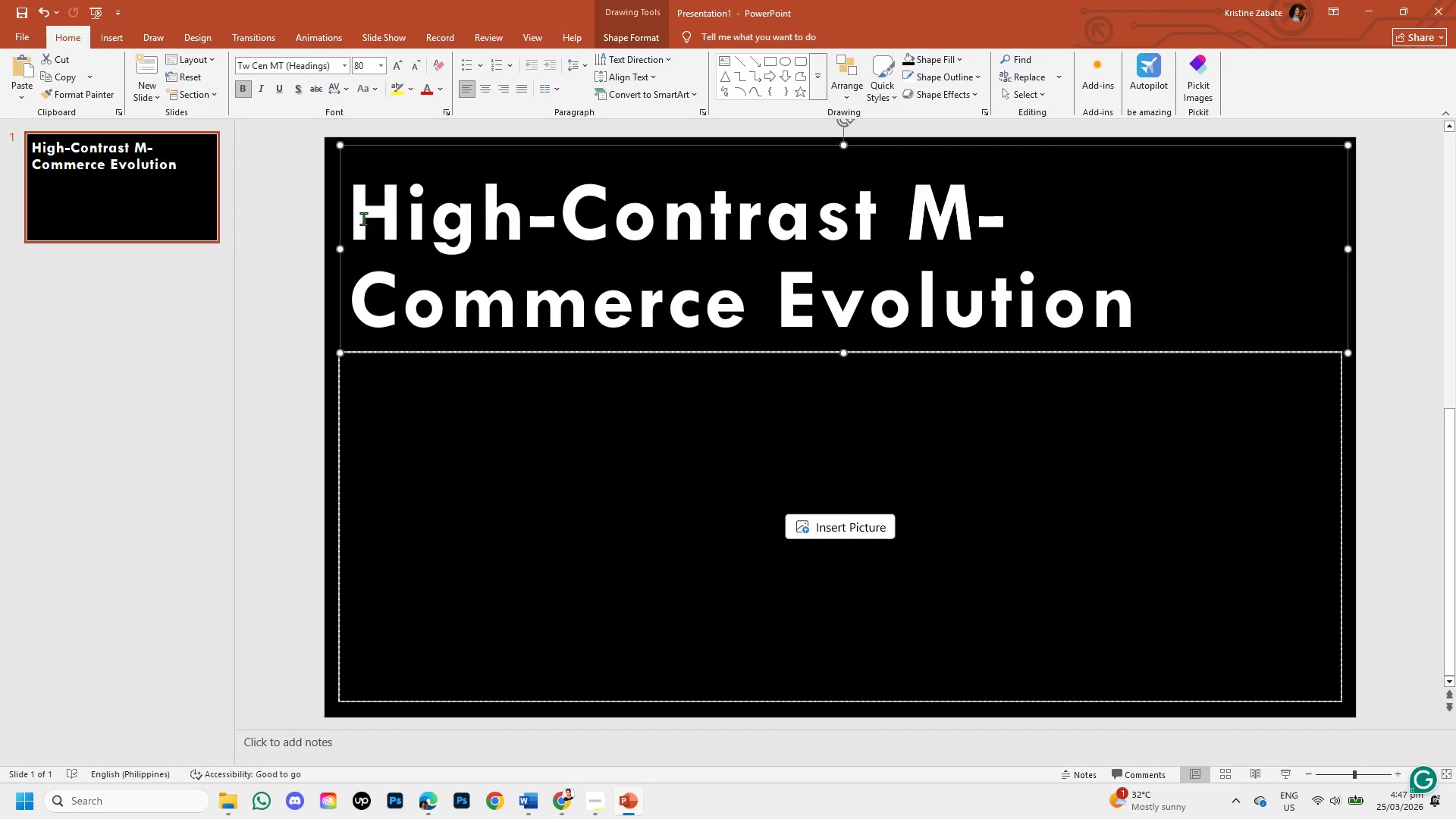 
left_click([360, 218])
 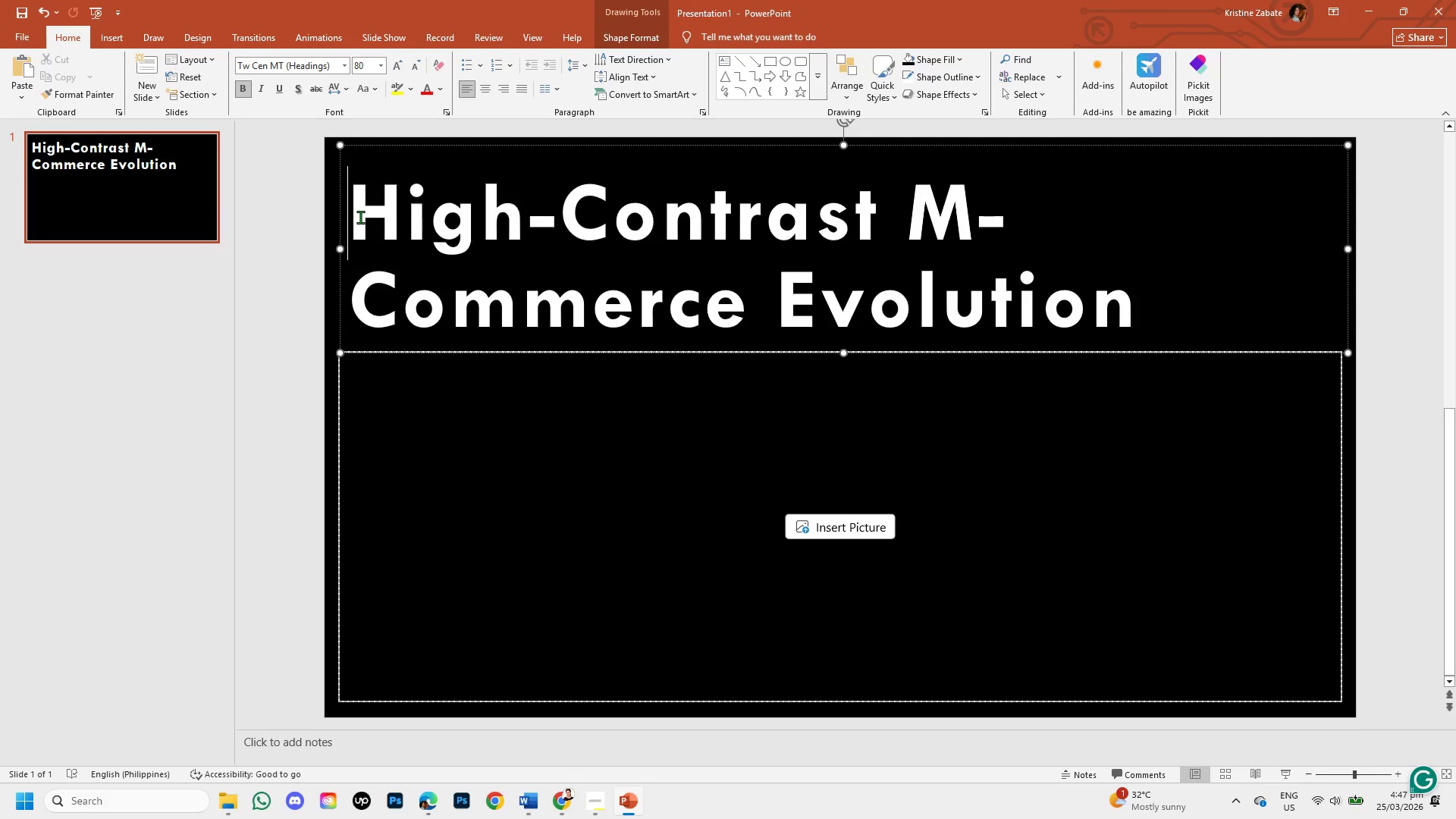 
left_click_drag(start_coordinate=[360, 218], to_coordinate=[1018, 281])
 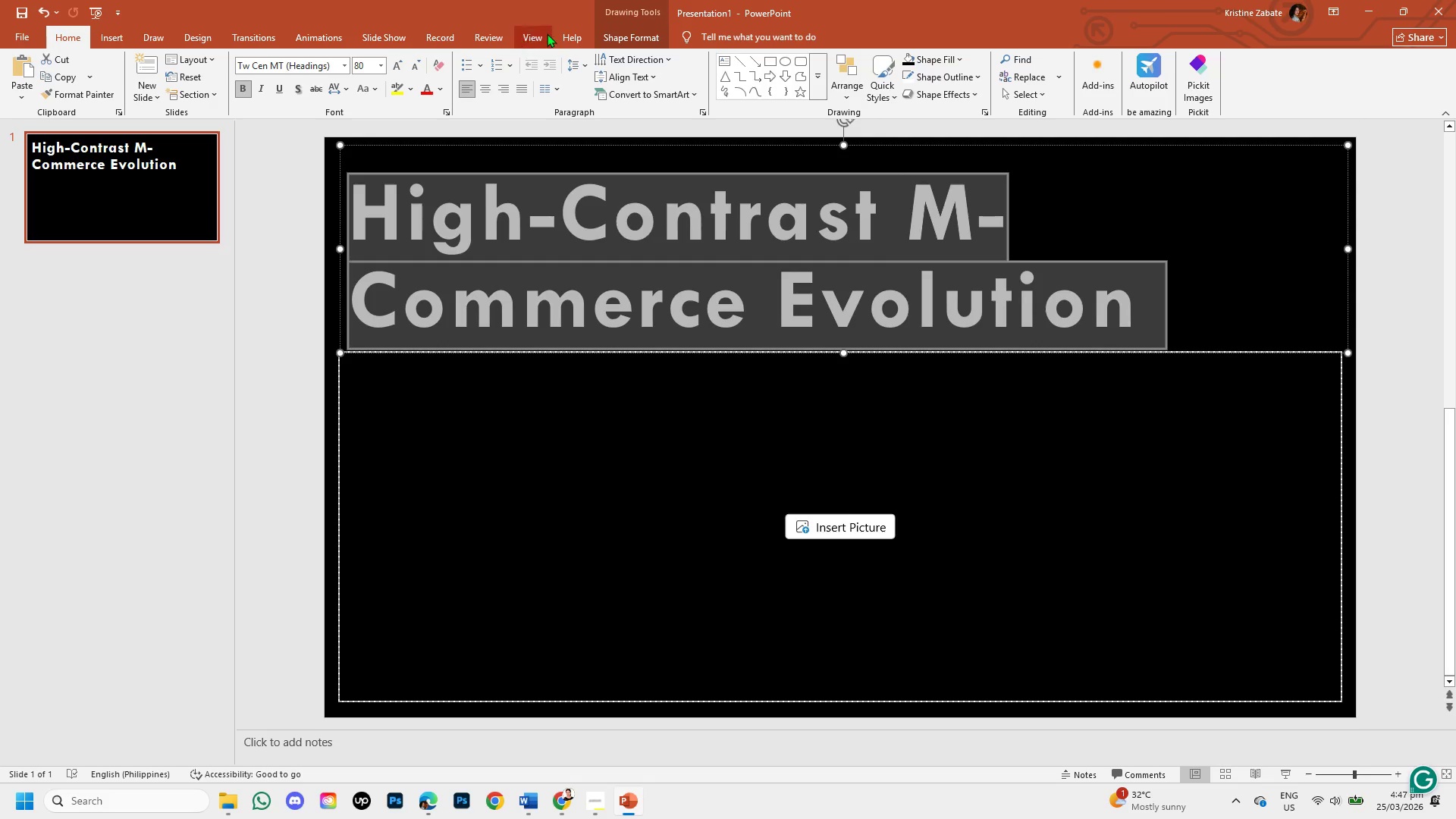 
left_click([613, 38])
 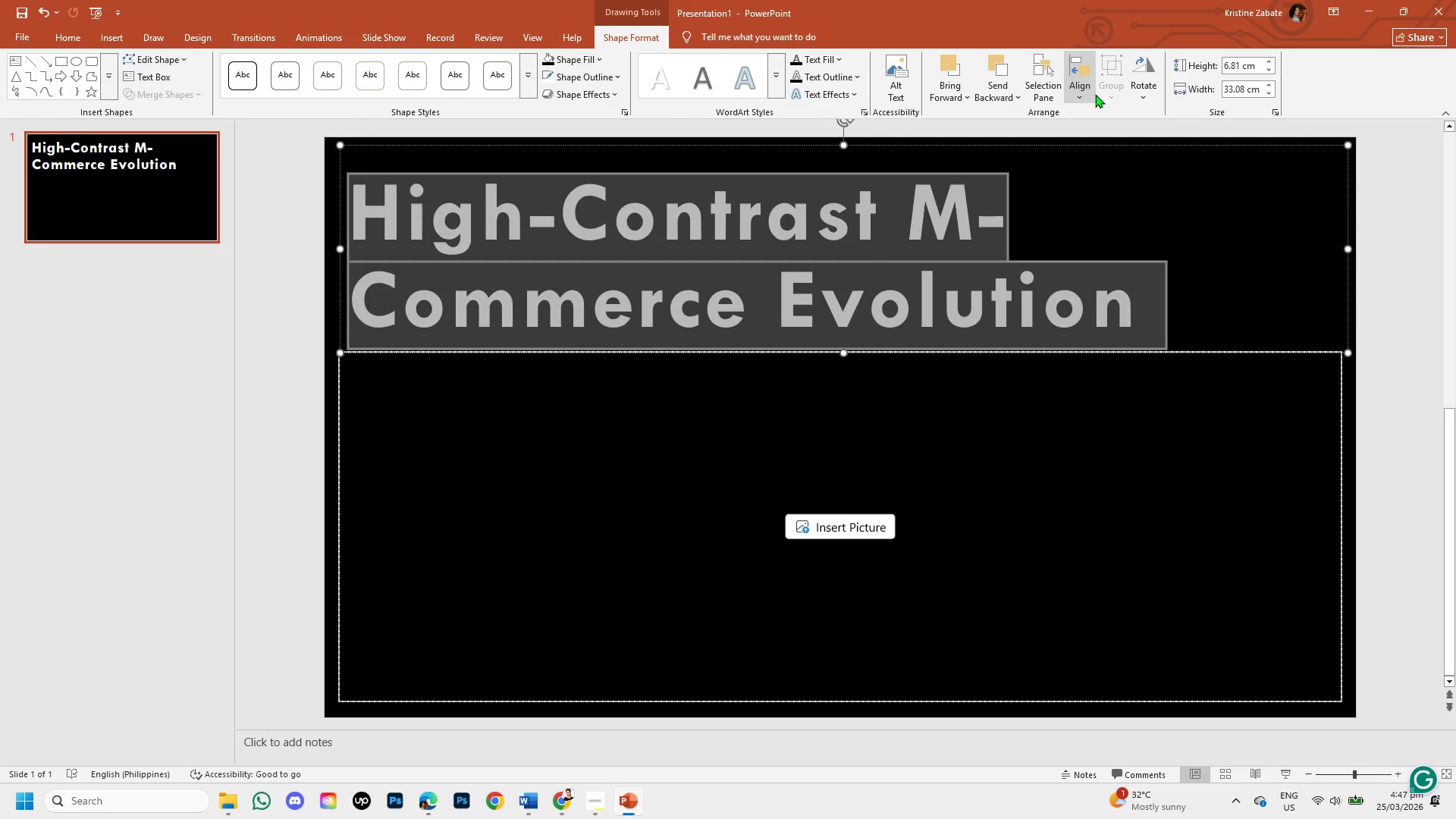 
left_click_drag(start_coordinate=[1085, 95], to_coordinate=[1119, 132])
 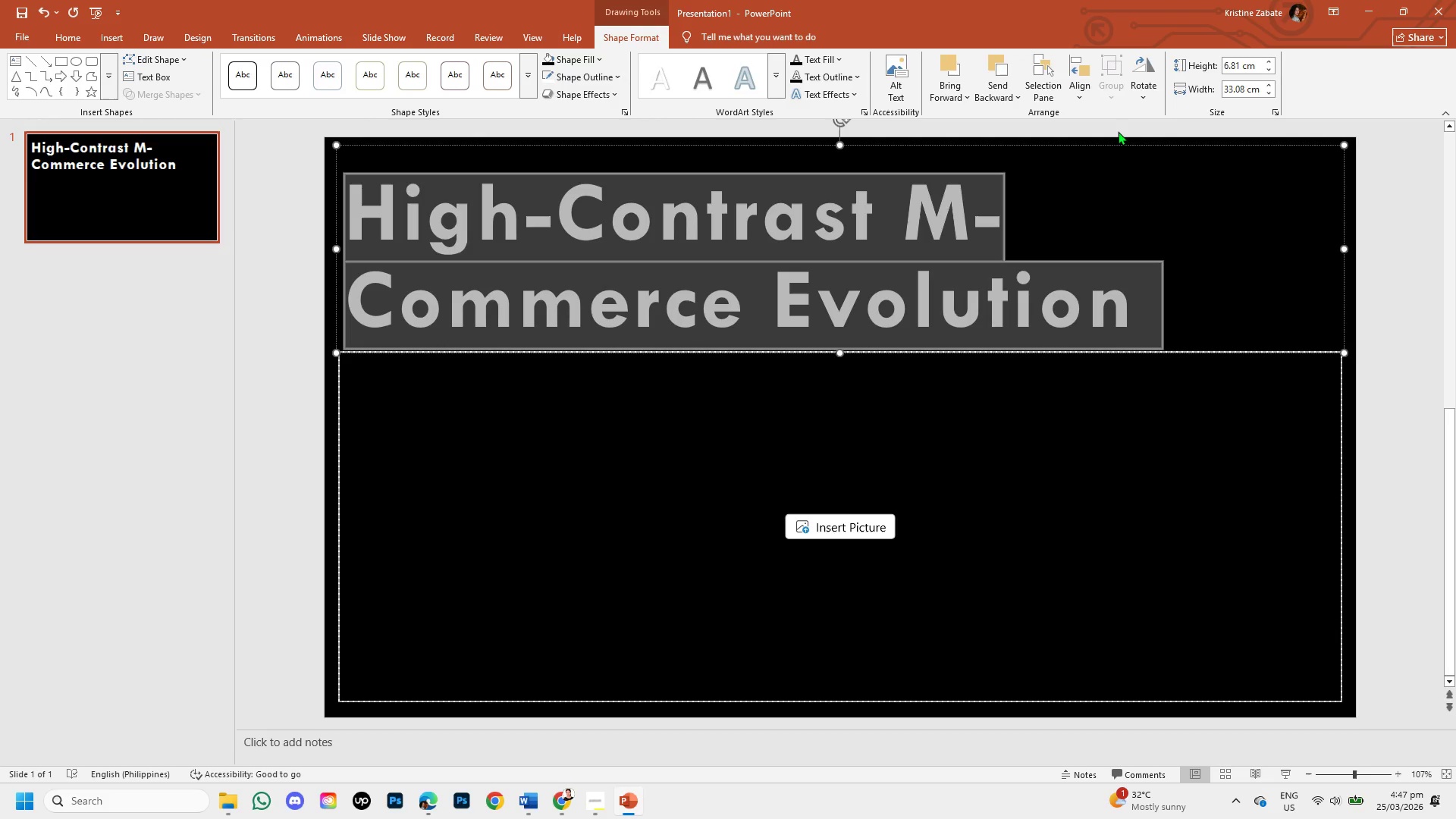 
left_click([1119, 132])
 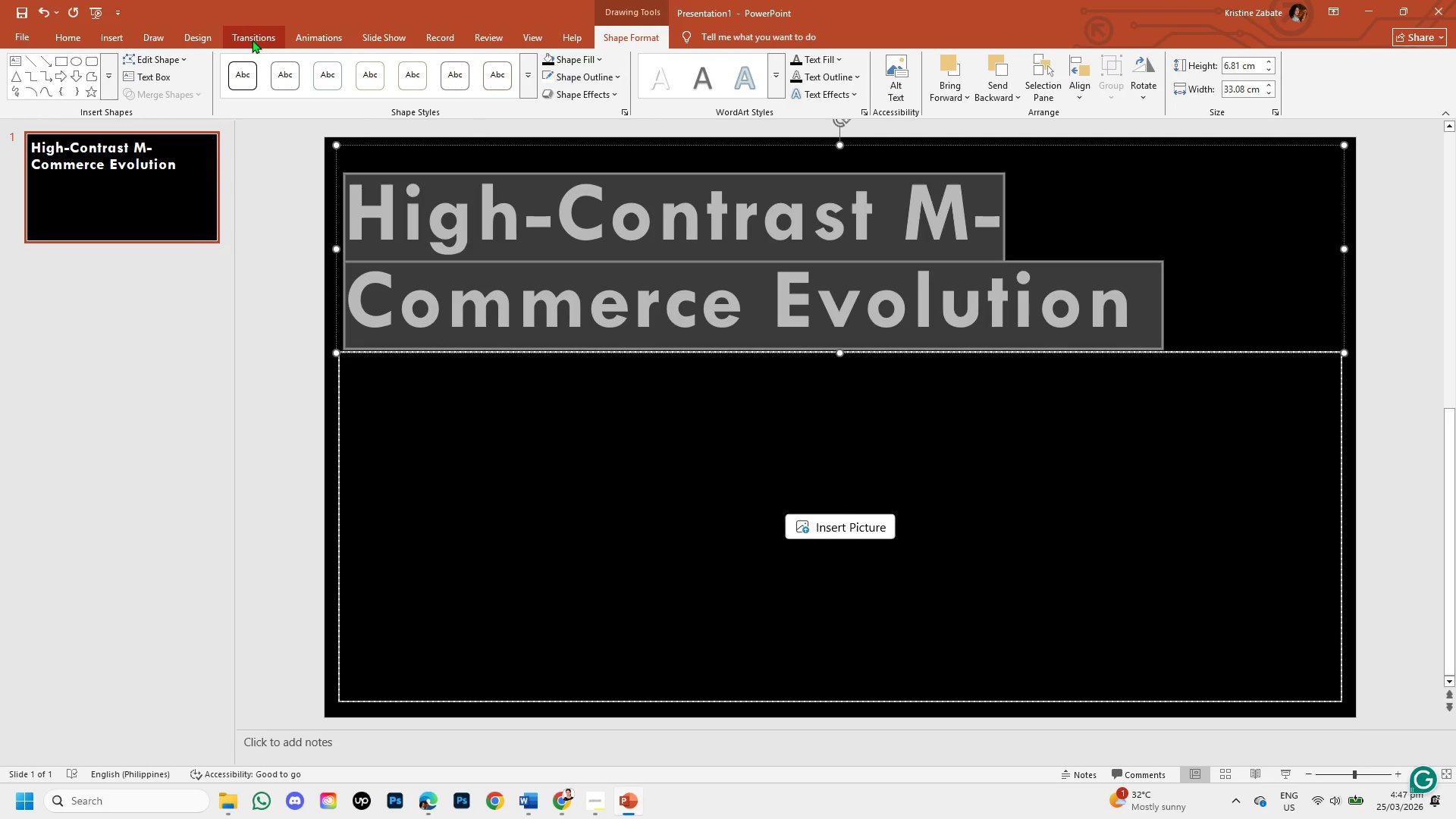 
left_click([76, 42])
 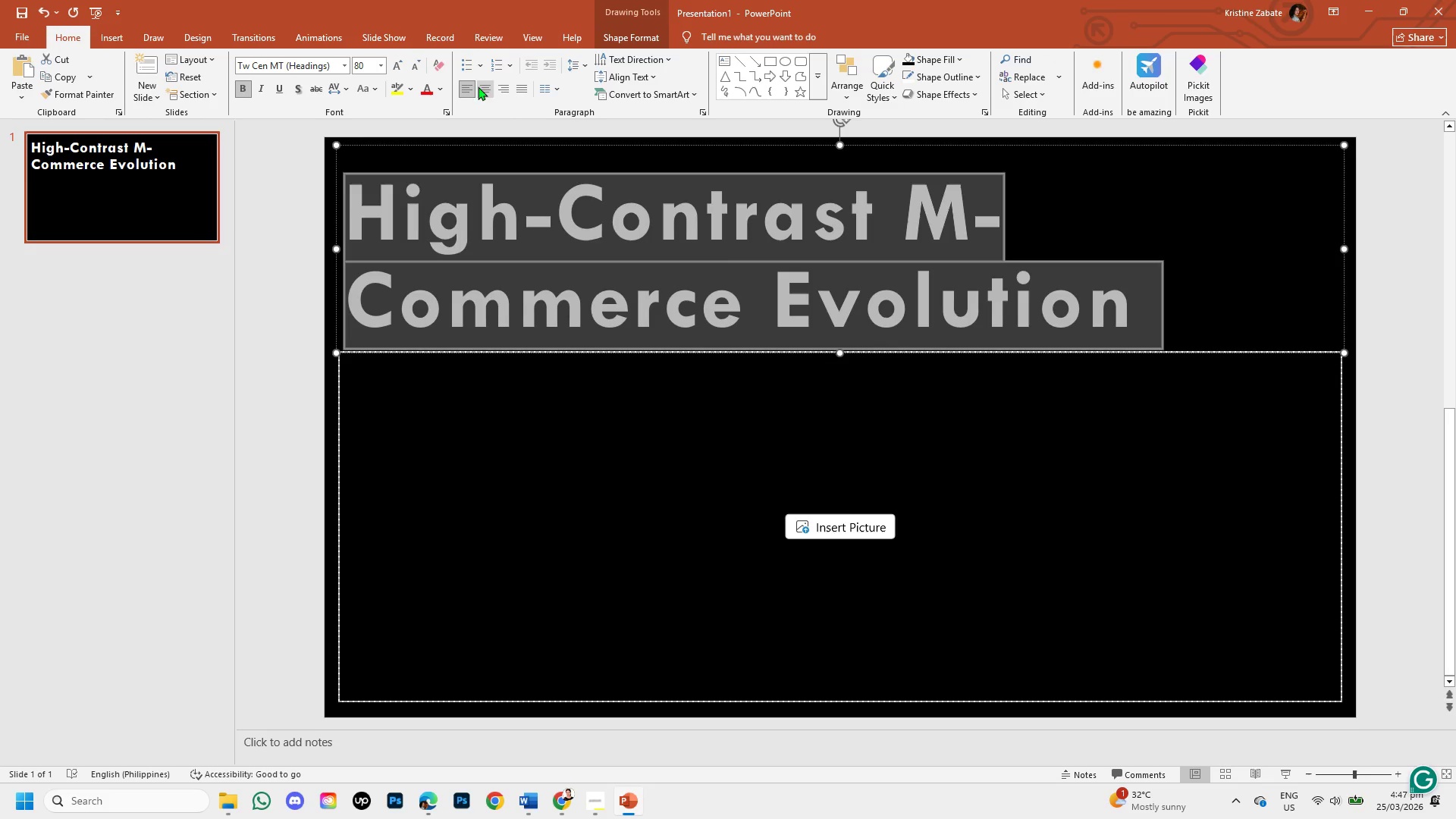 
left_click([483, 84])
 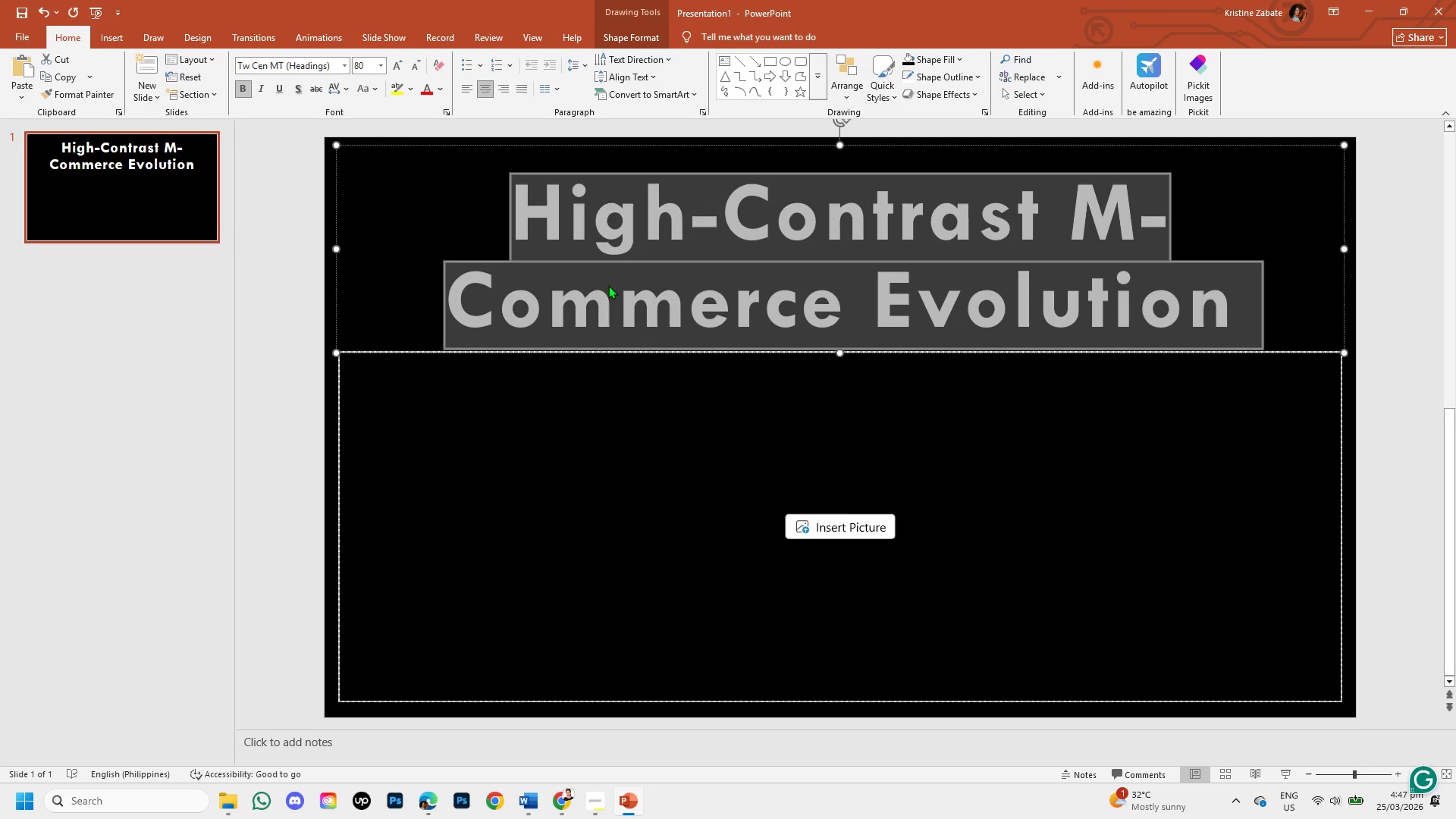 
left_click([858, 396])
 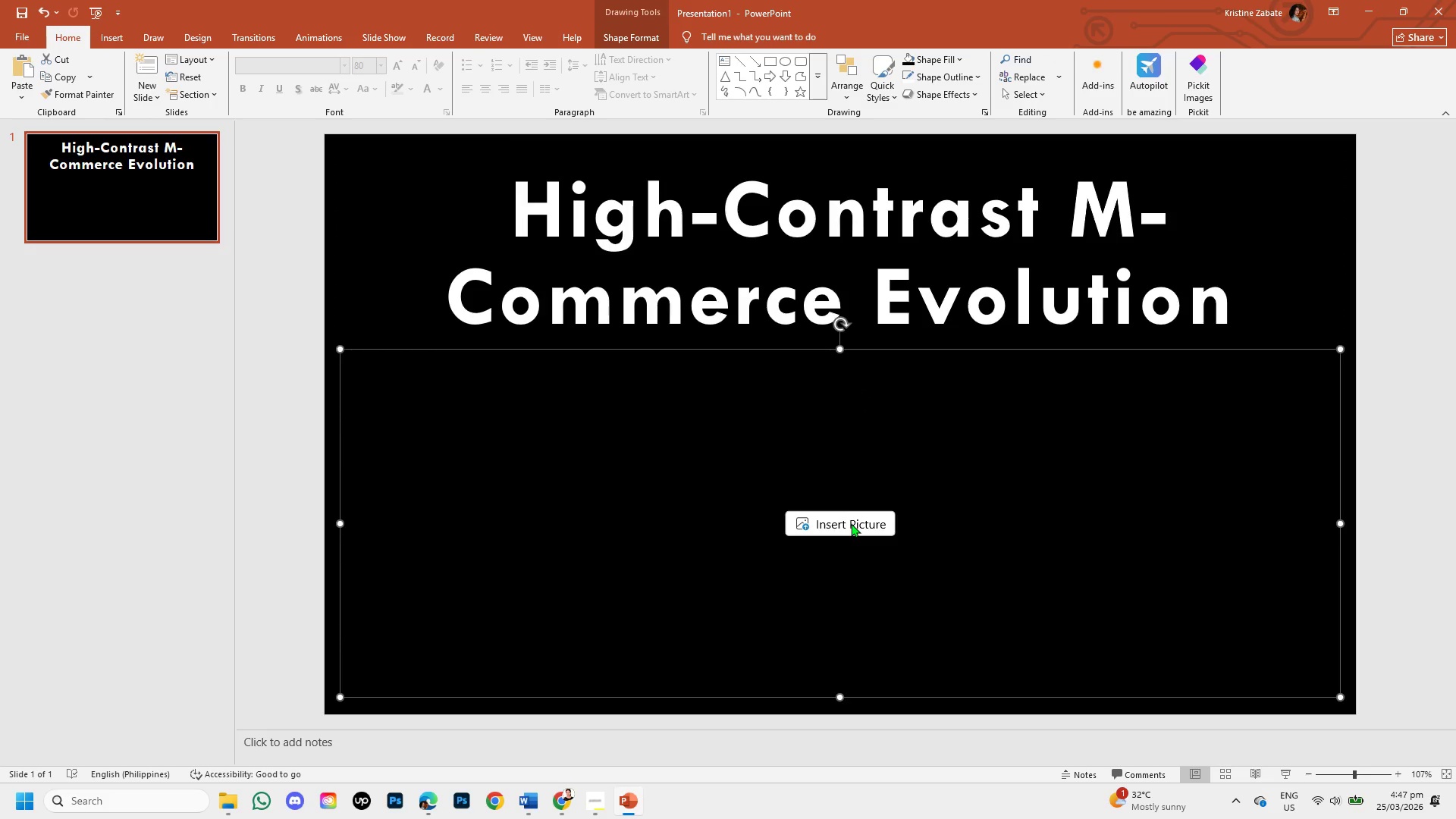 
left_click([883, 524])
 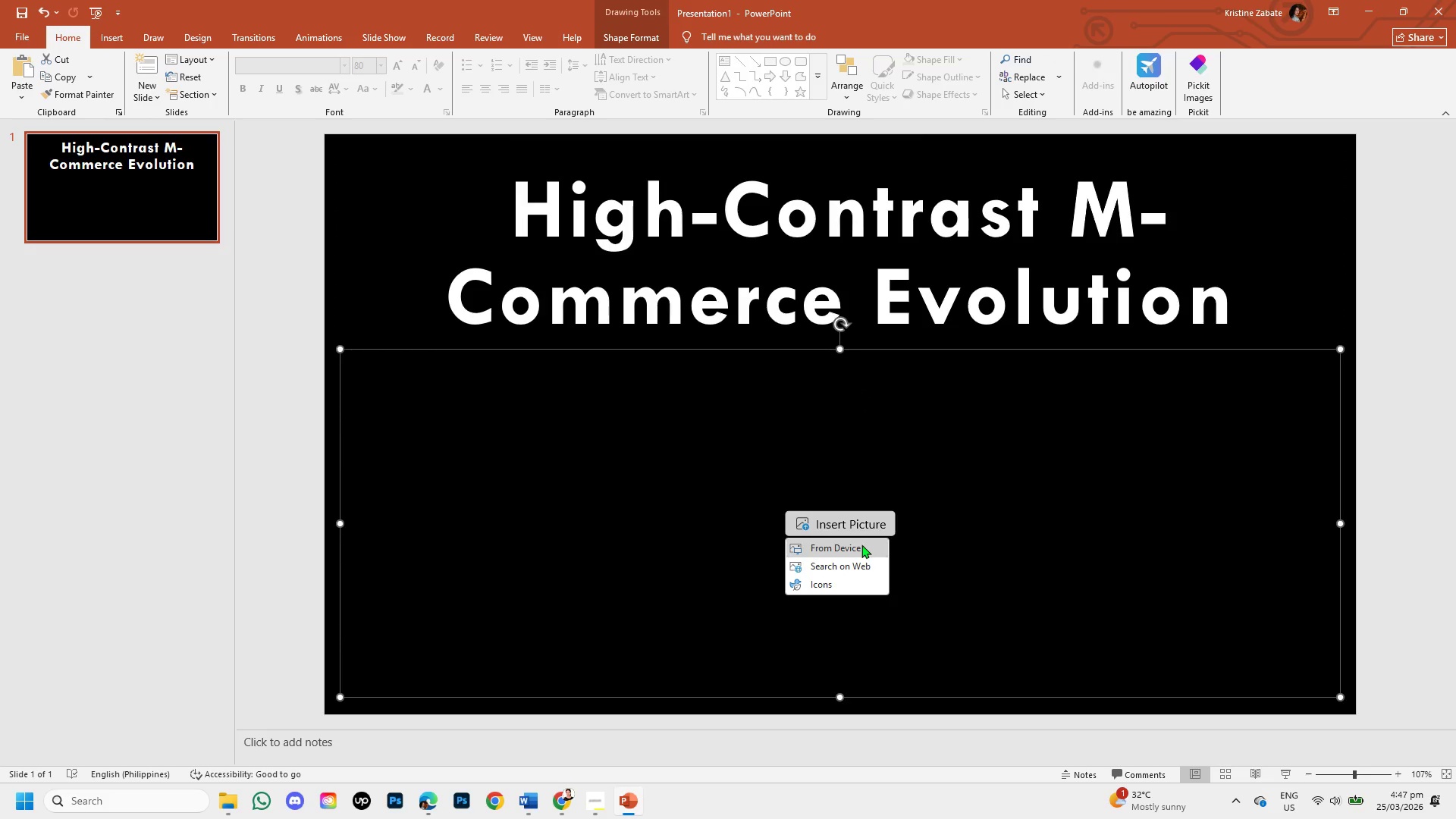 
left_click([861, 547])
 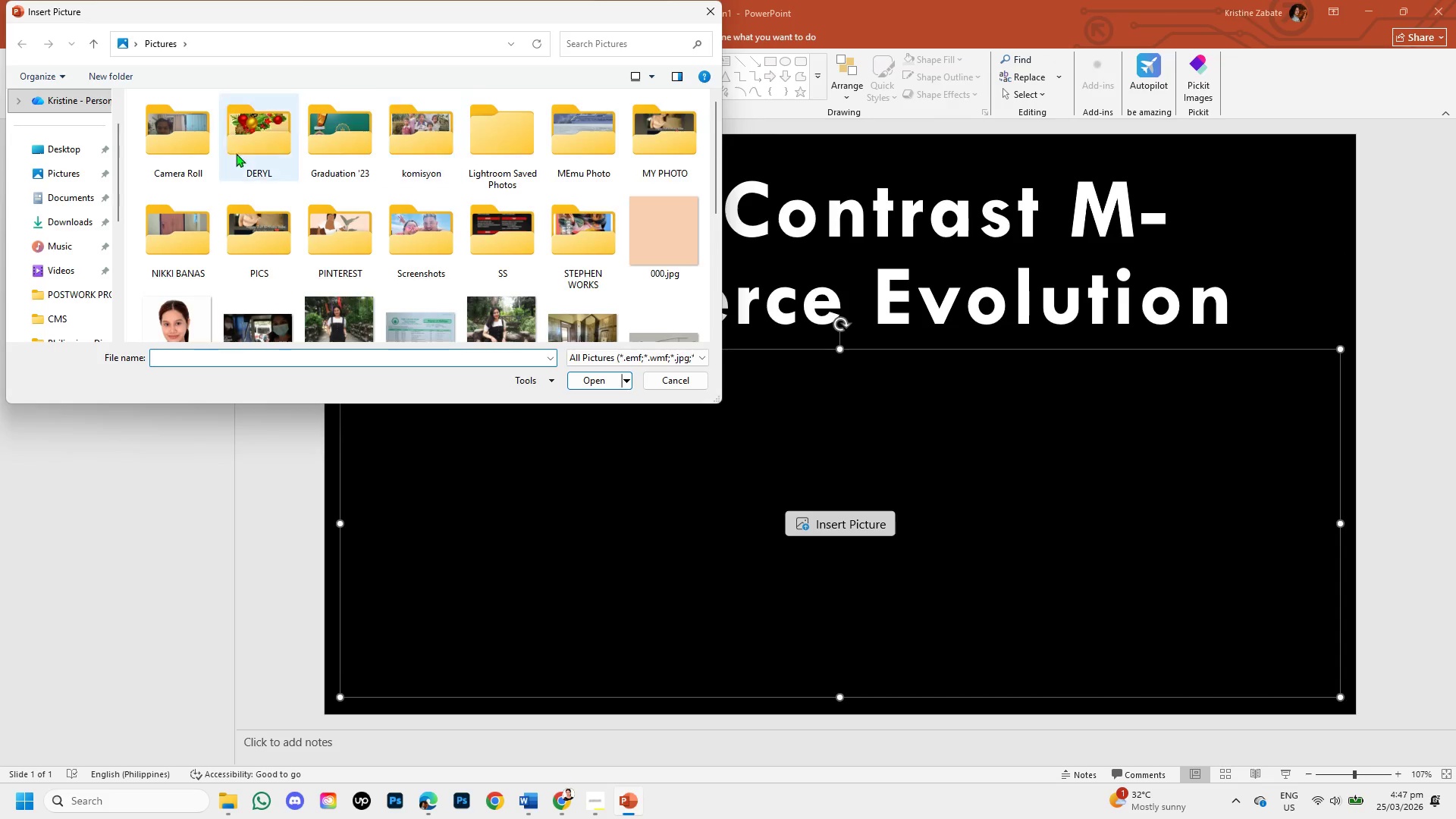 
left_click([67, 227])
 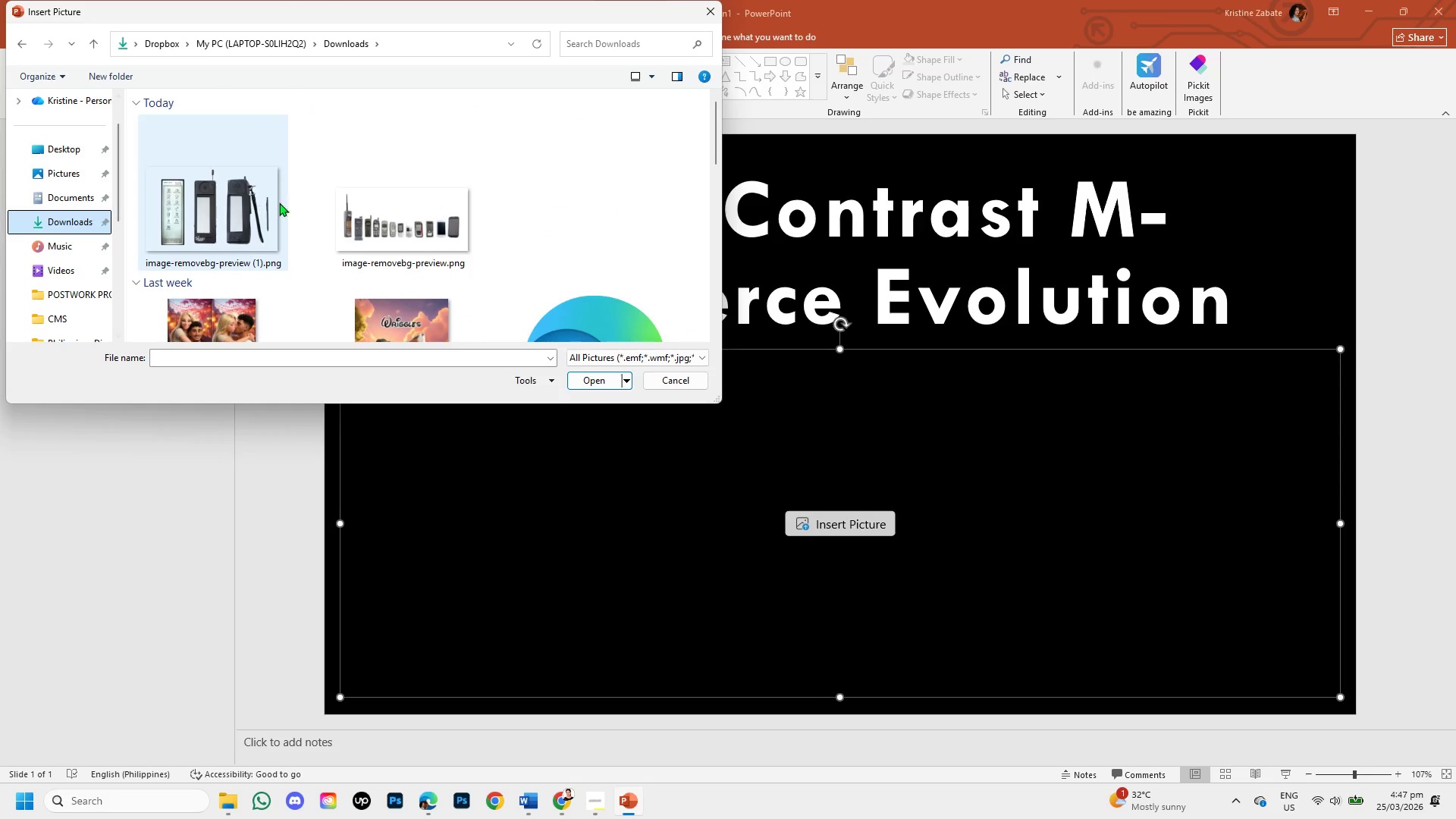 
left_click([347, 218])
 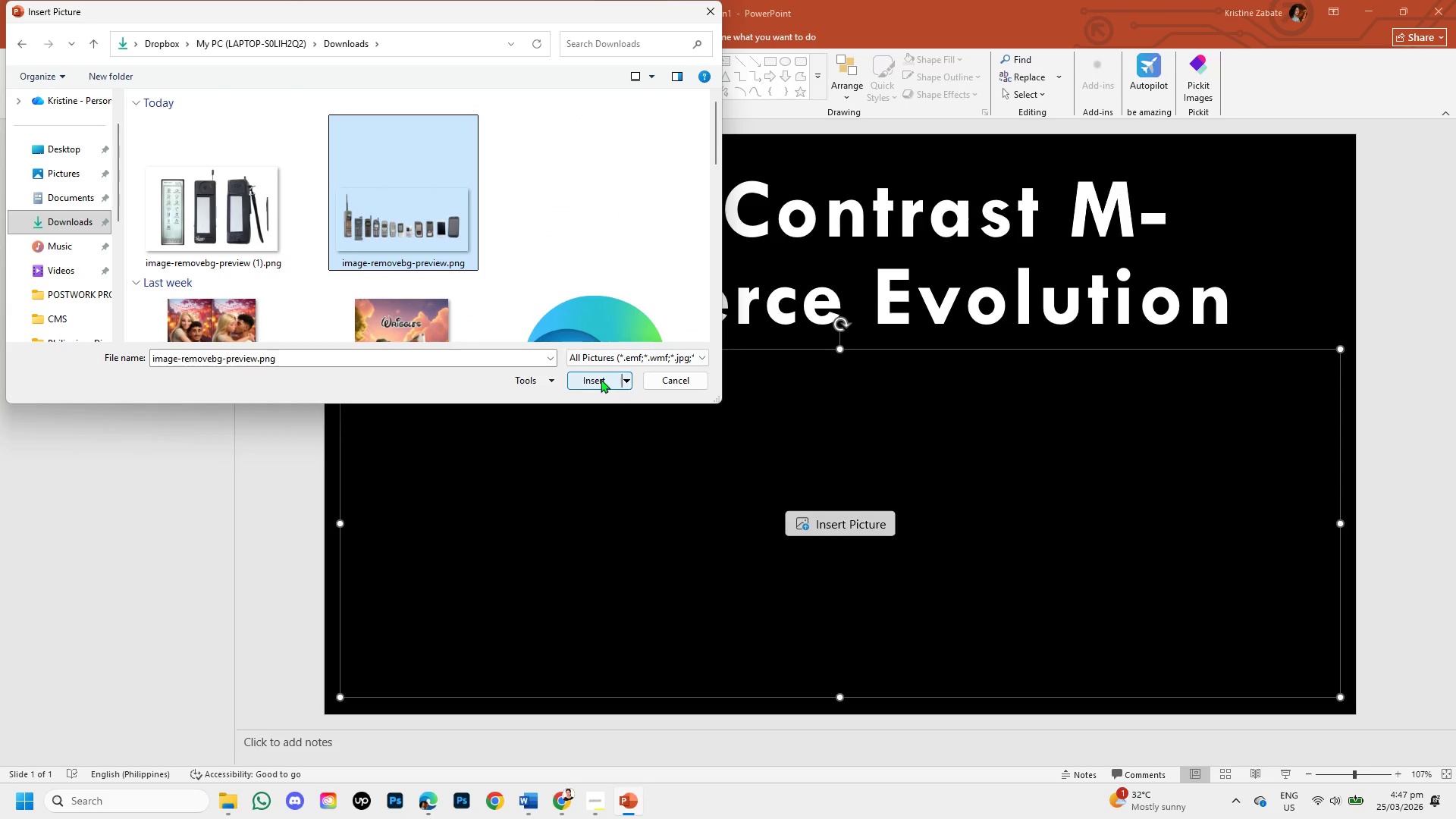 
left_click([600, 378])
 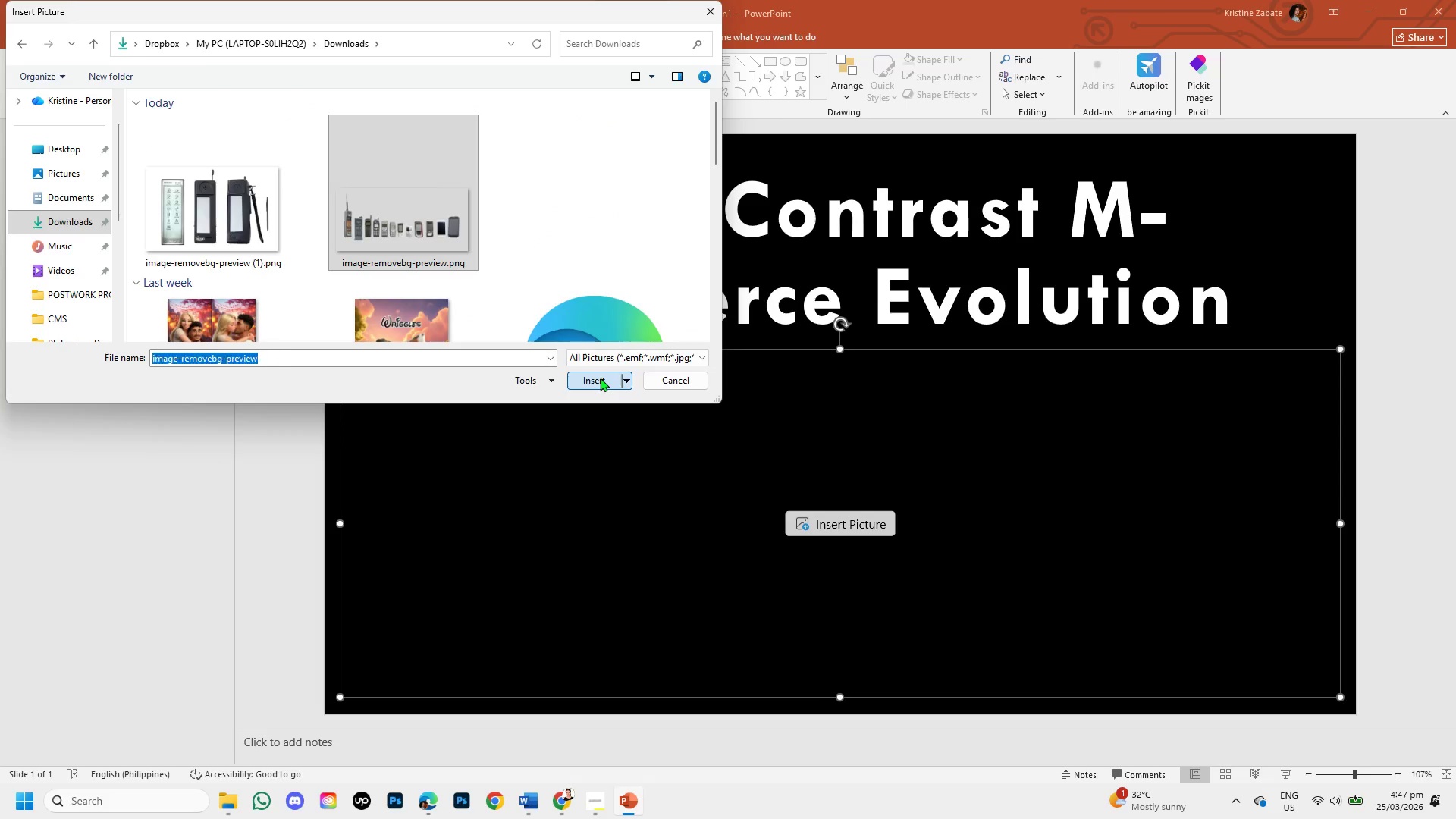 
mouse_move([1001, 516])
 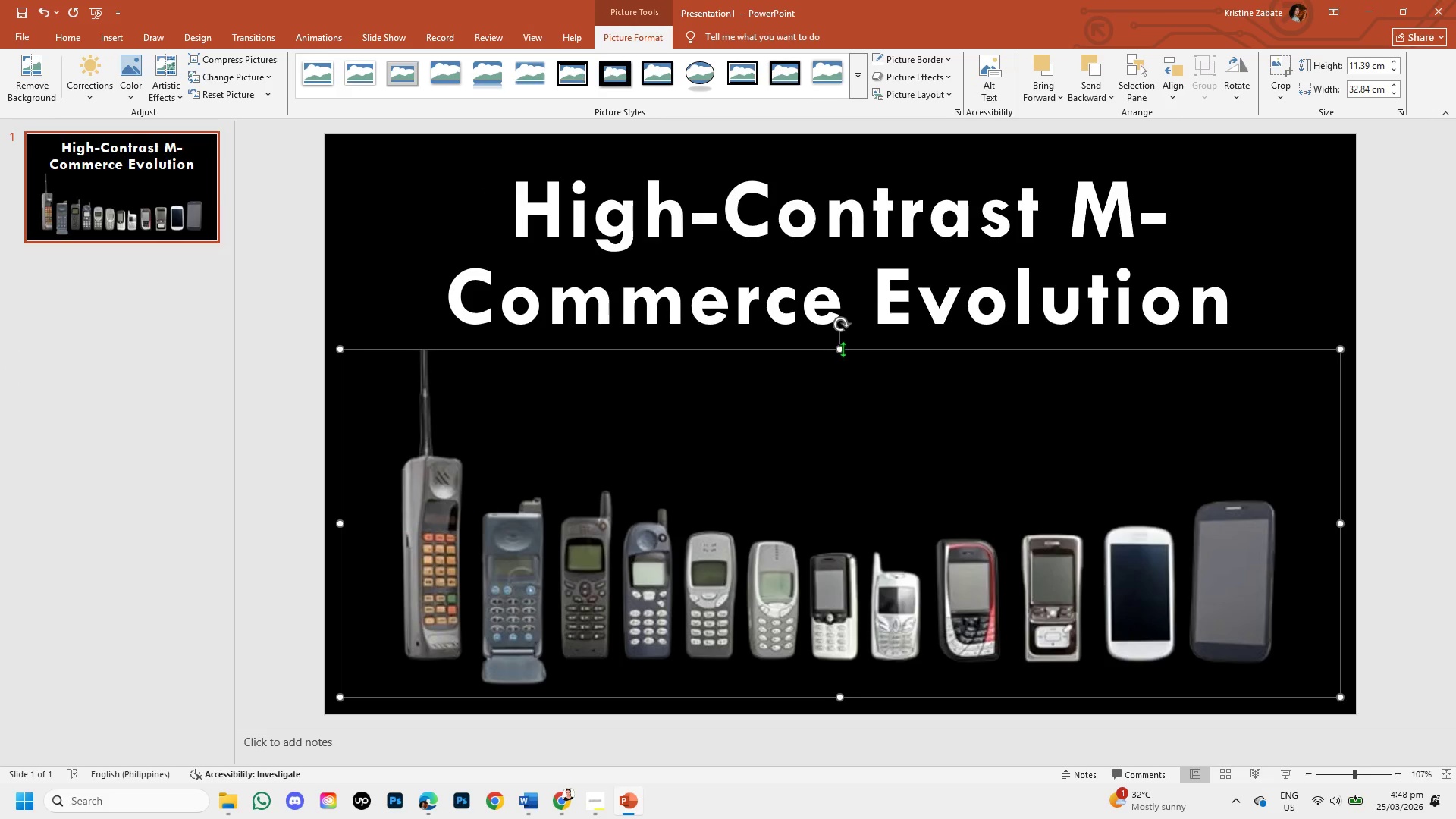 
left_click_drag(start_coordinate=[843, 349], to_coordinate=[833, 316])
 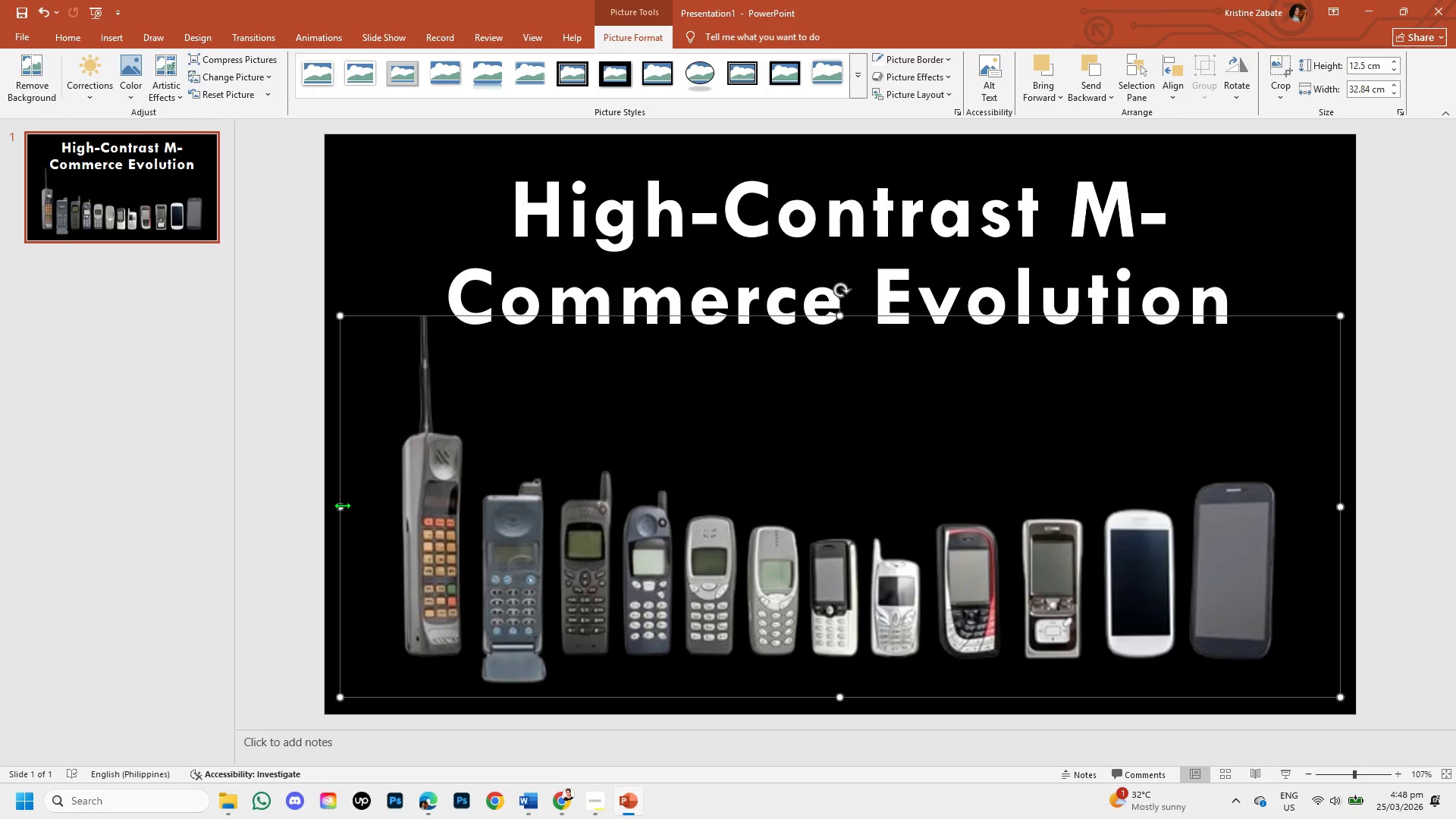 
hold_key(key=ShiftLeft, duration=1.5)
left_click_drag(start_coordinate=[340, 505], to_coordinate=[320, 506])
 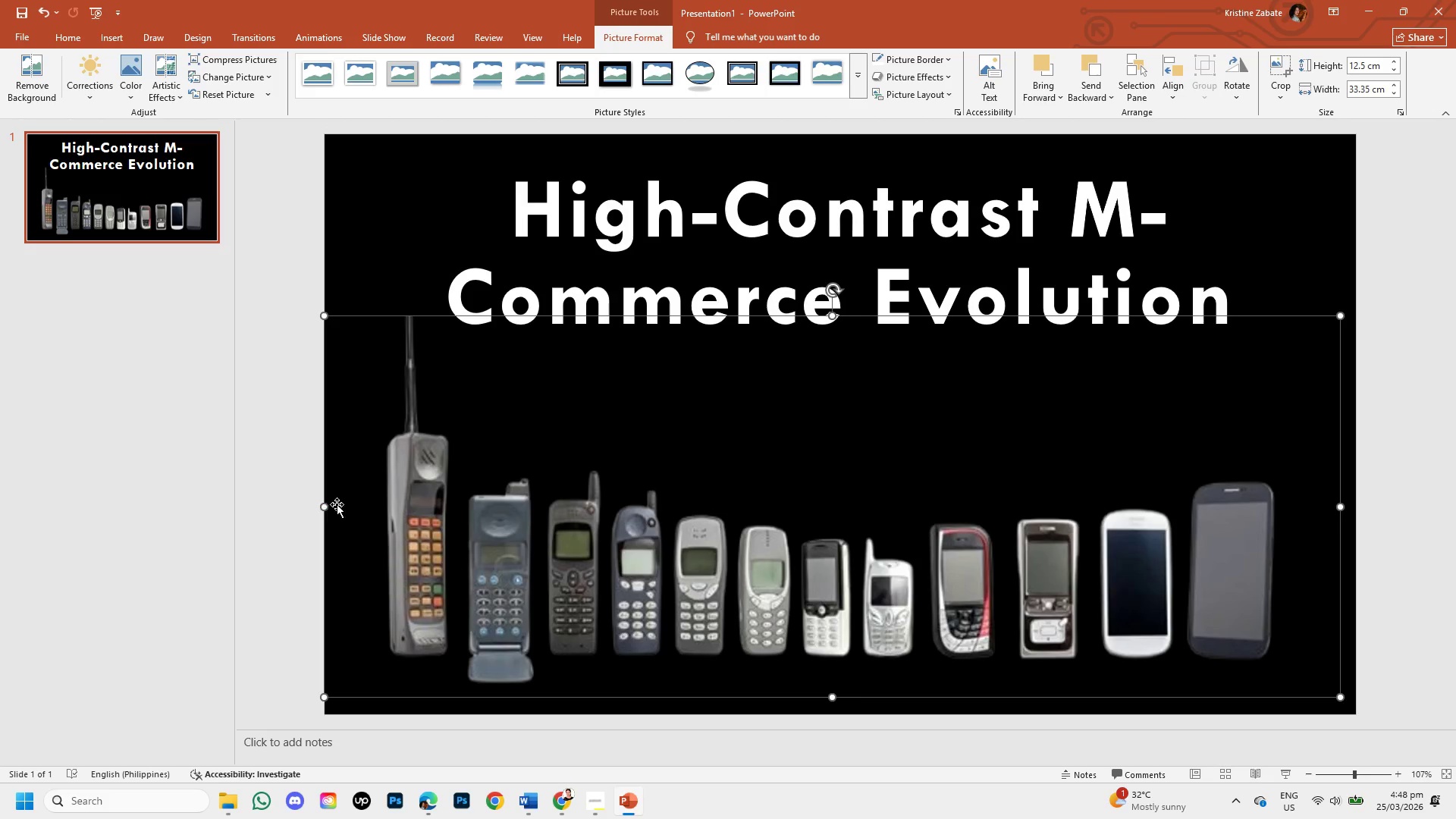 
hold_key(key=ShiftLeft, duration=1.52)
 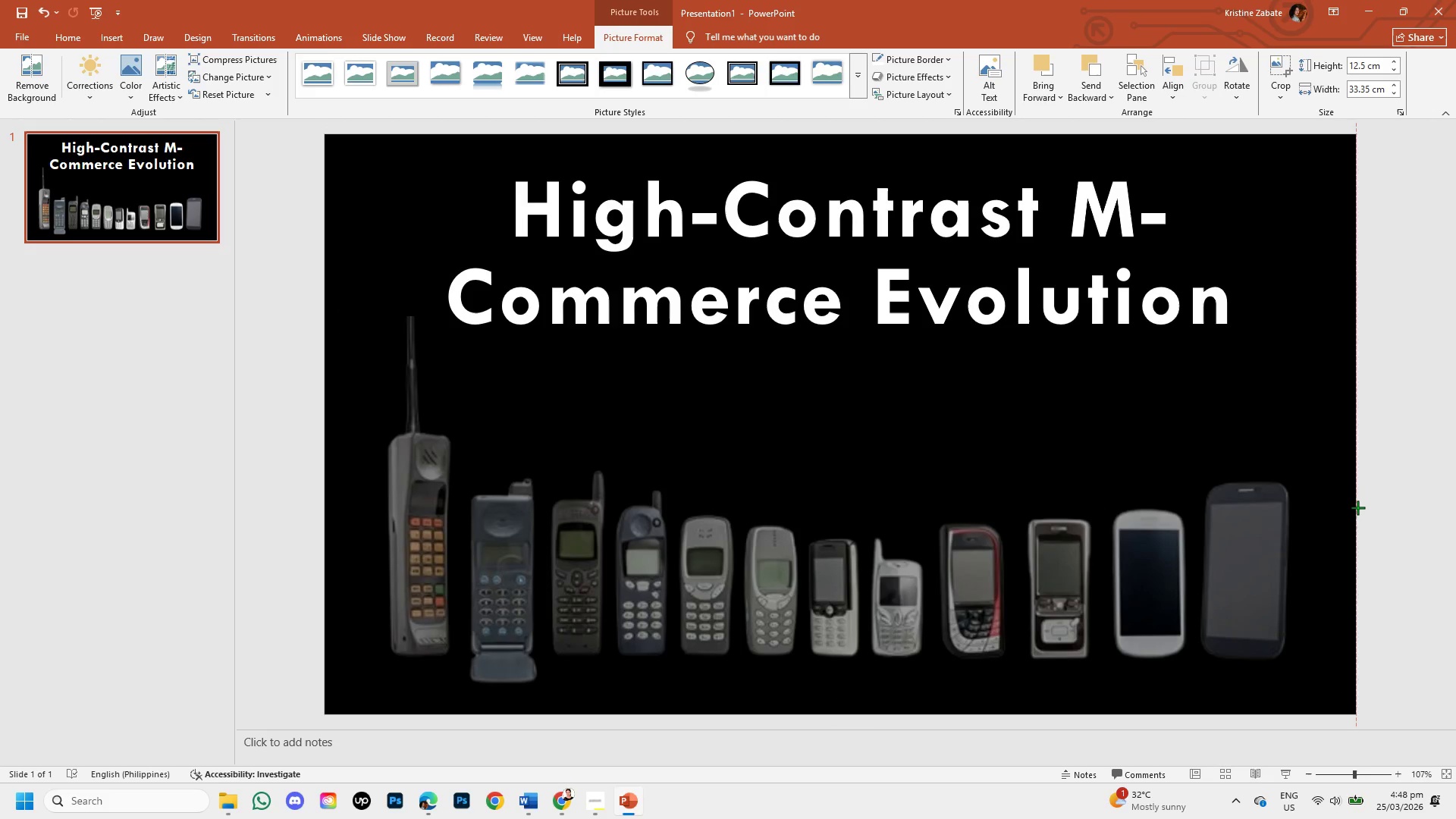 
hold_key(key=ShiftLeft, duration=1.28)
left_click_drag(start_coordinate=[1342, 507], to_coordinate=[1357, 507])
 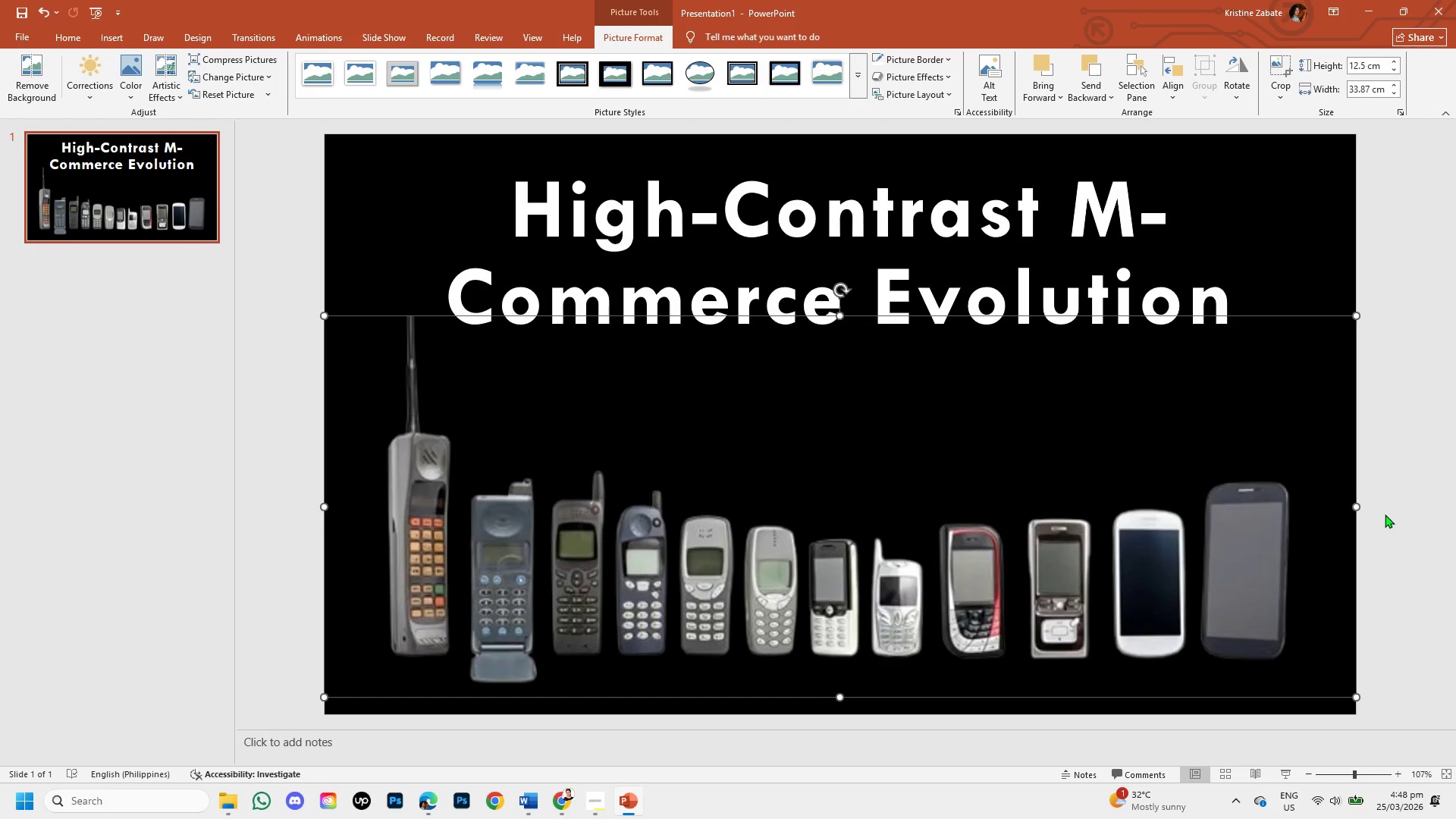 
left_click([1385, 514])
 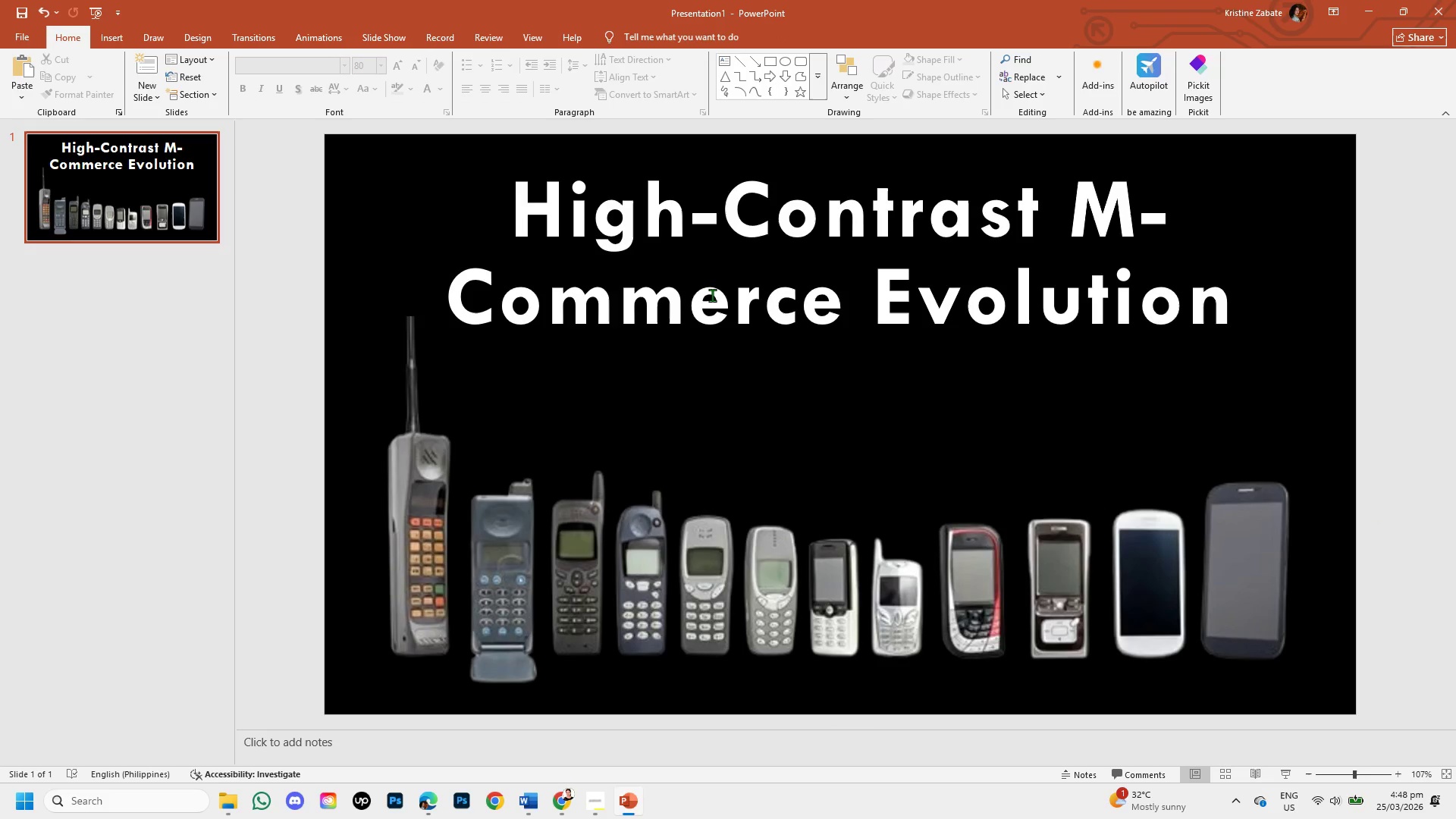 
left_click([827, 307])
 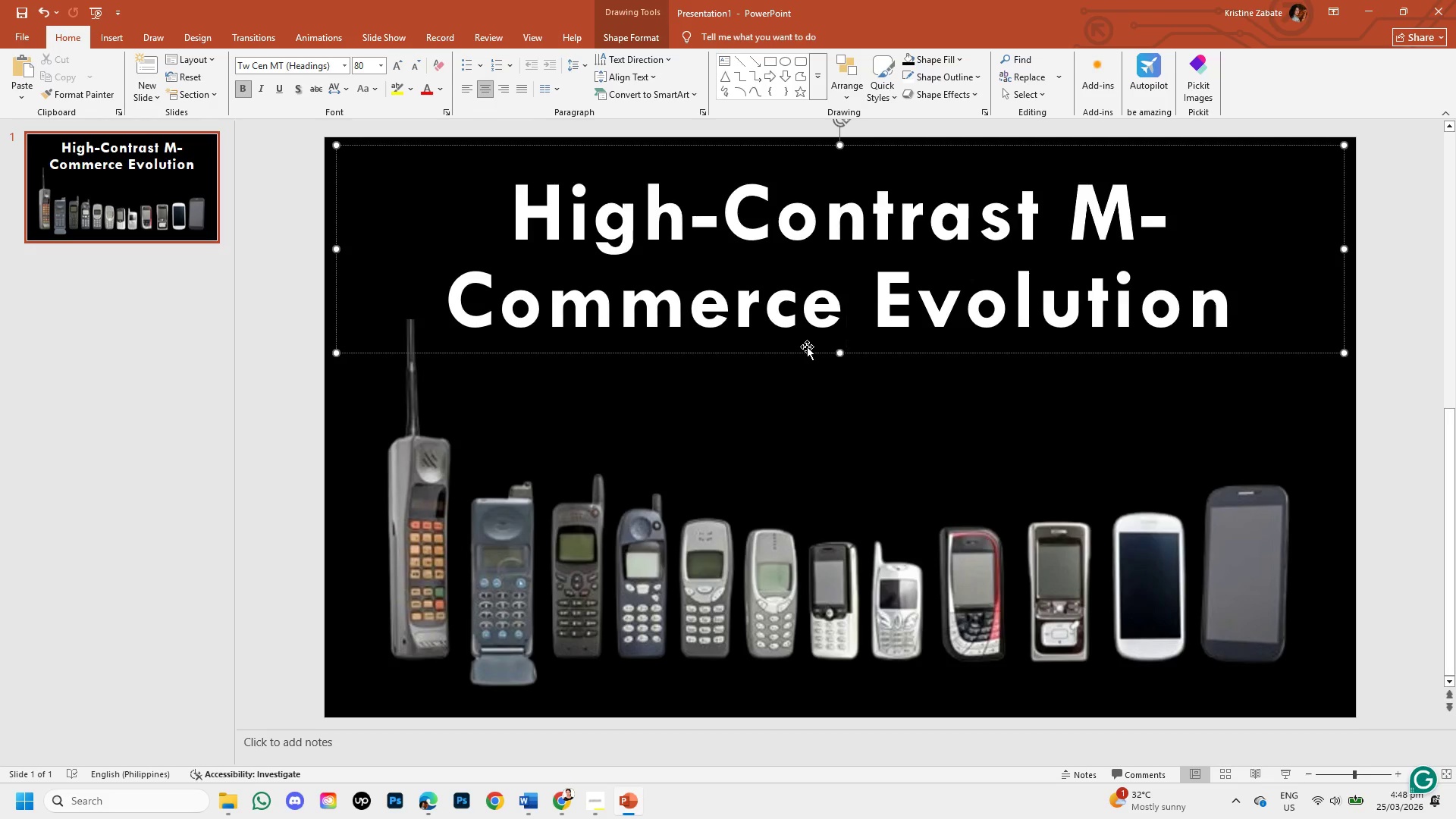 
left_click_drag(start_coordinate=[806, 353], to_coordinate=[802, 371])
 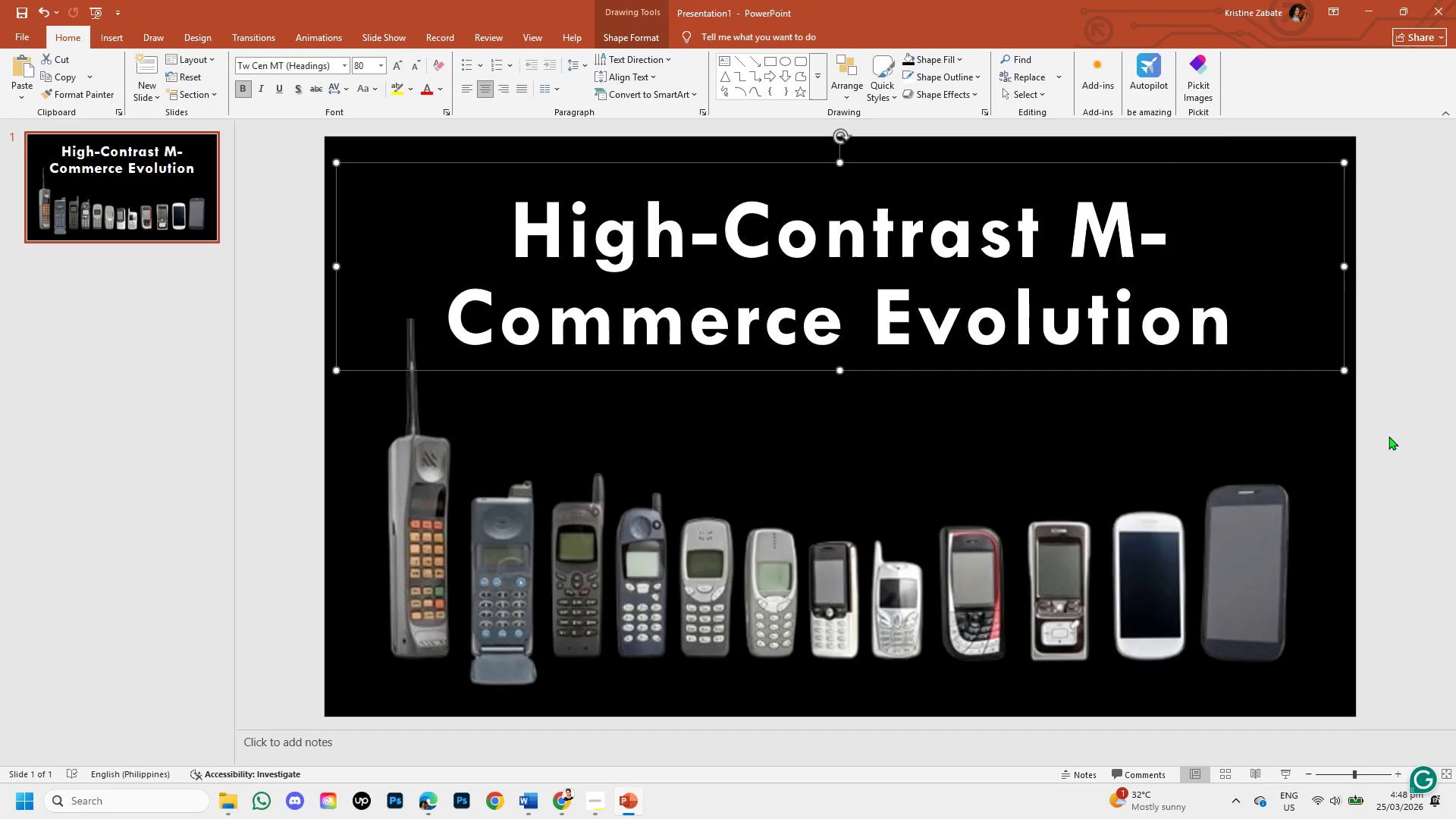 
left_click([1389, 436])
 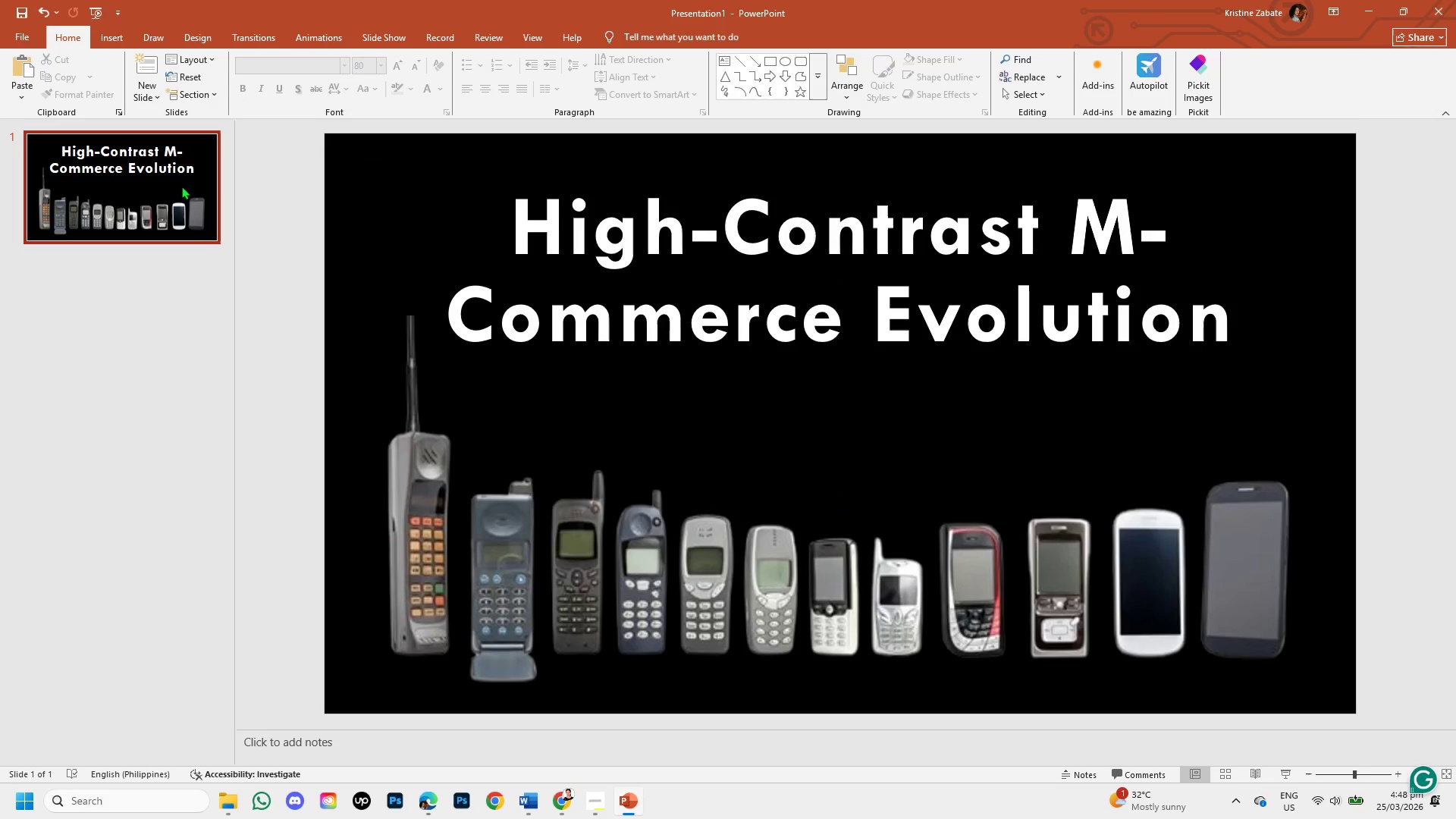 
left_click([143, 80])
 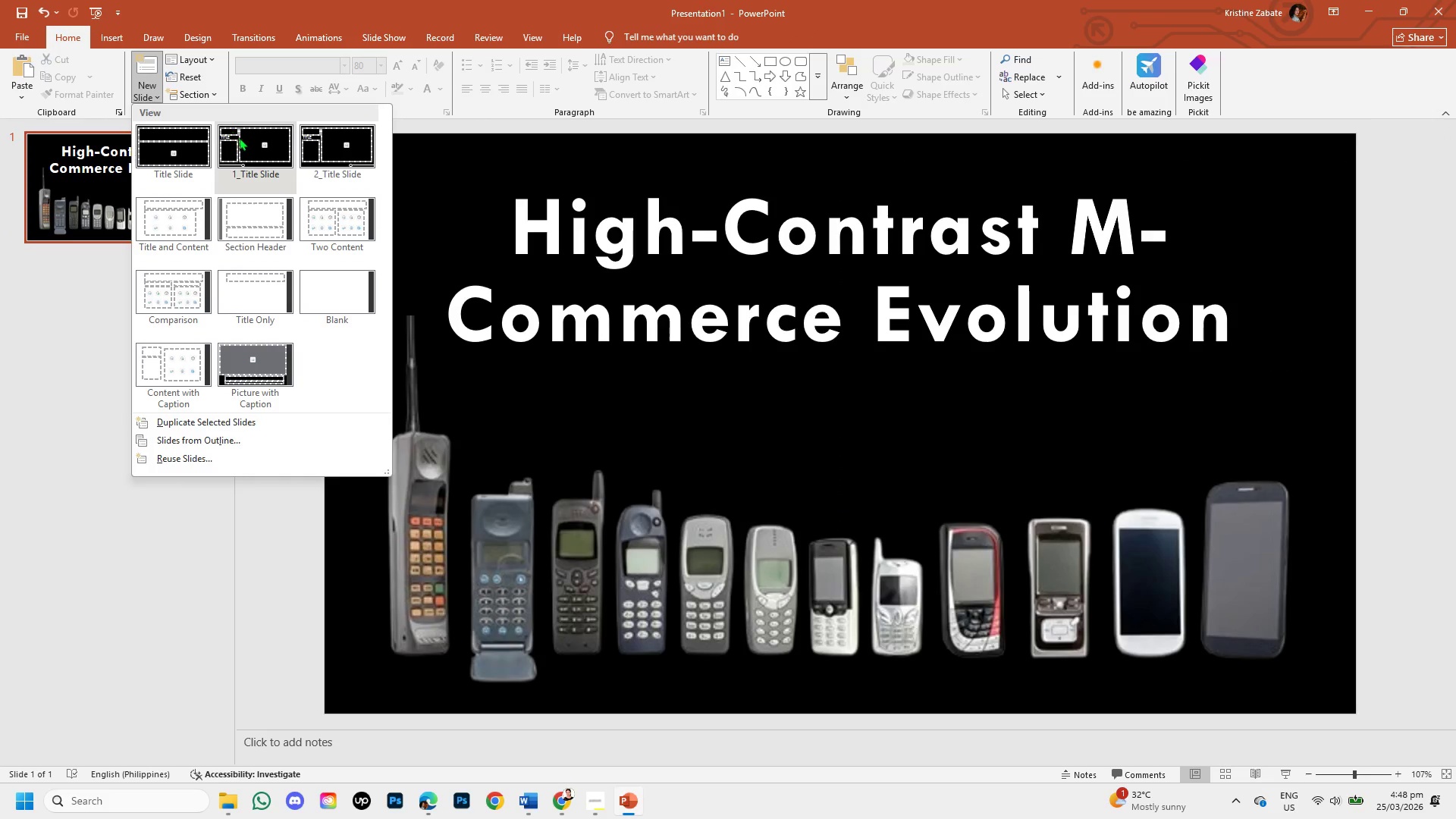 
left_click([242, 146])
 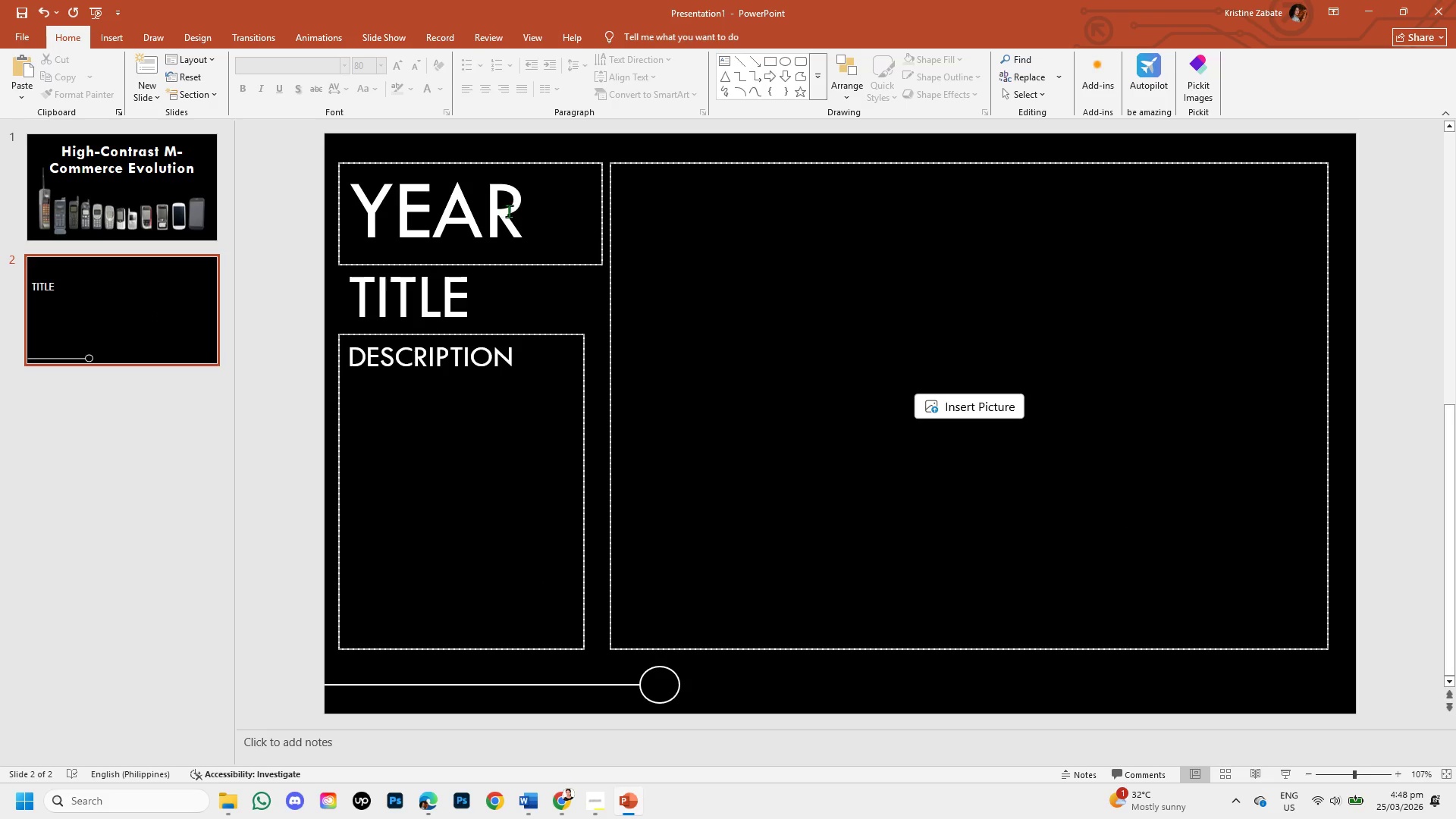 
left_click([510, 211])
 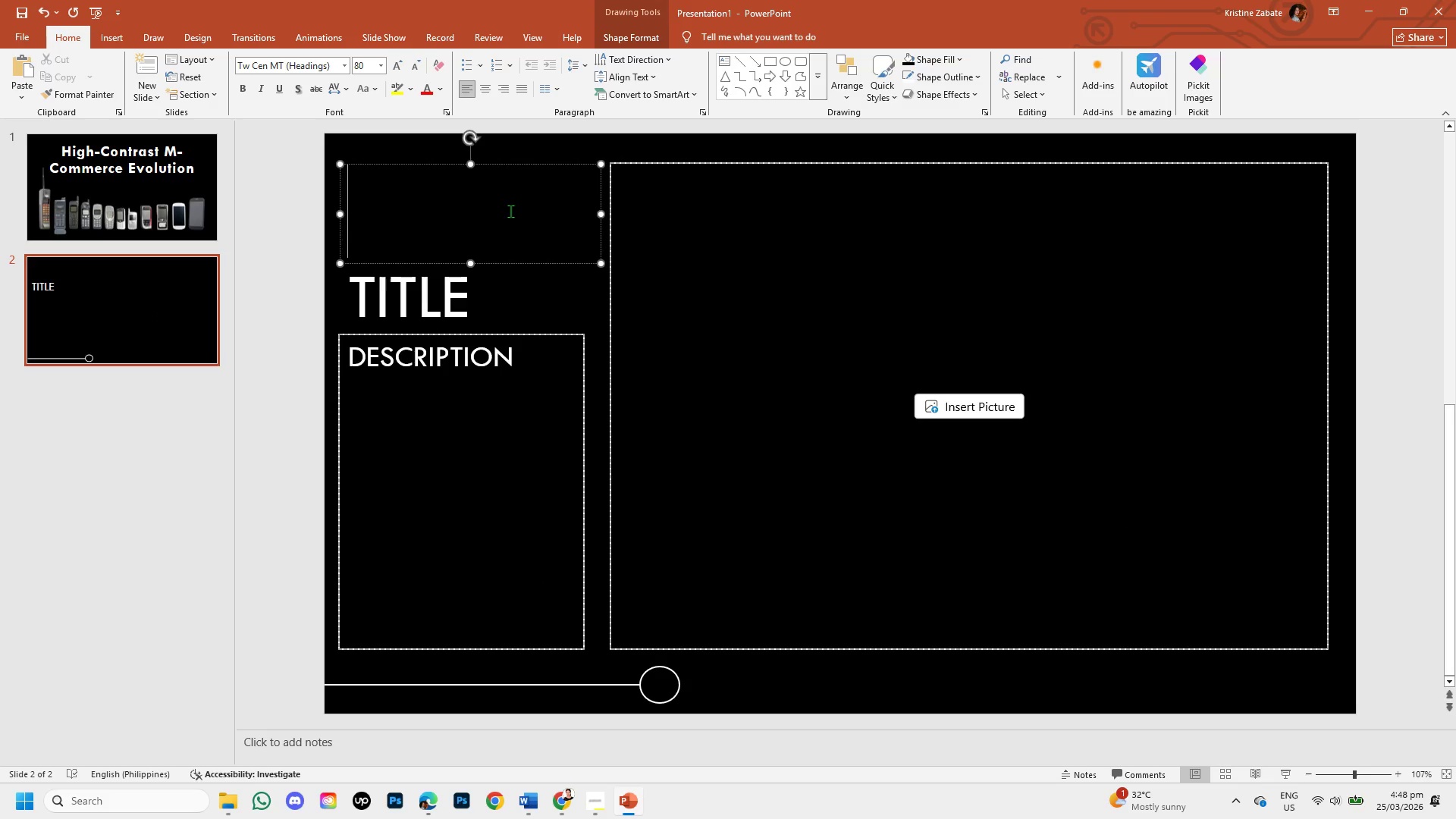 
type(1992)
 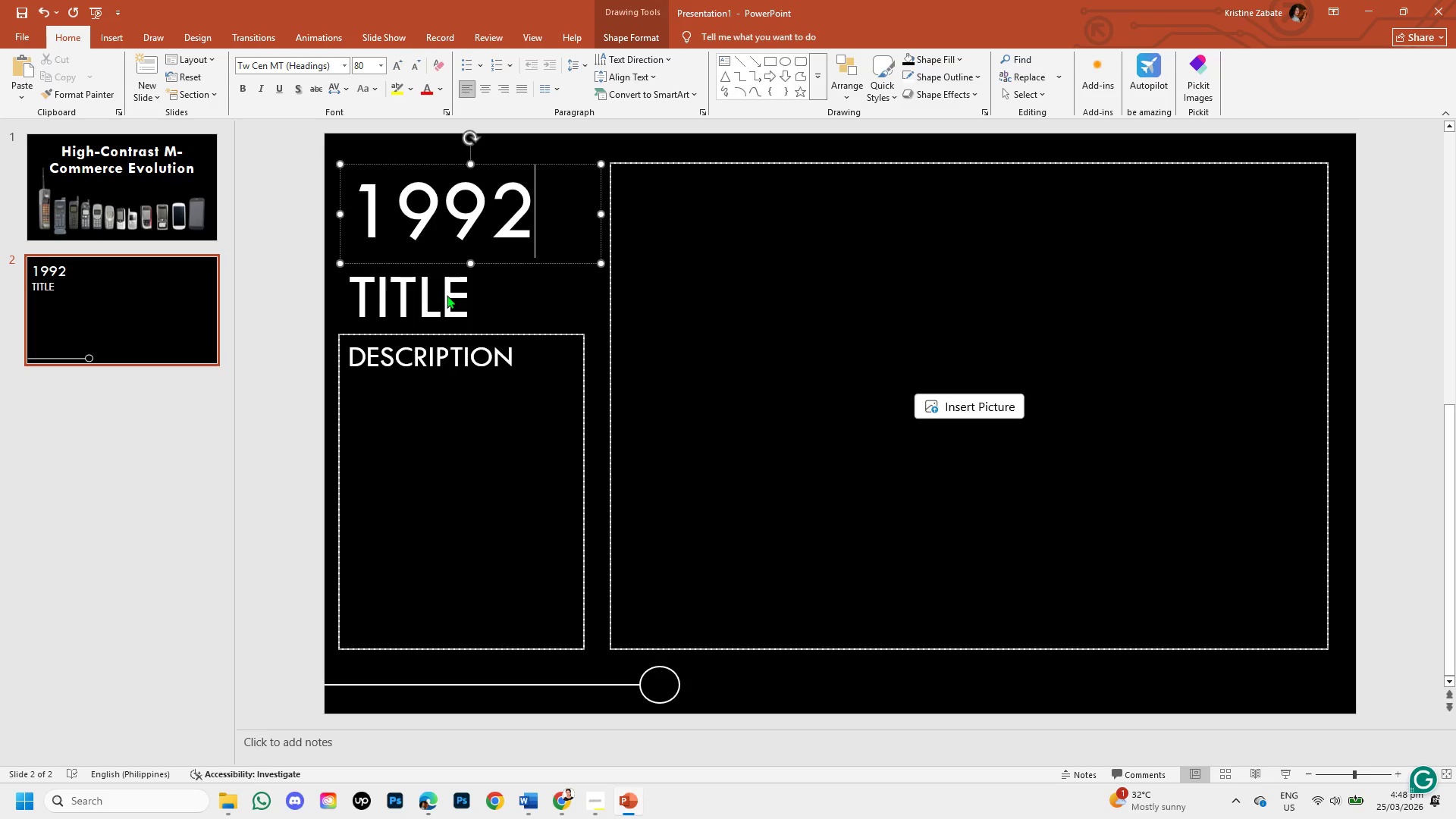 
left_click([447, 295])
 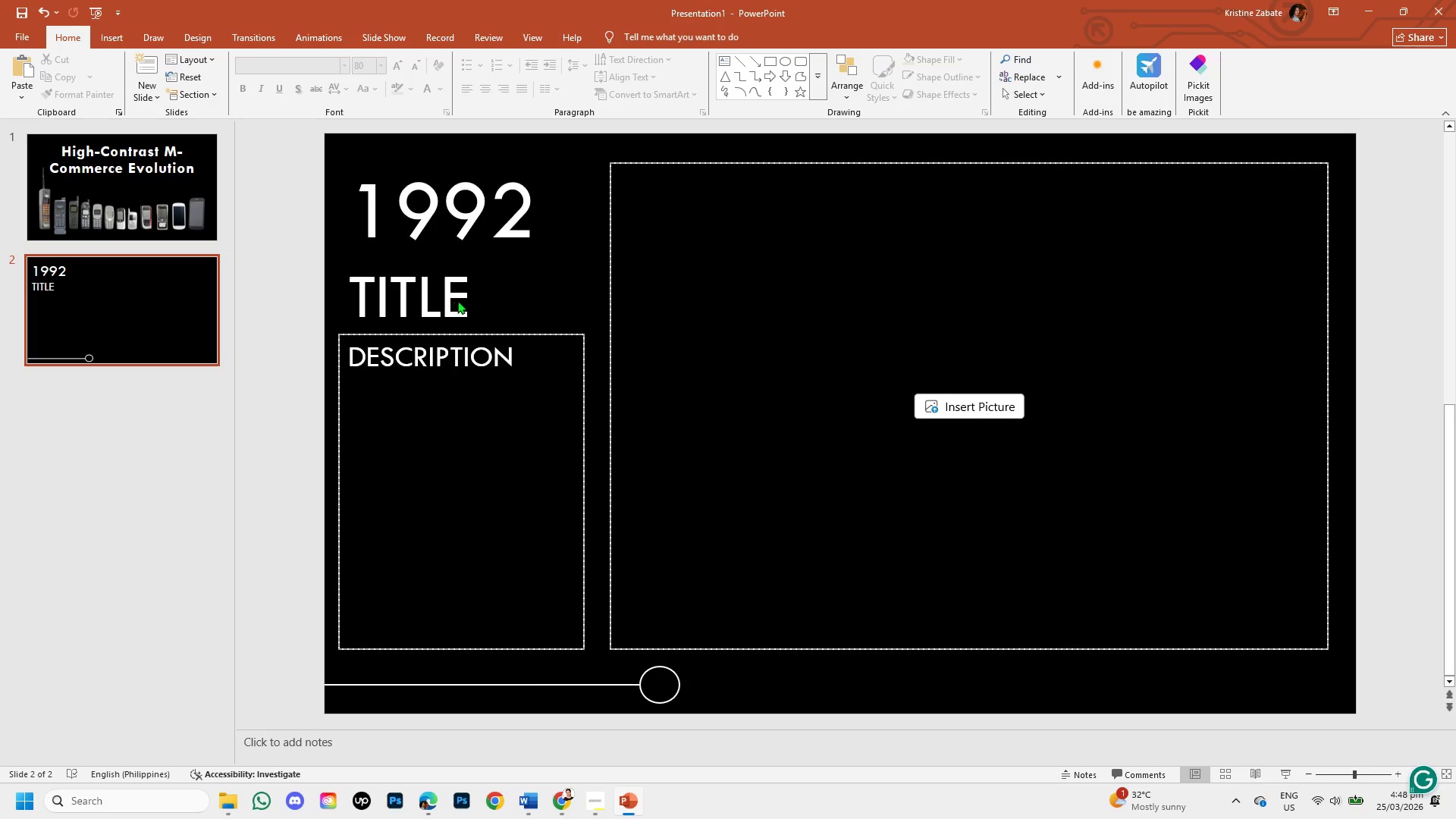 
double_click([457, 300])
 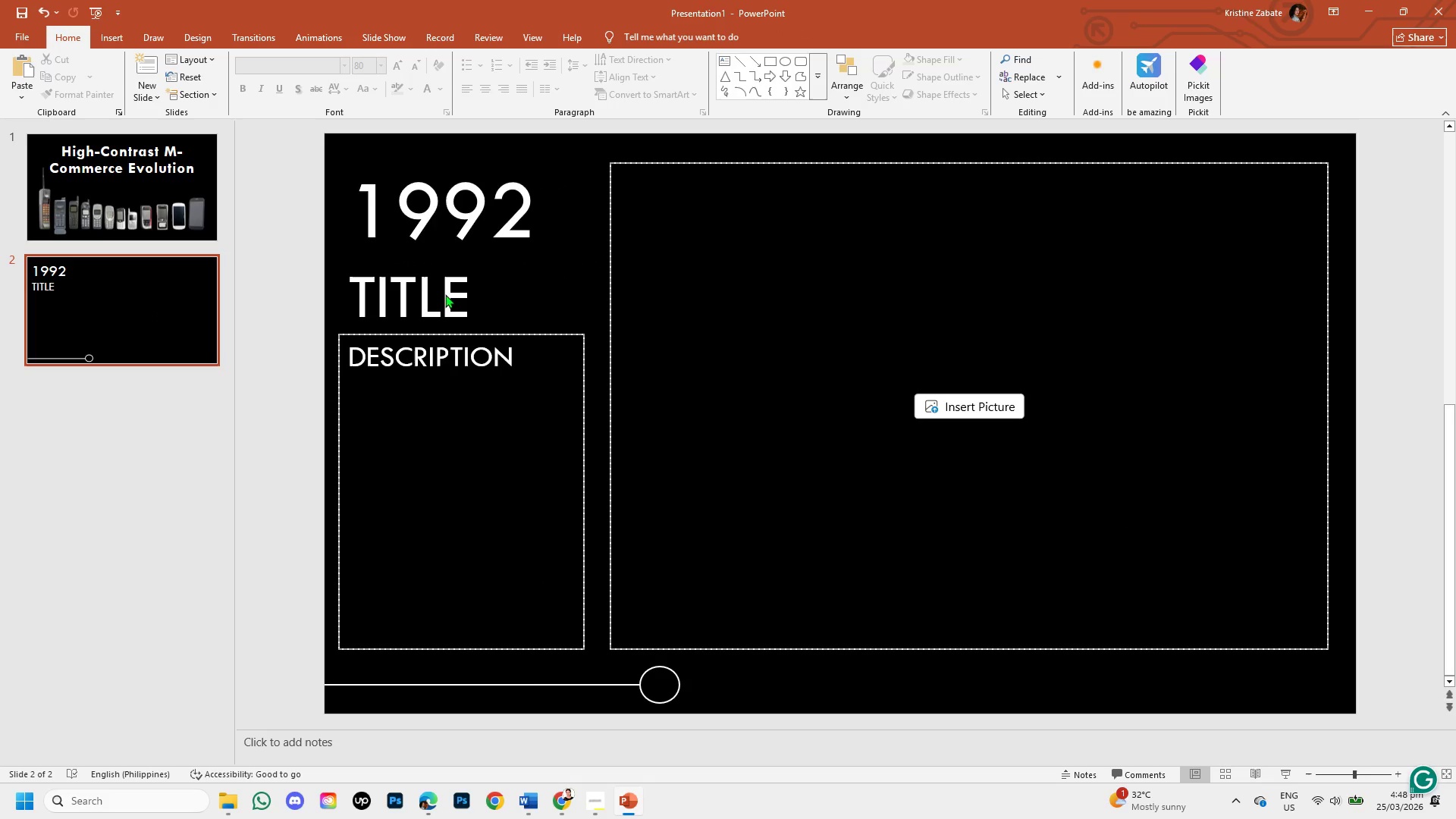 
triple_click([444, 294])
 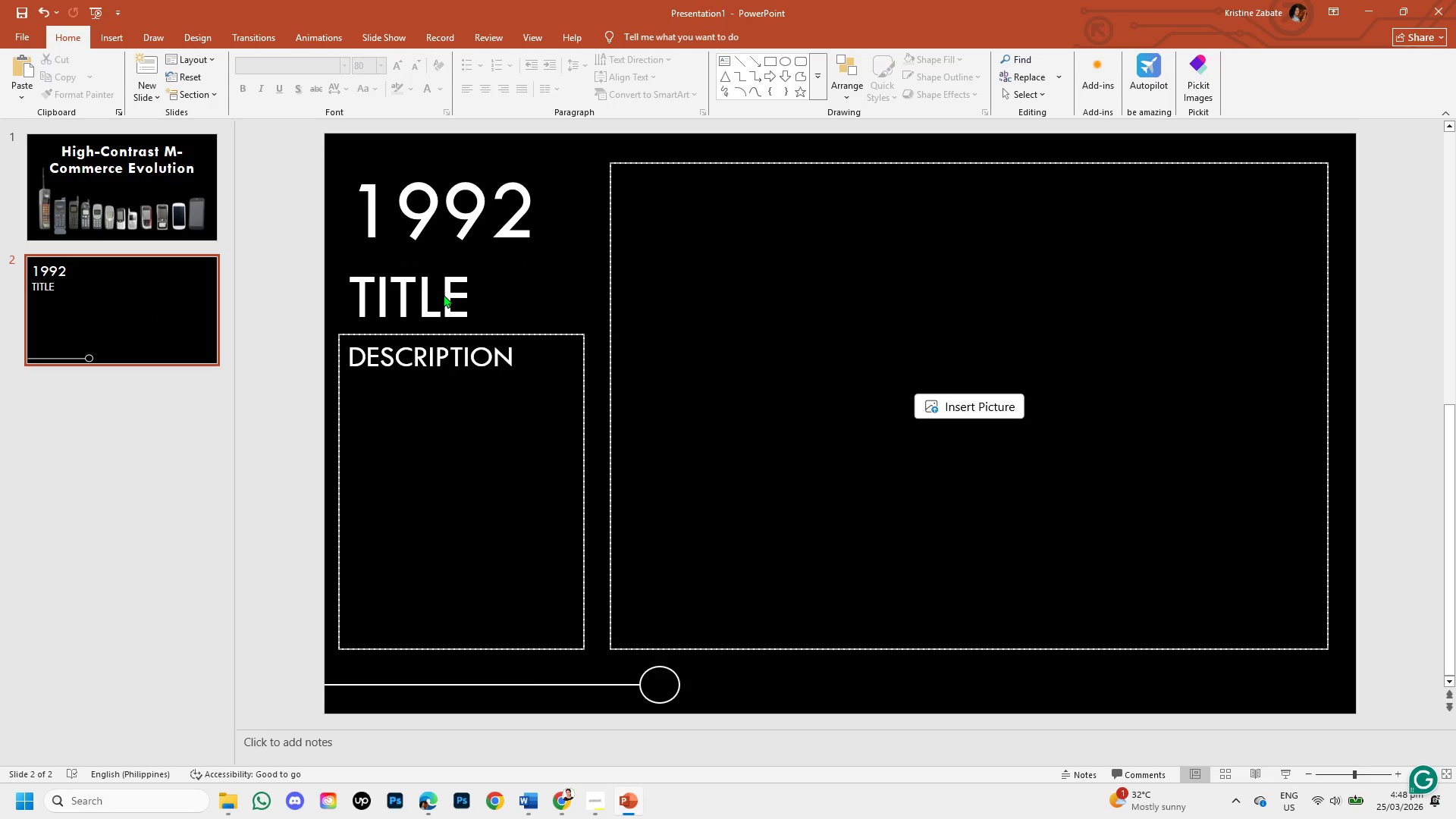 
triple_click([443, 294])
 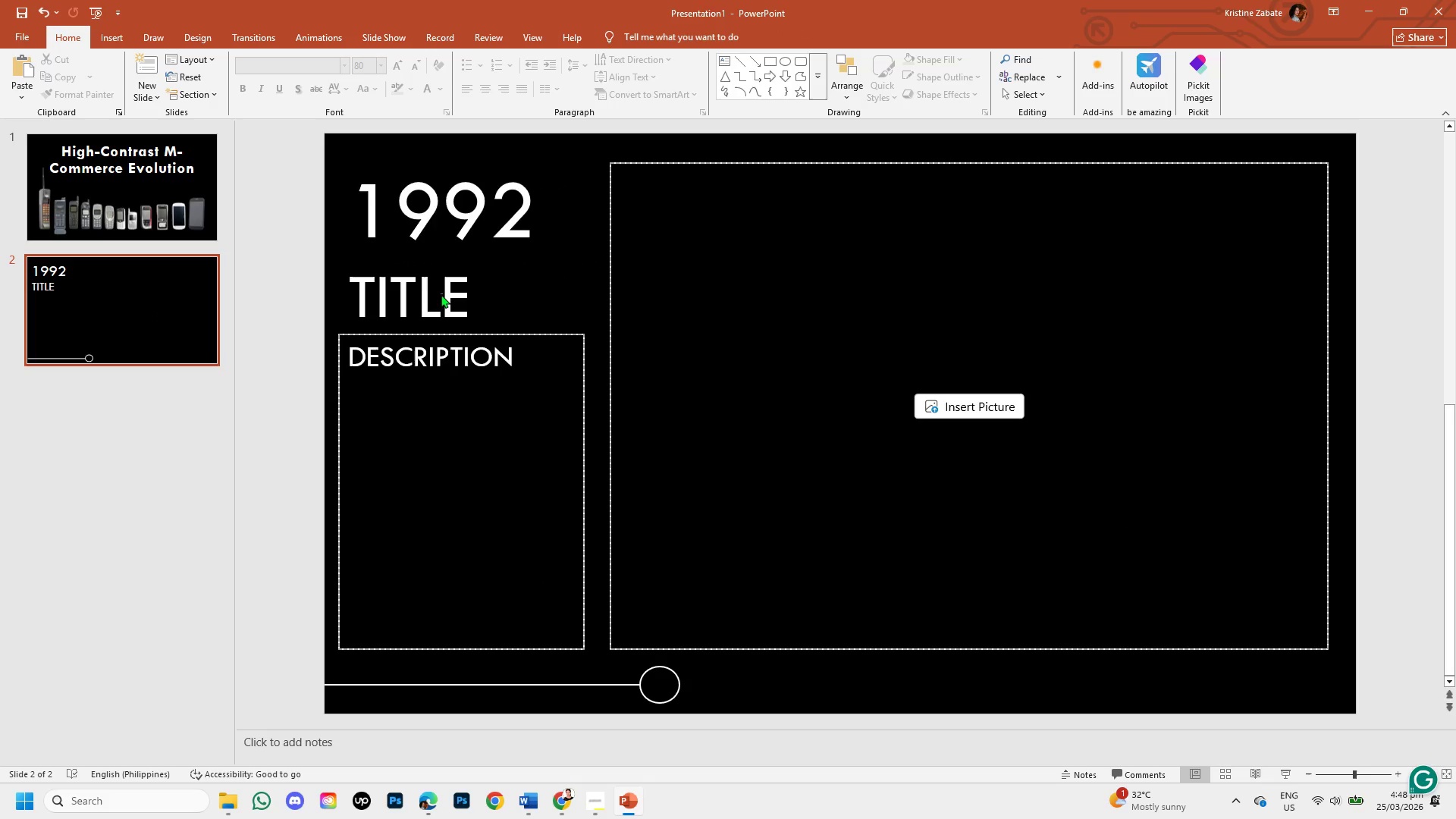 
left_click_drag(start_coordinate=[441, 294], to_coordinate=[399, 294])
 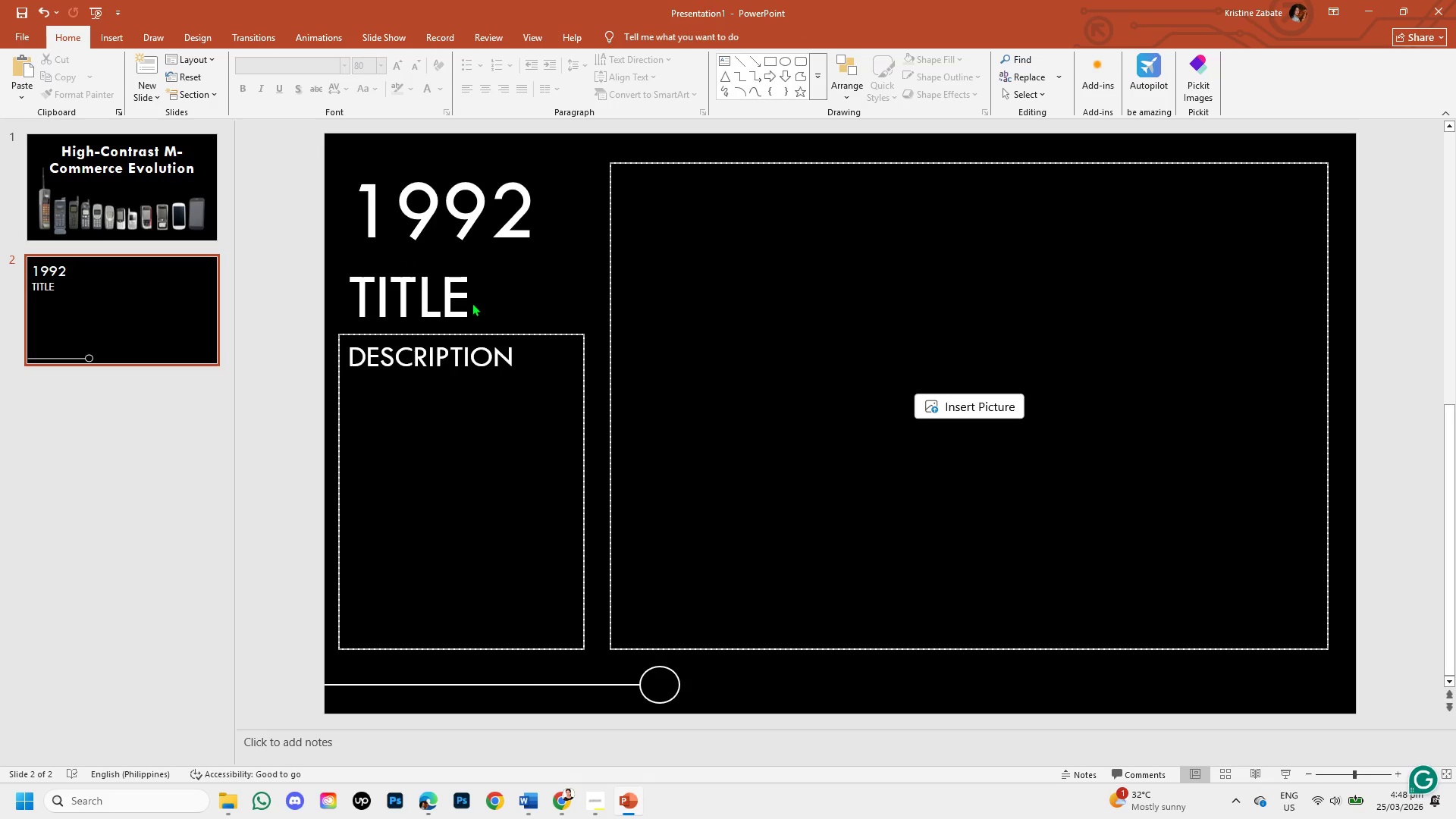 
double_click([444, 297])
 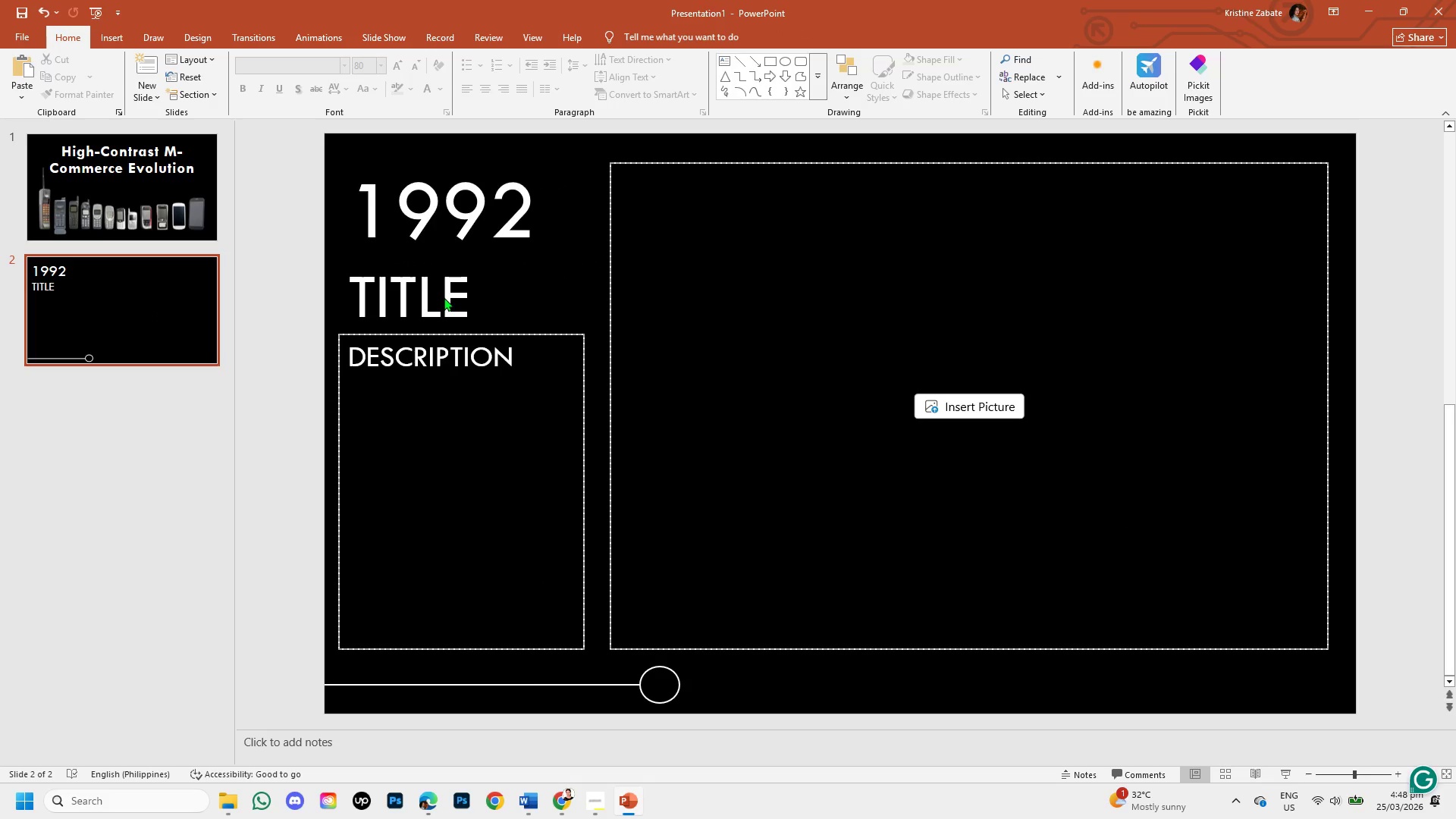 
triple_click([444, 297])
 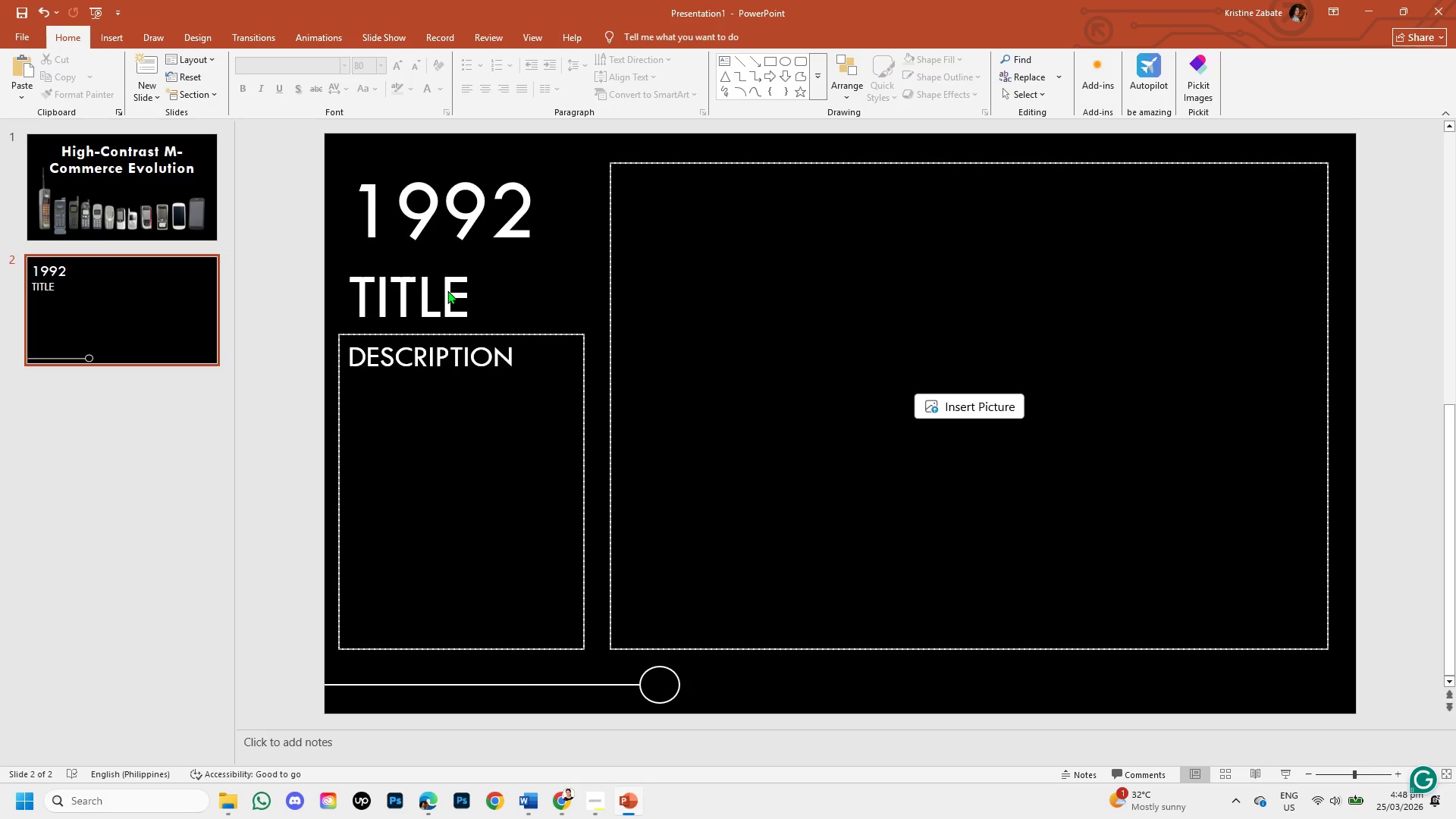 
triple_click([447, 290])
 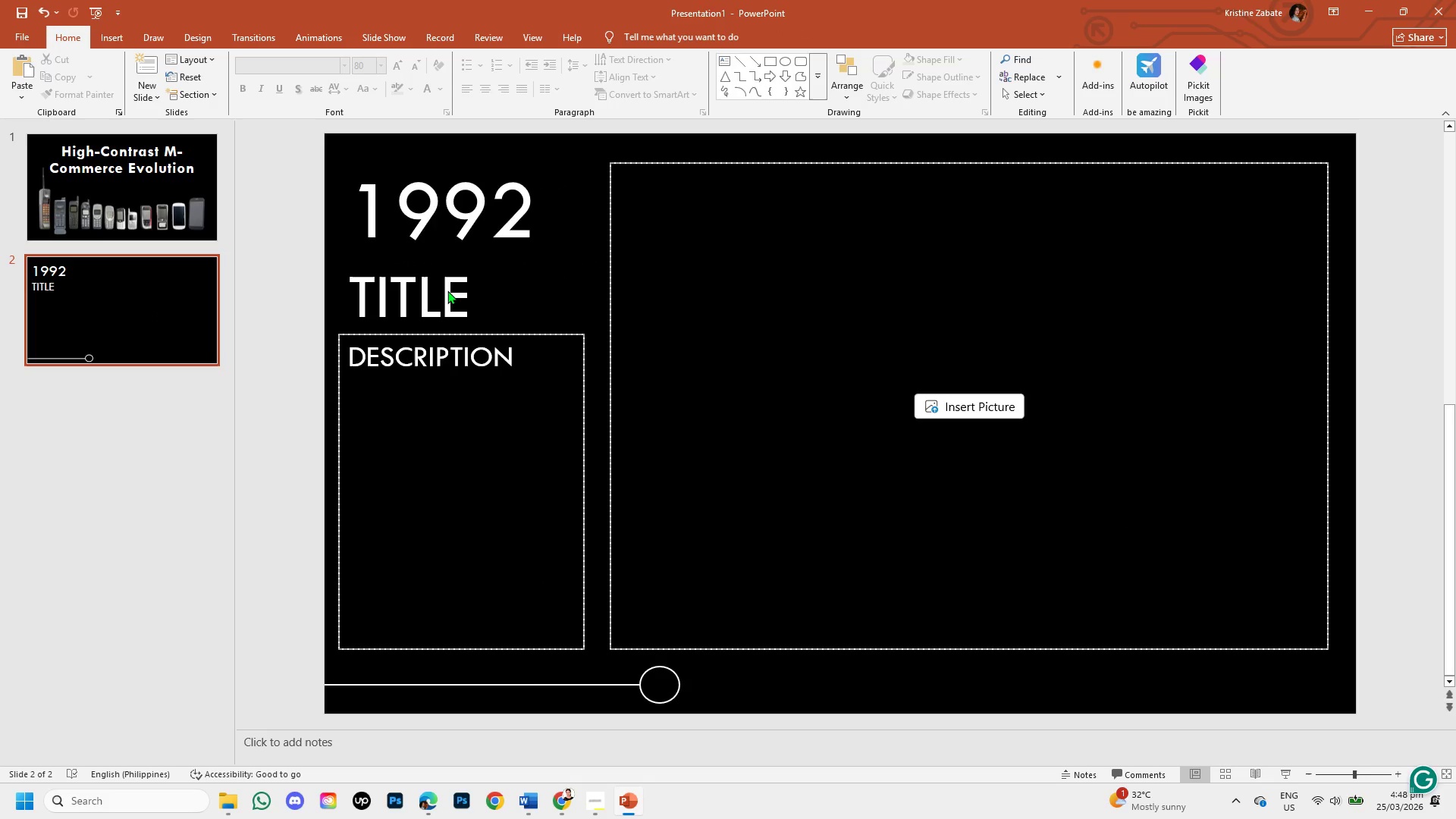 
triple_click([447, 290])
 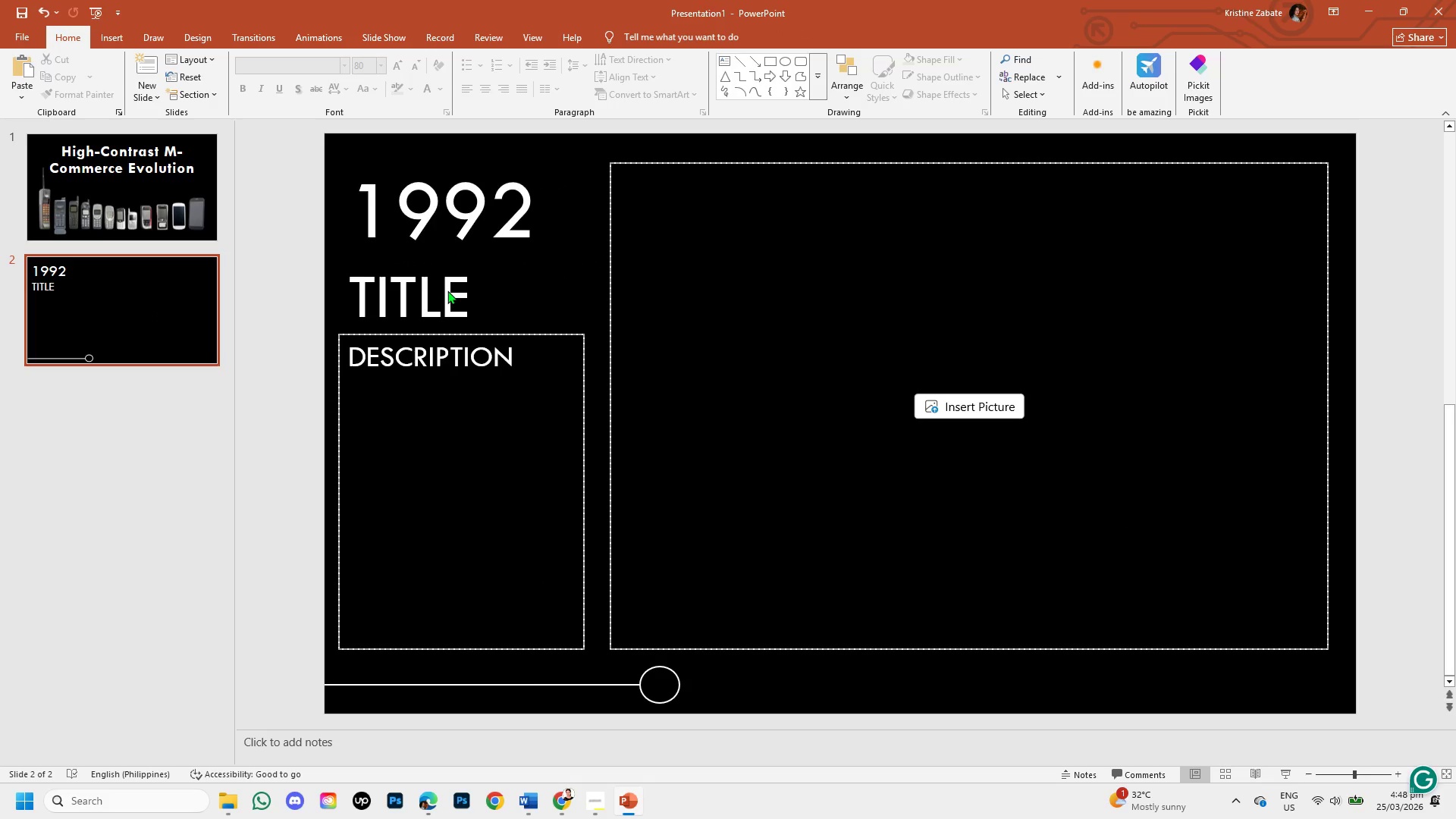 
triple_click([447, 290])
 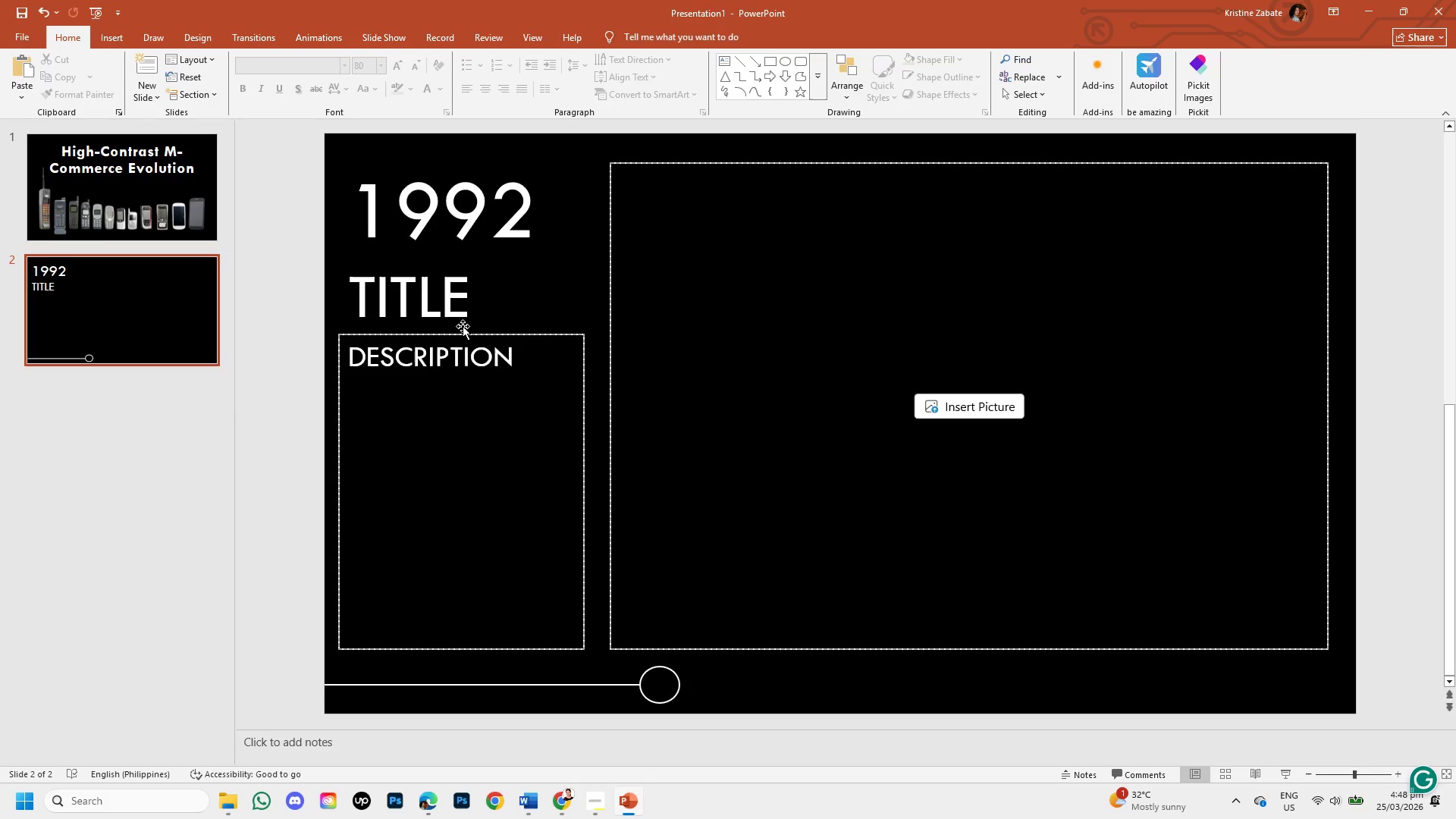 
left_click([466, 335])
 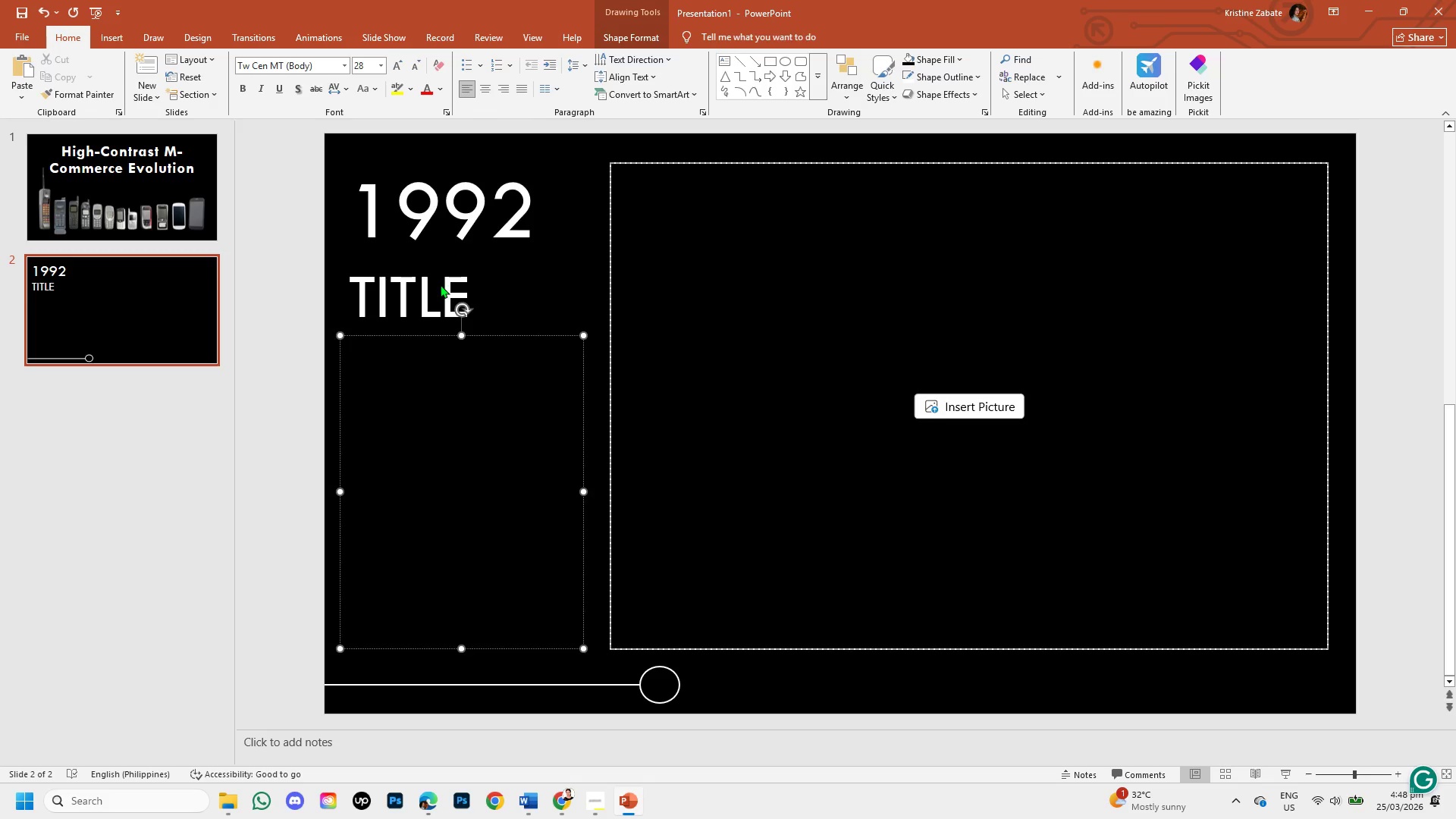 
double_click([449, 290])
 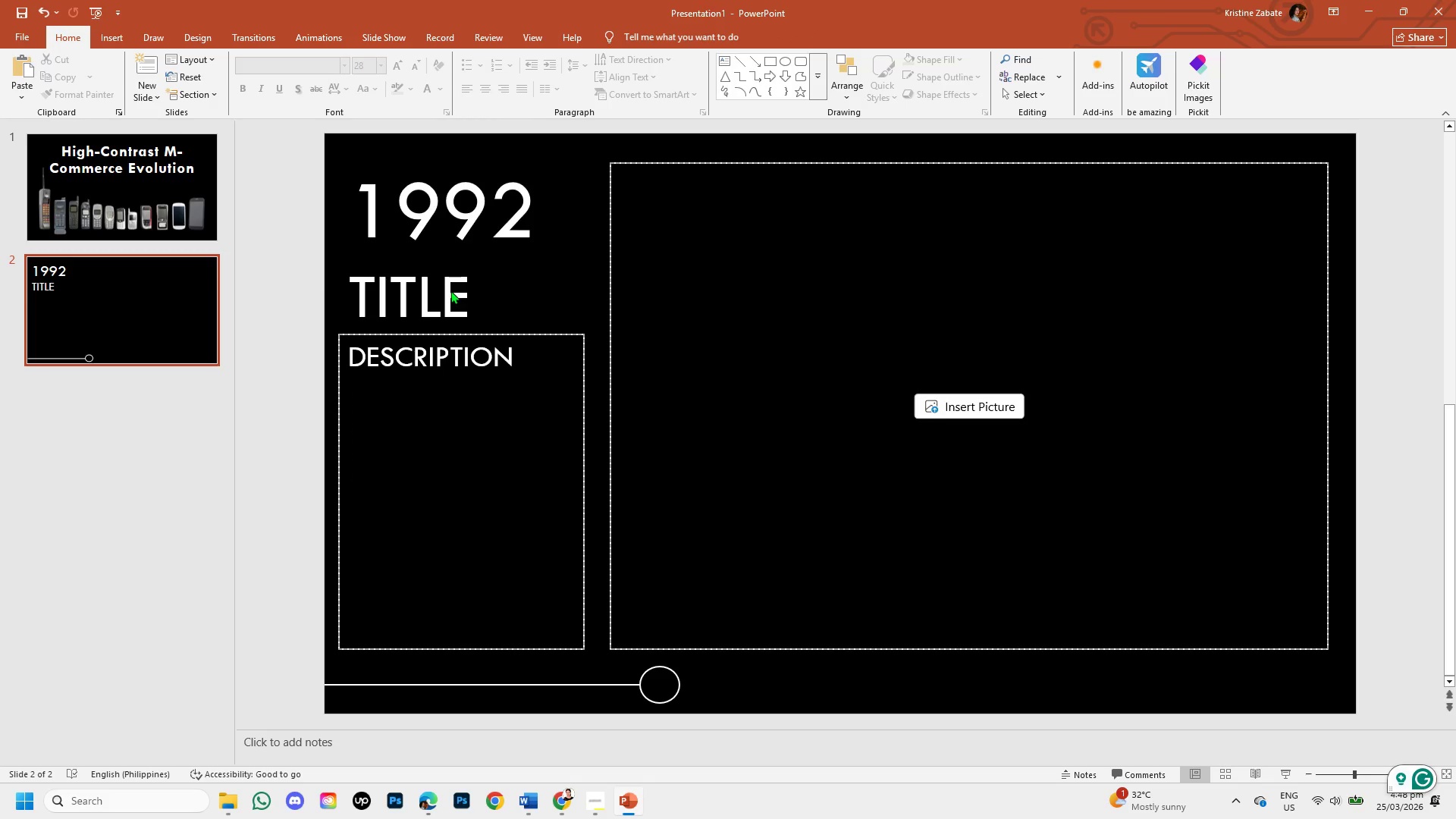 
triple_click([450, 290])
 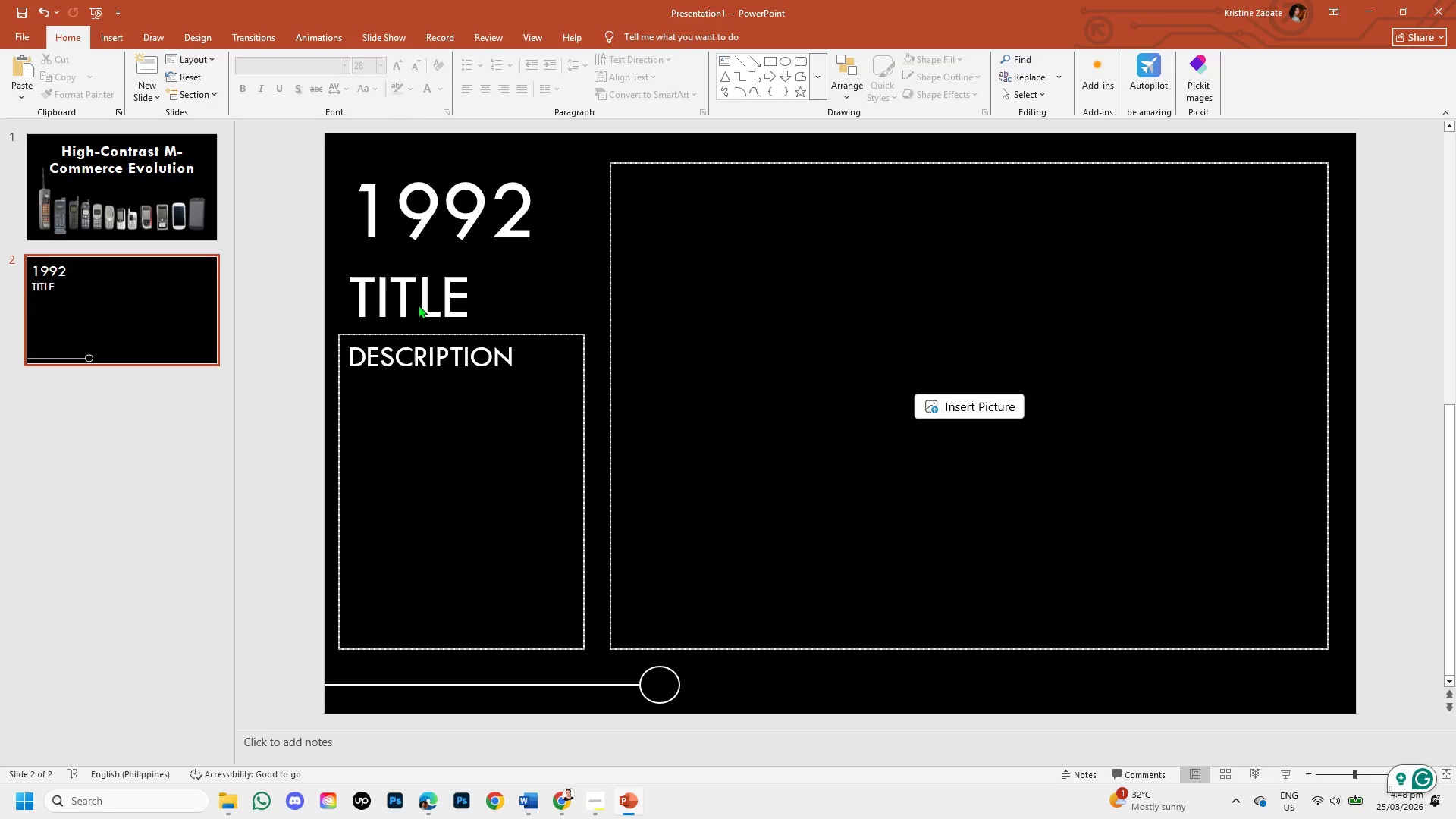 
wait(6.69)
 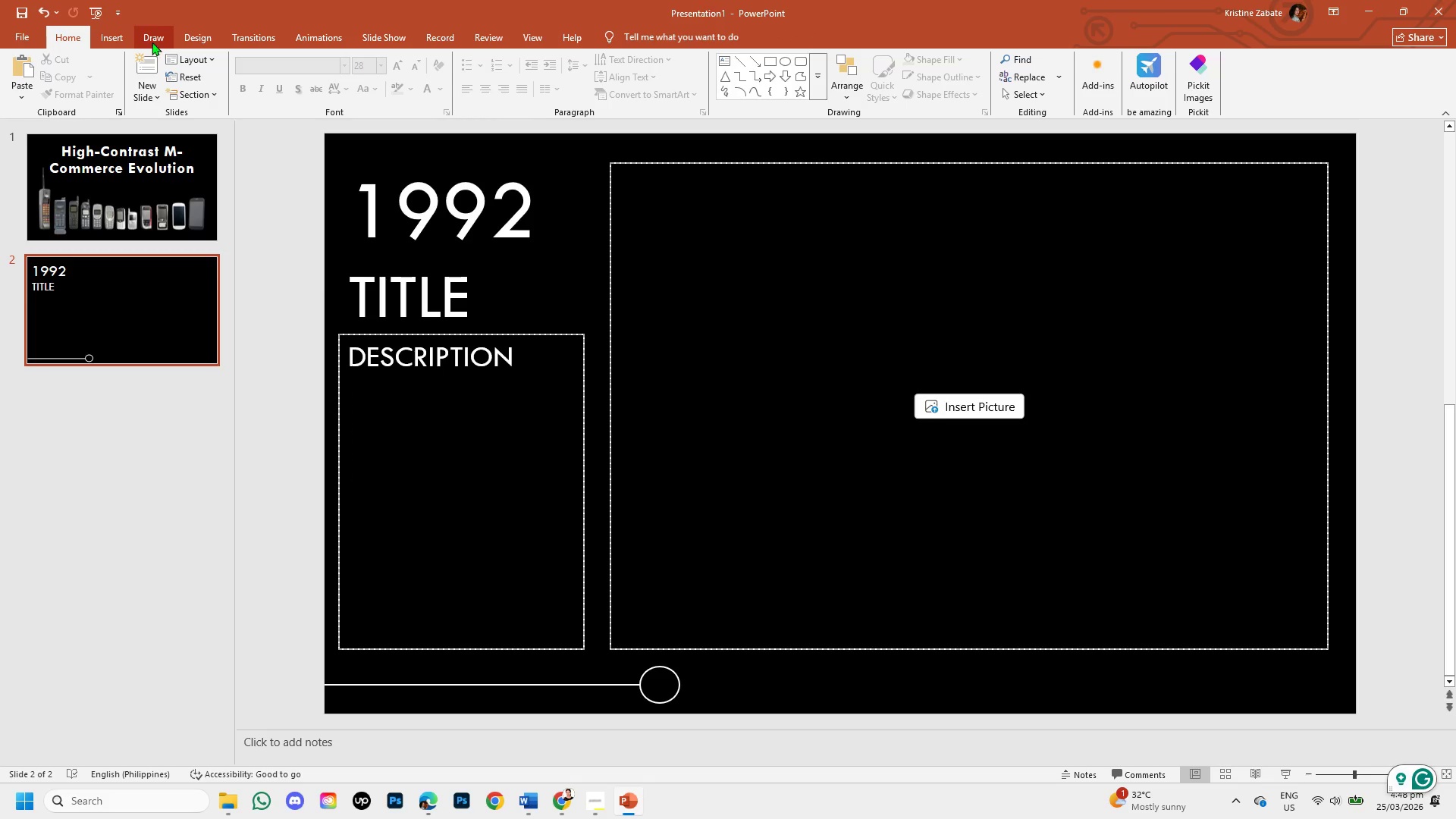 
left_click([444, 292])
 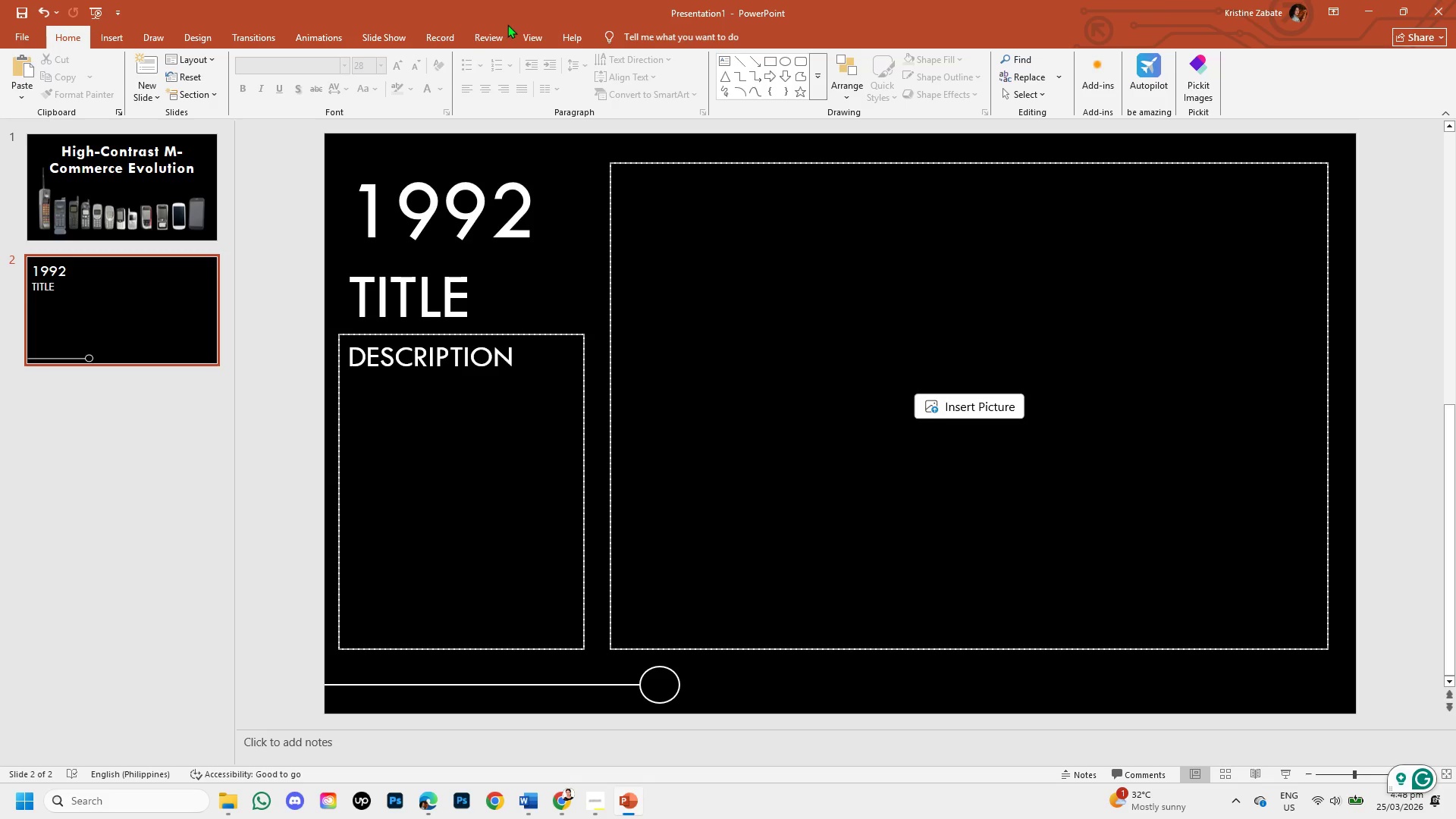 
left_click([520, 34])
 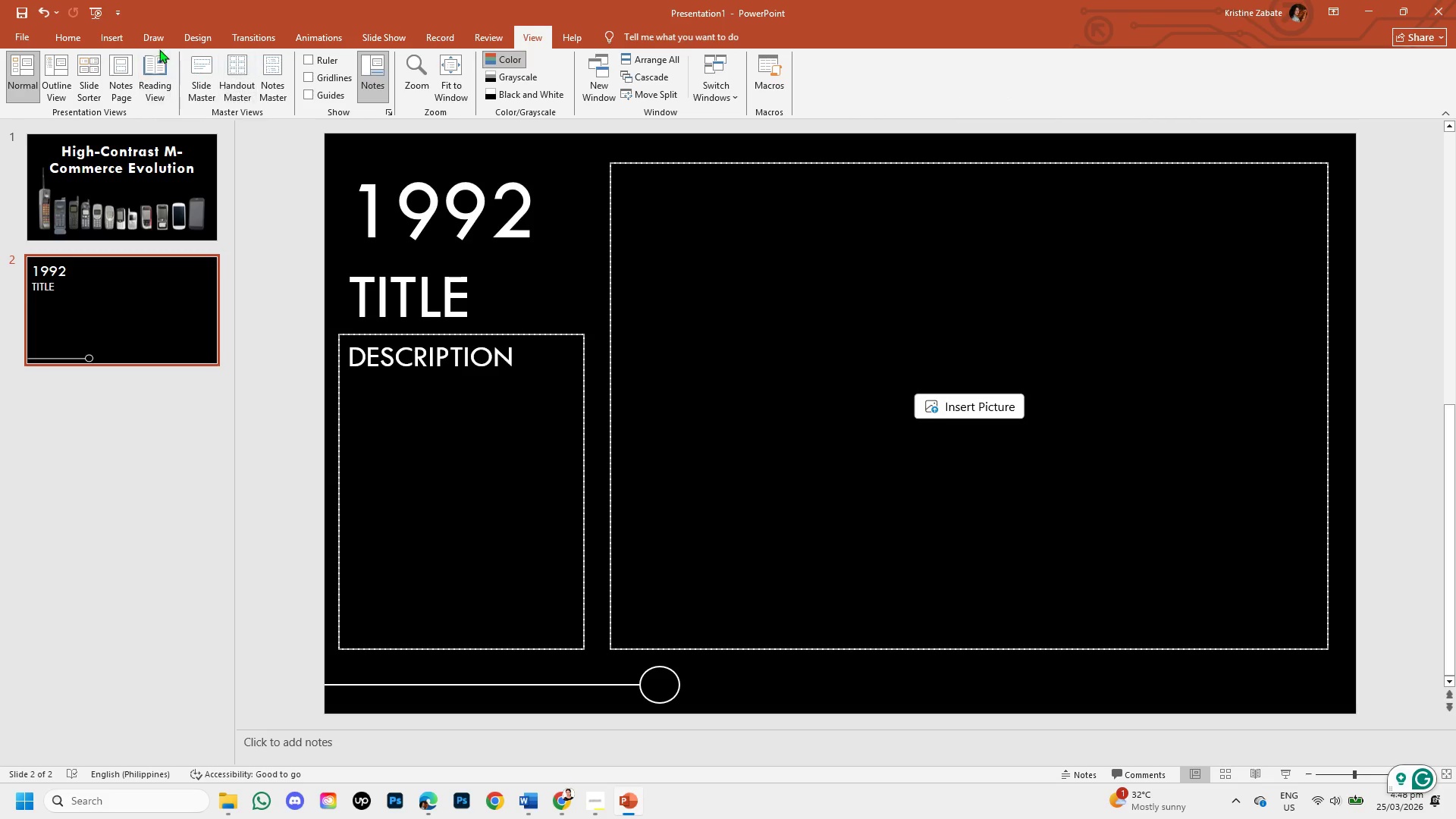 
left_click([199, 80])
 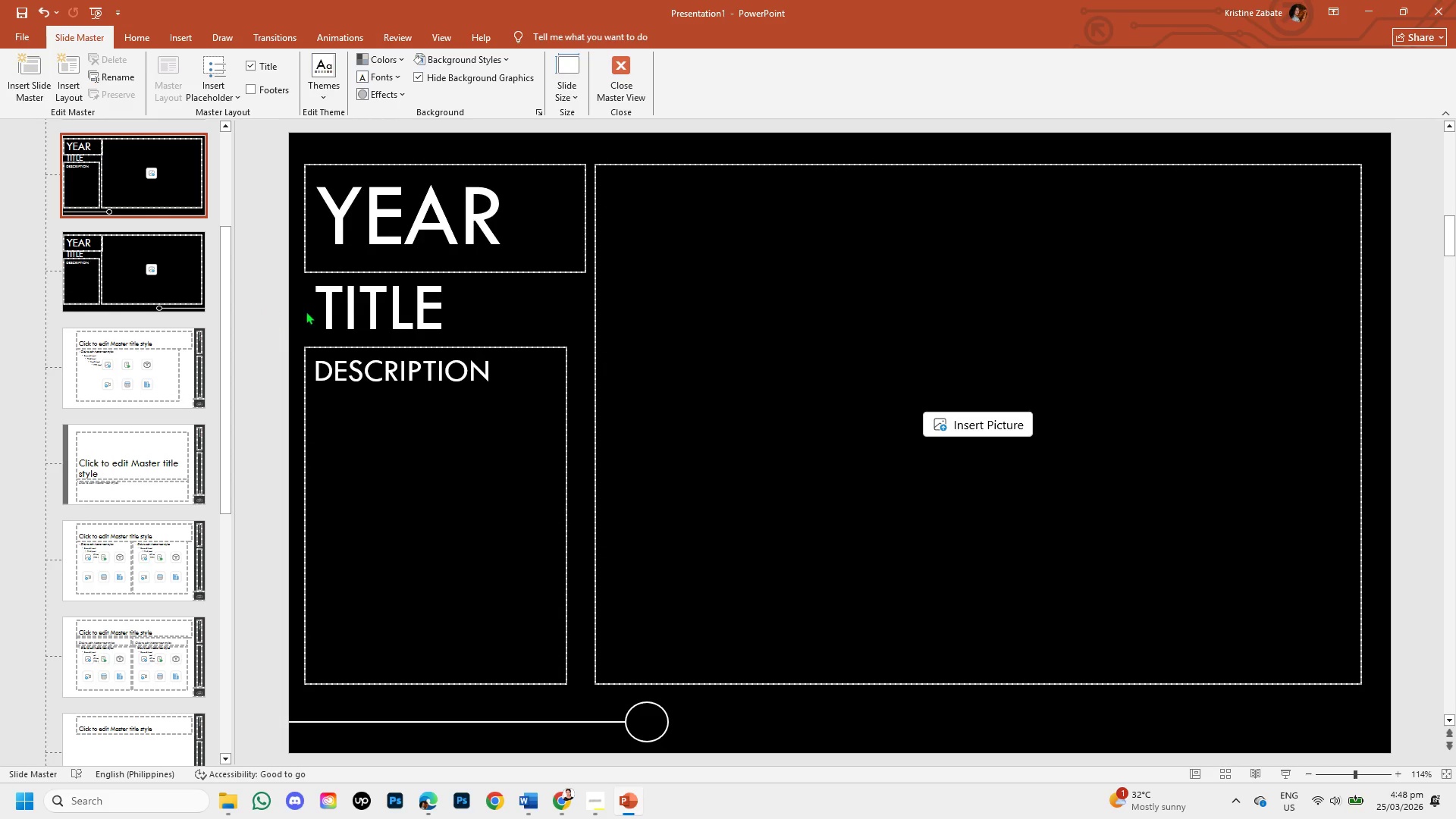 
left_click([360, 303])
 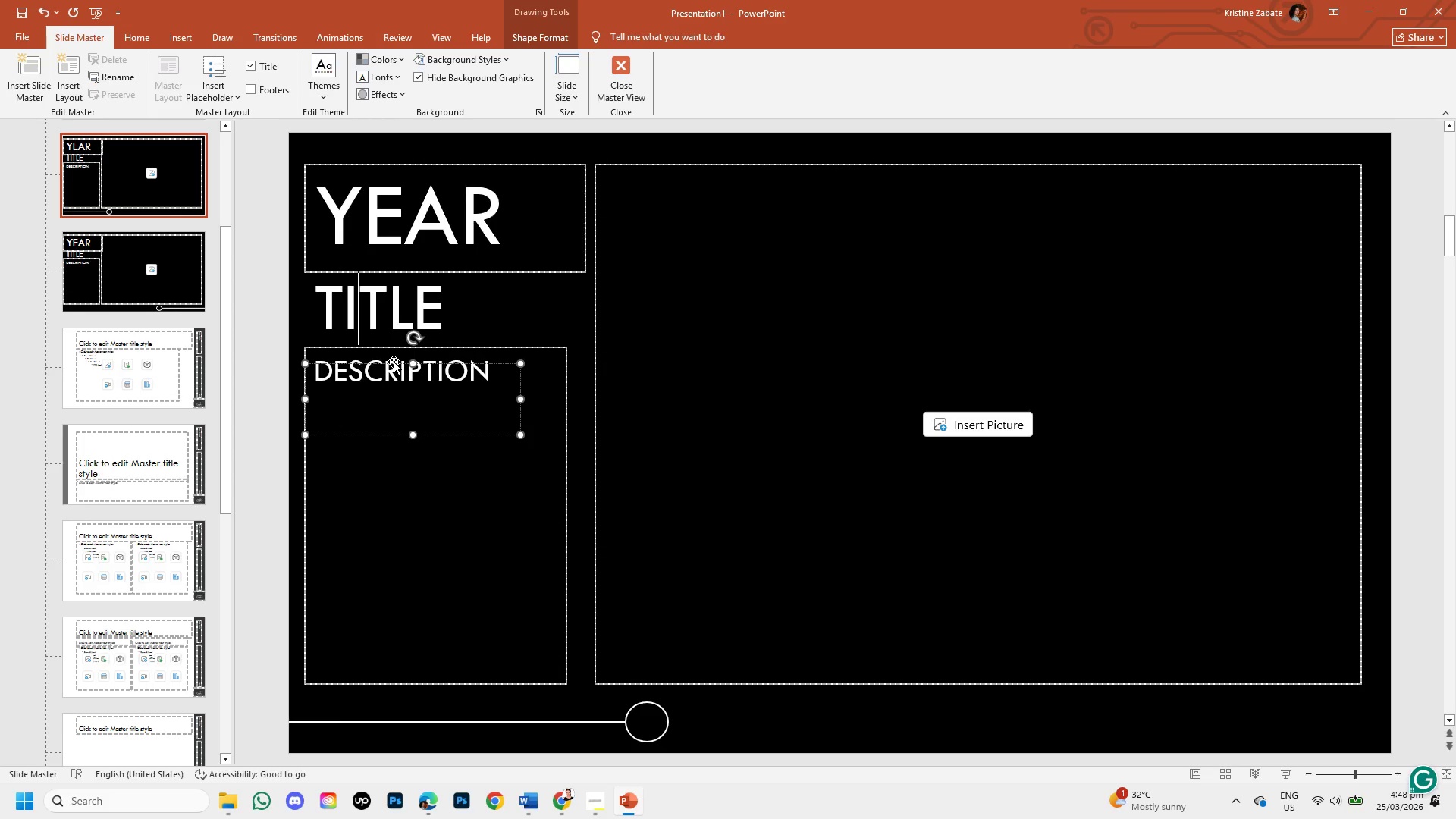 
wait(5.7)
 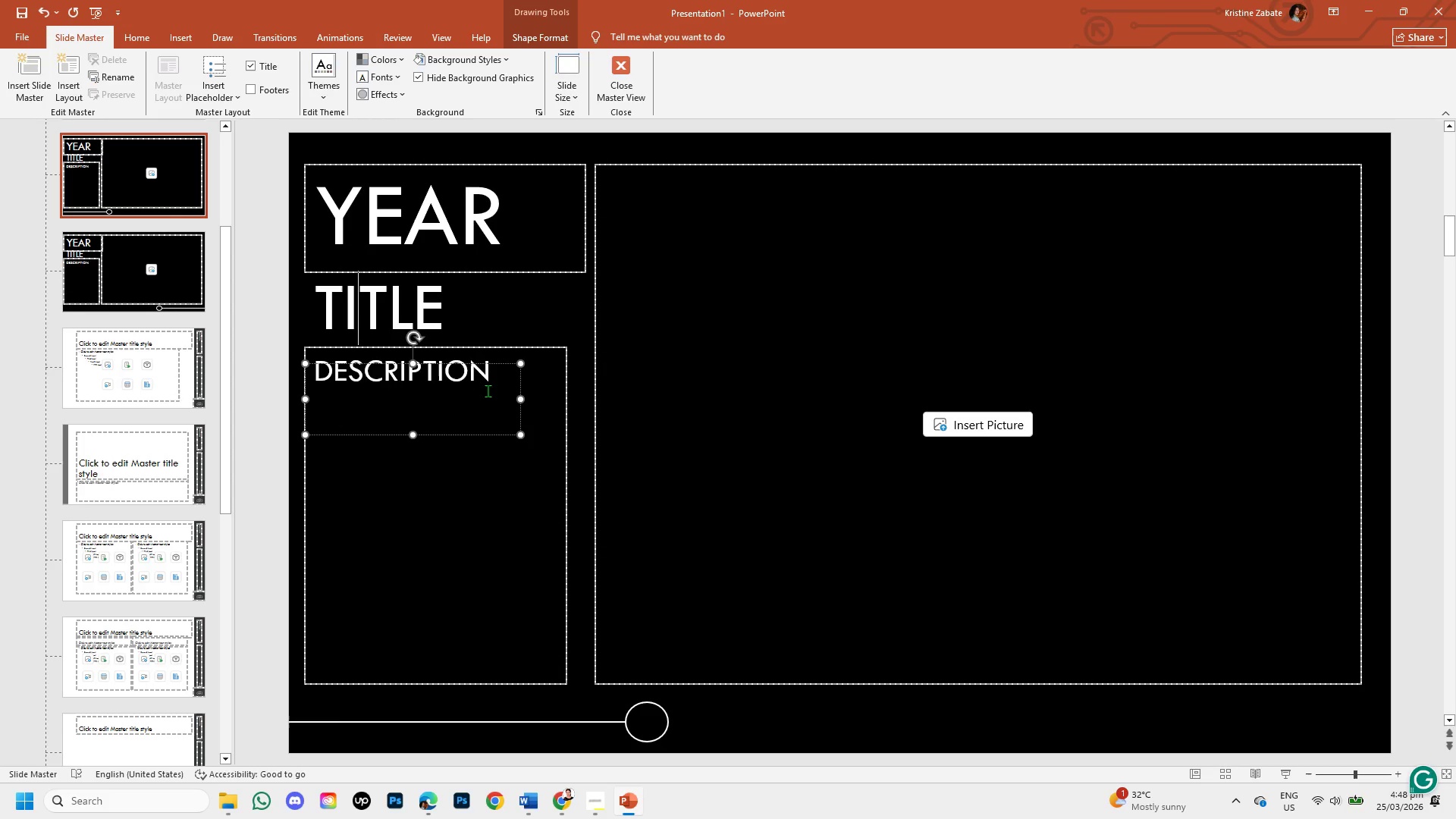 
left_click_drag(start_coordinate=[415, 363], to_coordinate=[408, 278])
 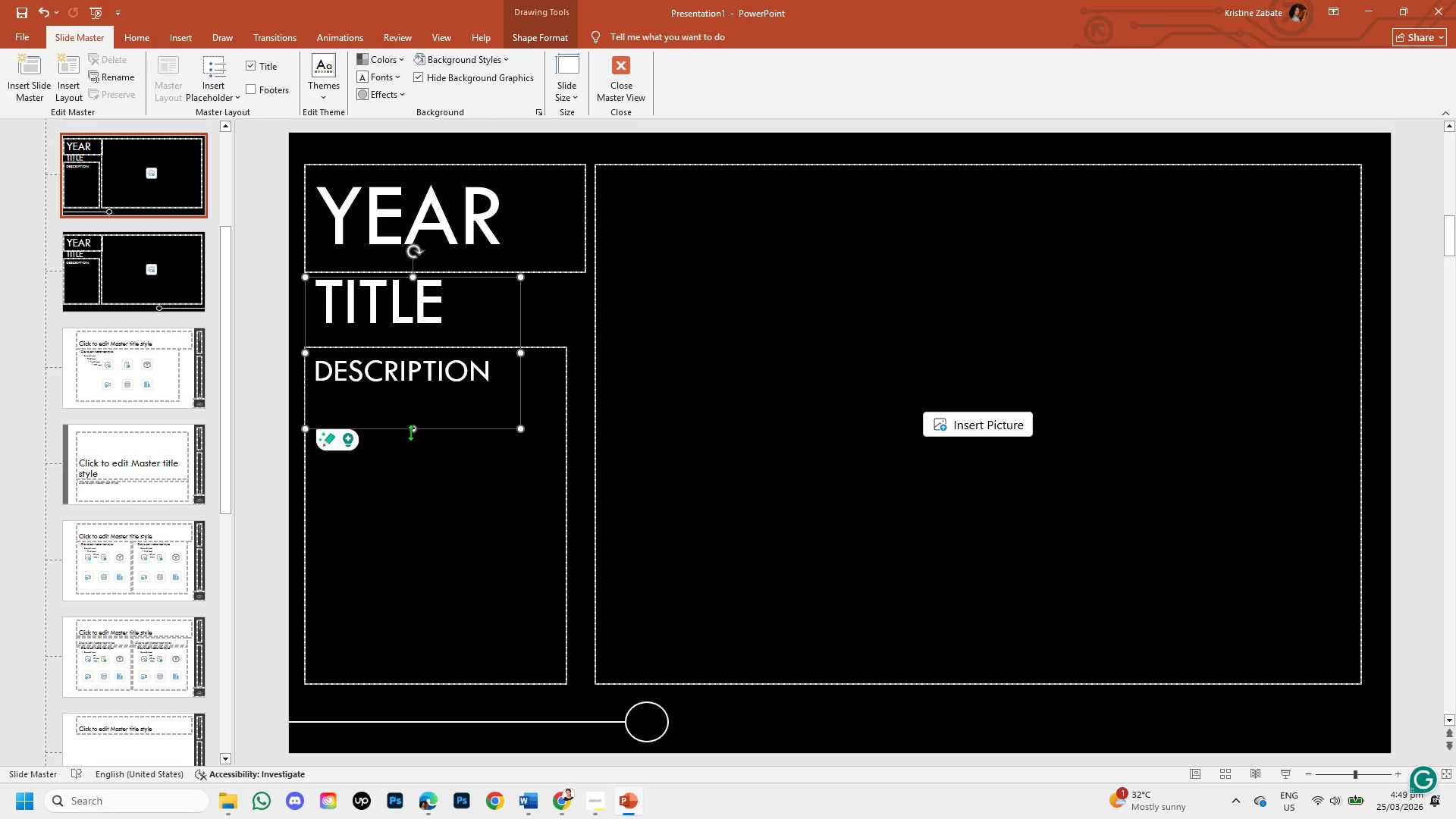 
left_click_drag(start_coordinate=[522, 352], to_coordinate=[579, 350])
 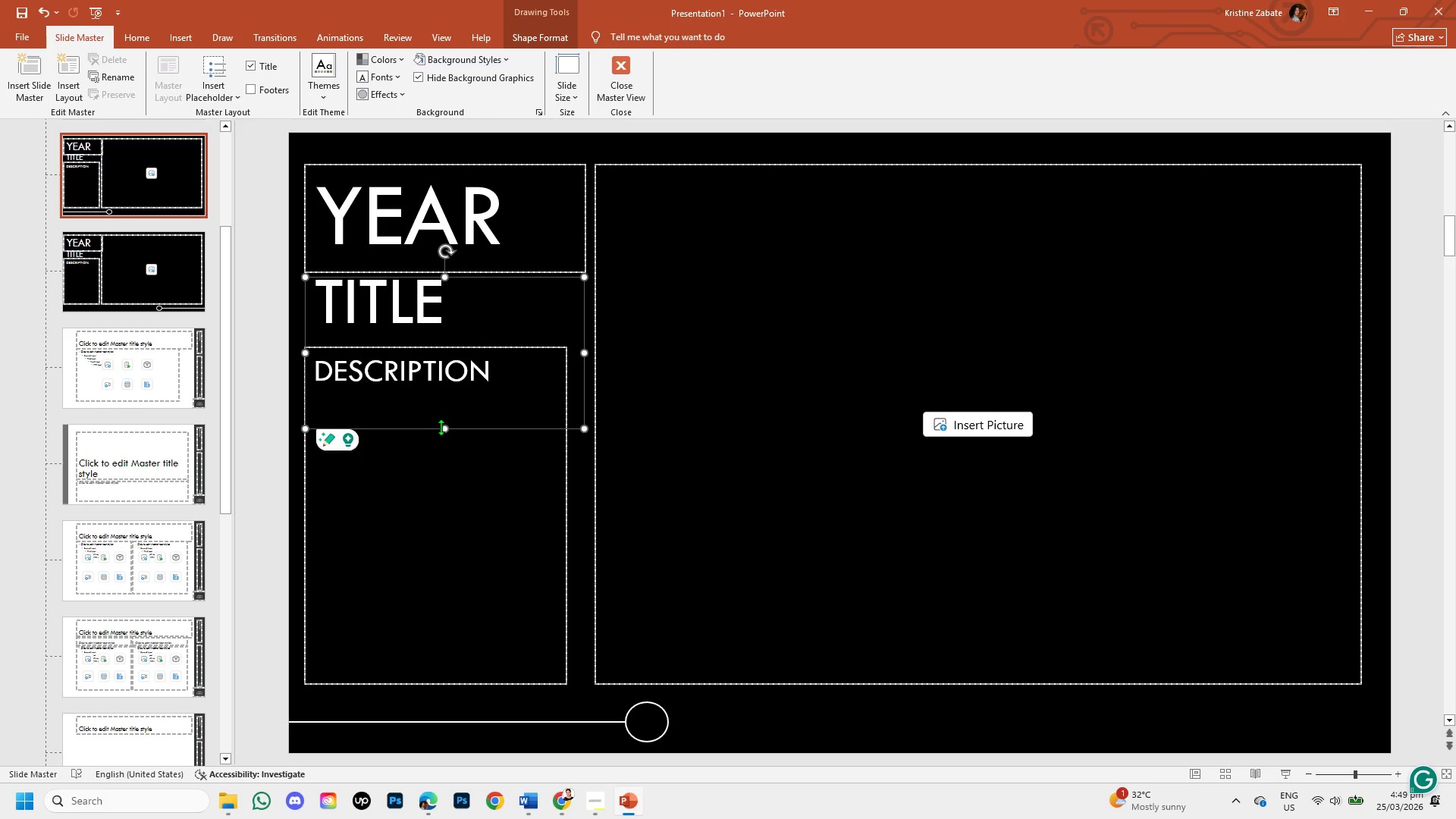 
left_click_drag(start_coordinate=[441, 427], to_coordinate=[455, 339])
 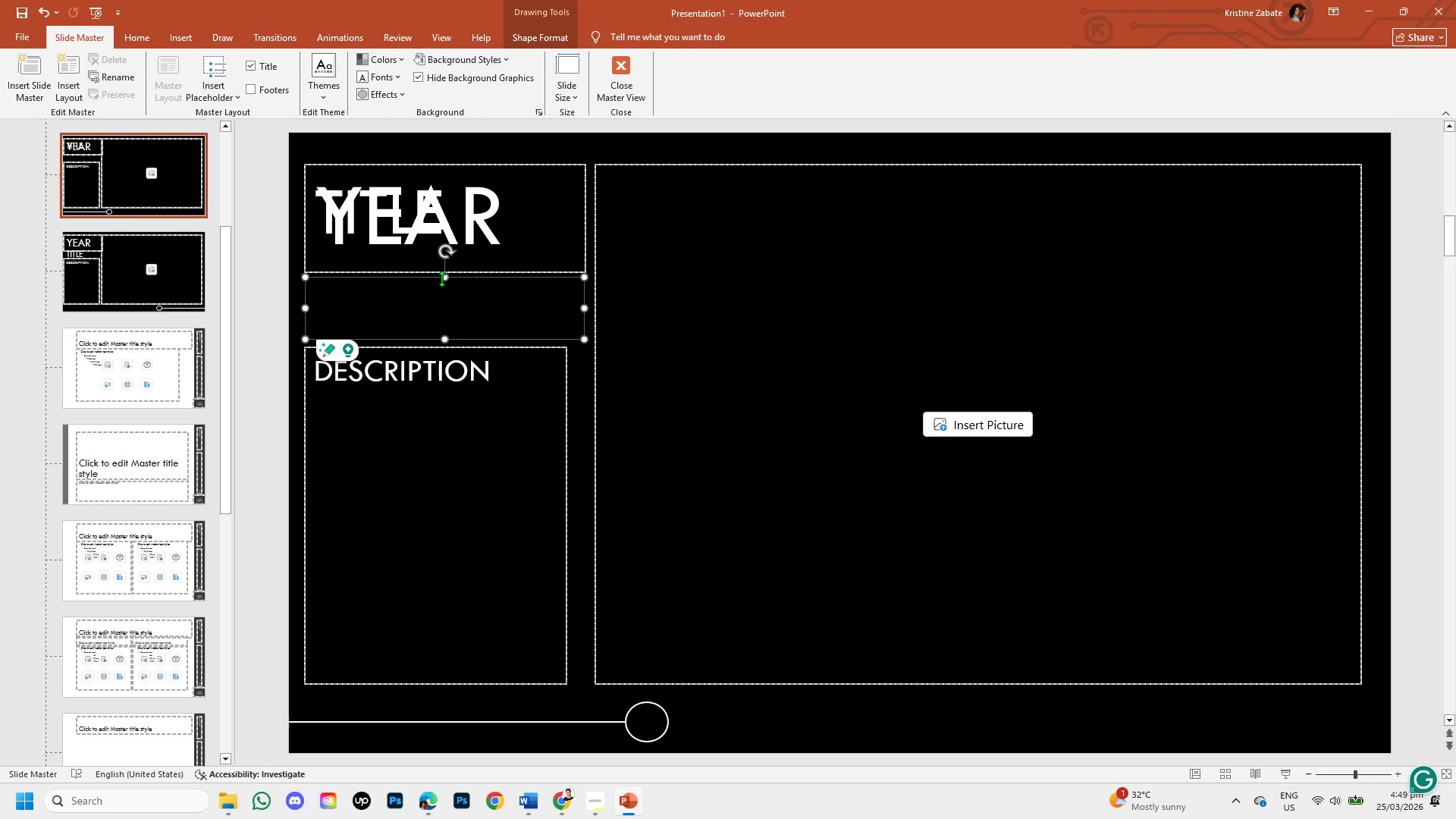 
left_click_drag(start_coordinate=[443, 276], to_coordinate=[441, 306])
 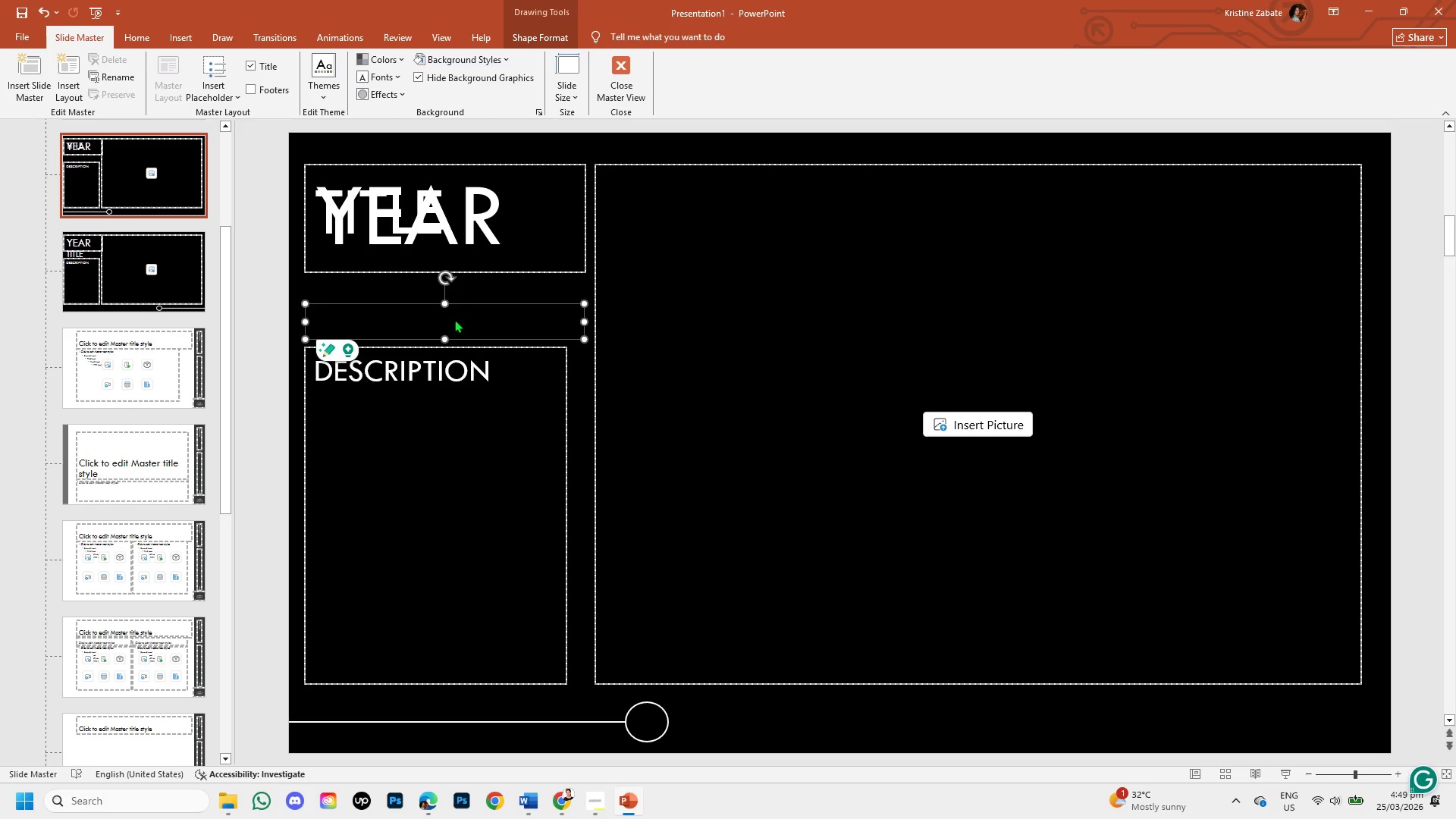 
left_click_drag(start_coordinate=[454, 319], to_coordinate=[438, 353])
 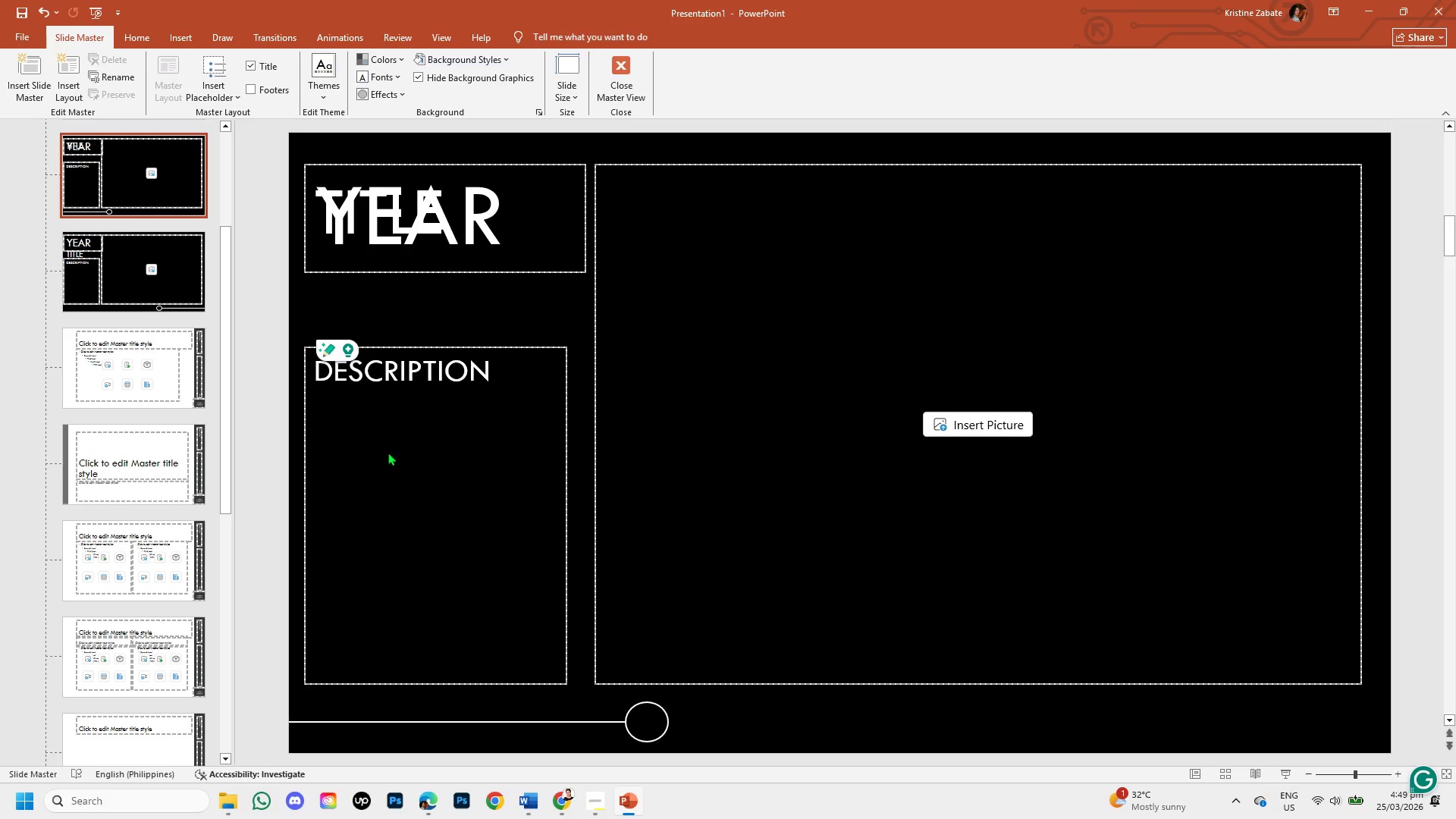 
key(Control+Z)
 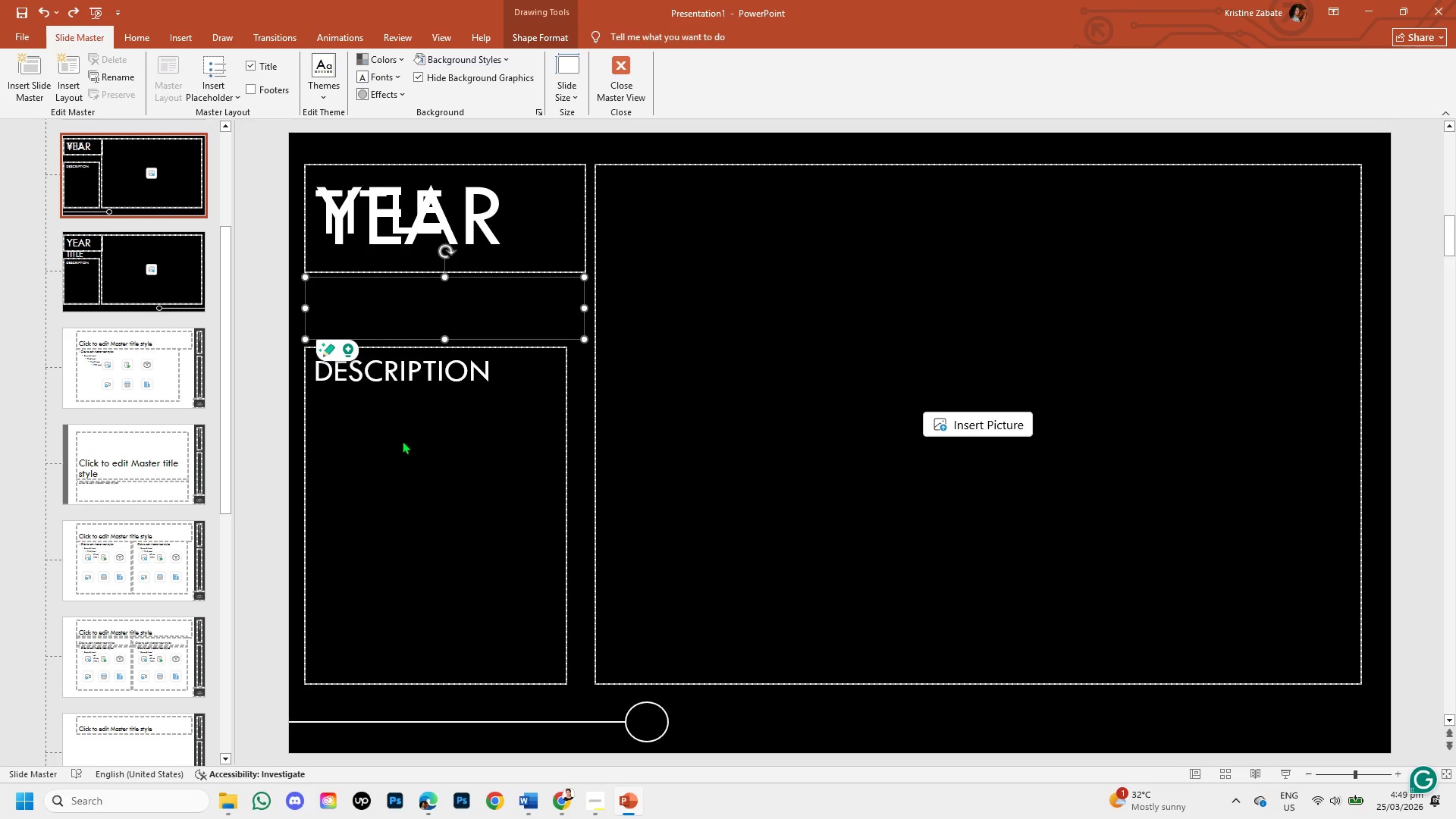 
key(Control+Z)
 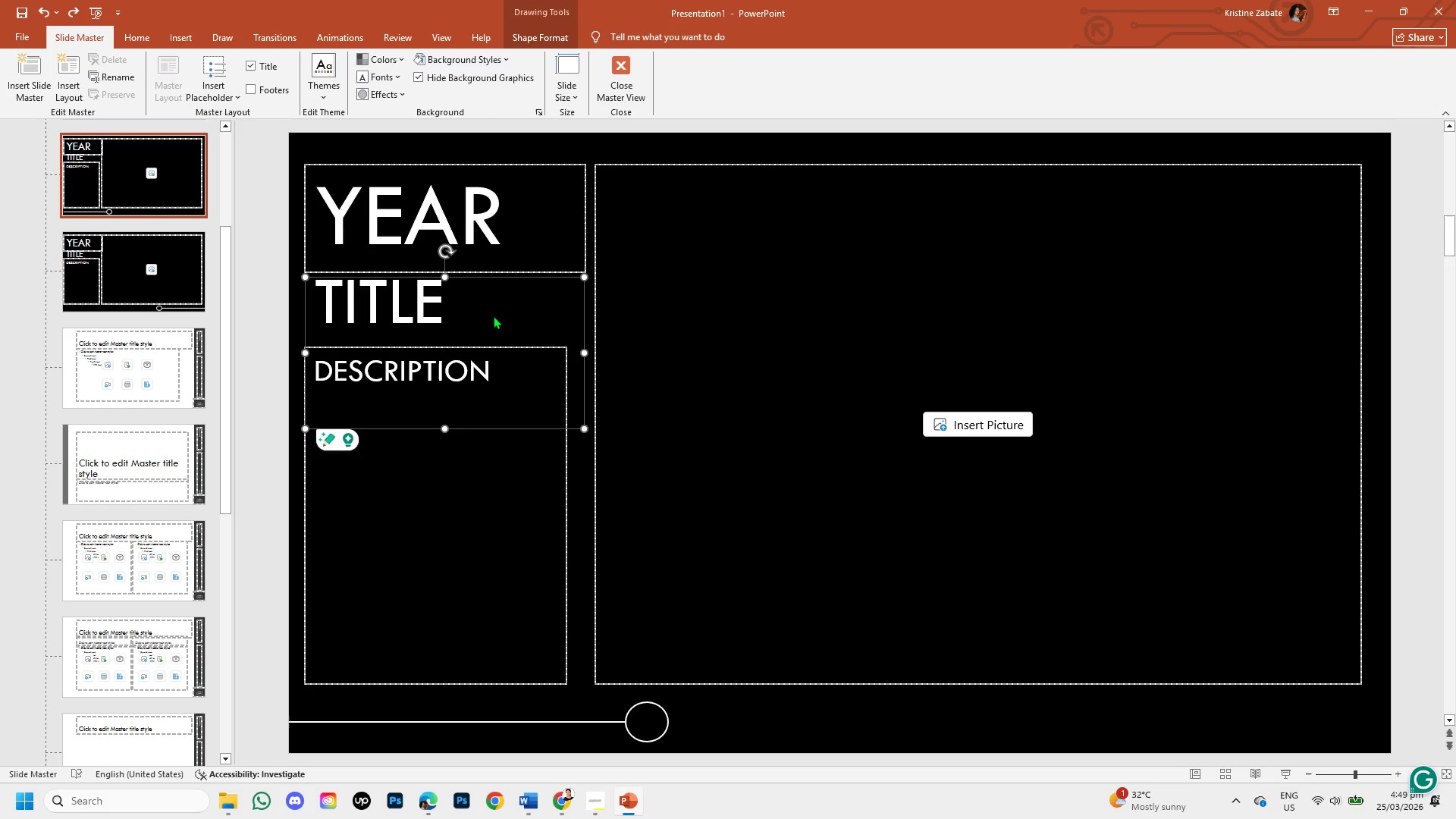 
key(Backspace)
 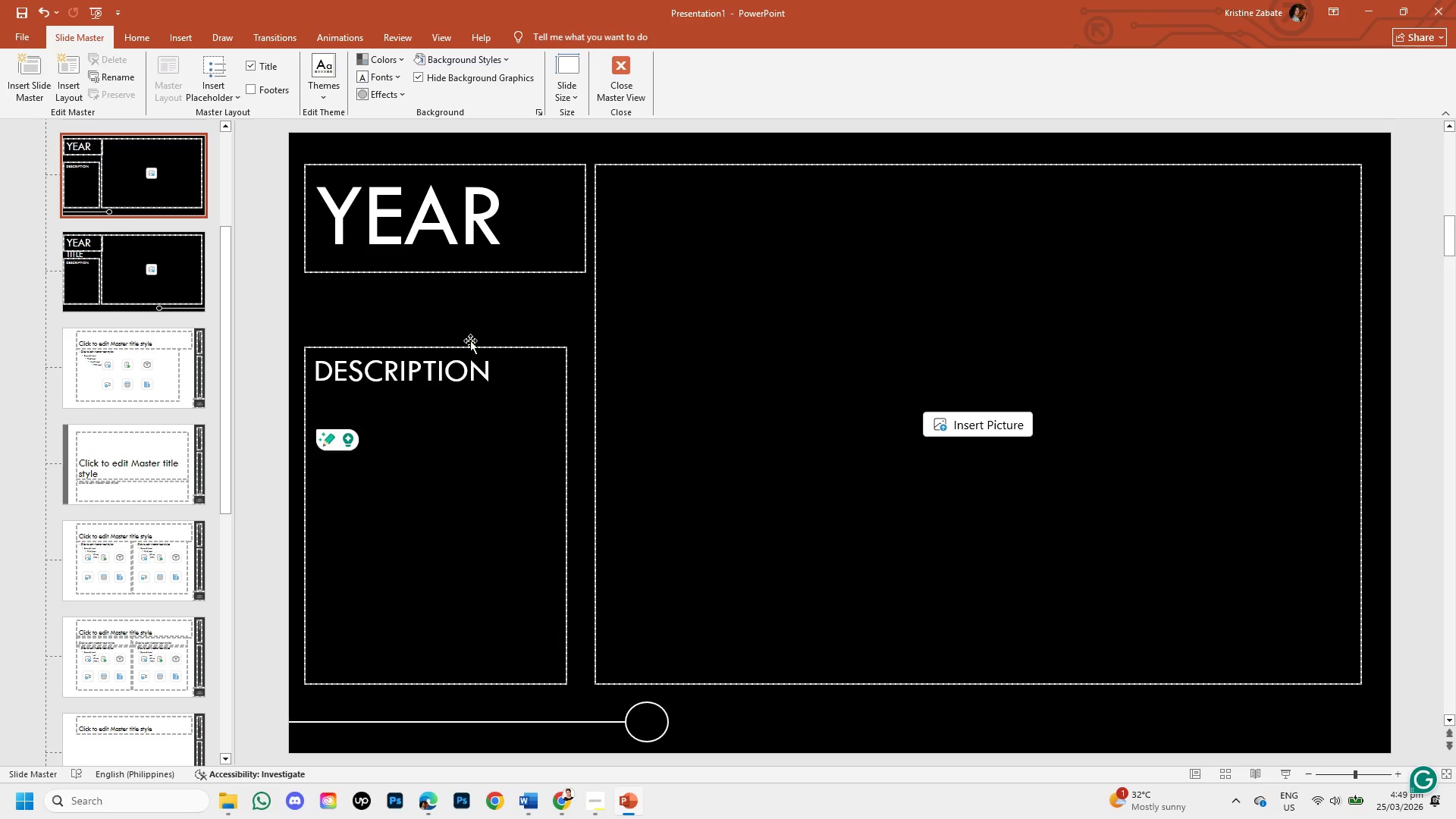 
left_click([473, 345])
 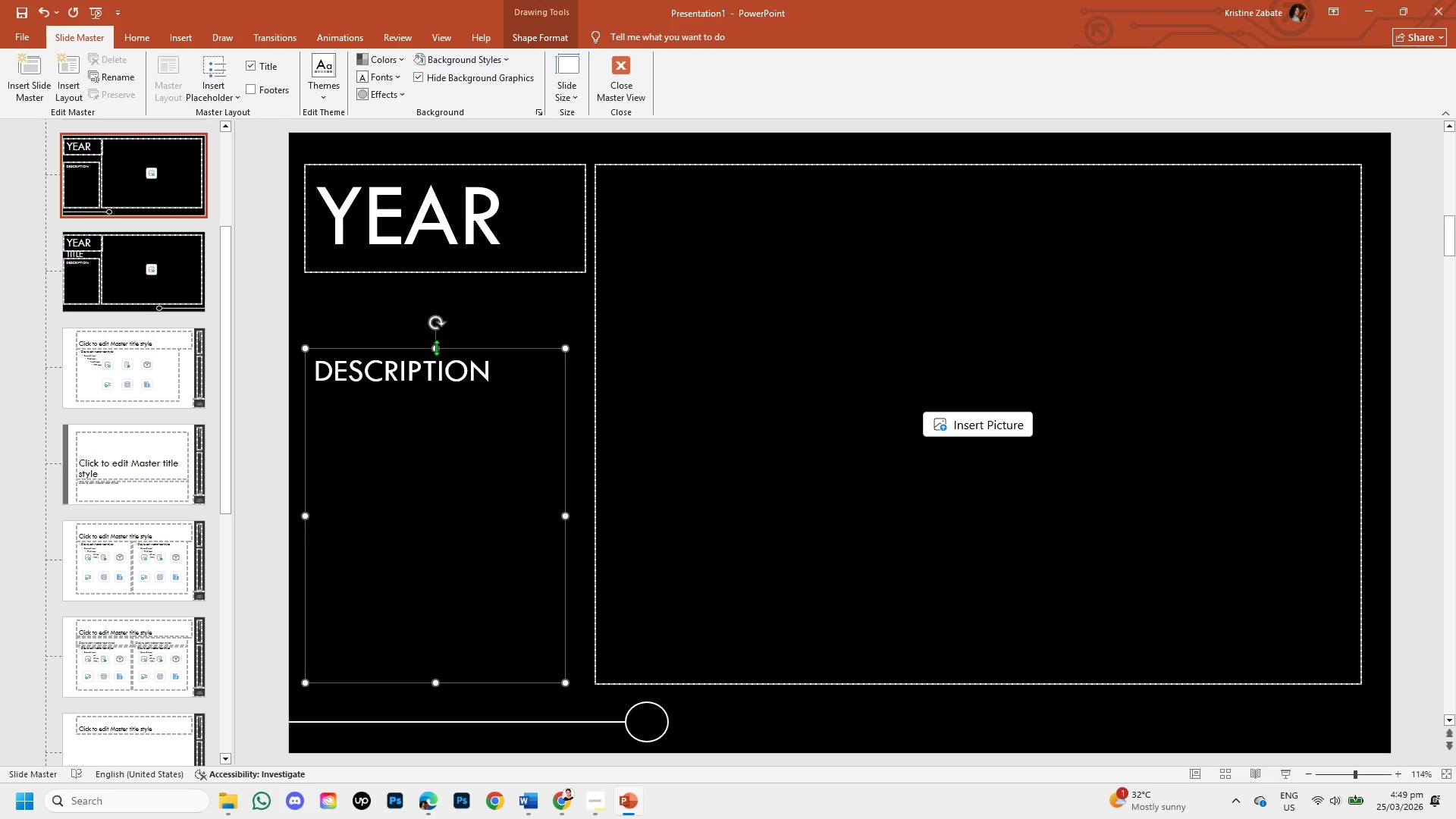 
left_click_drag(start_coordinate=[436, 347], to_coordinate=[447, 279])
 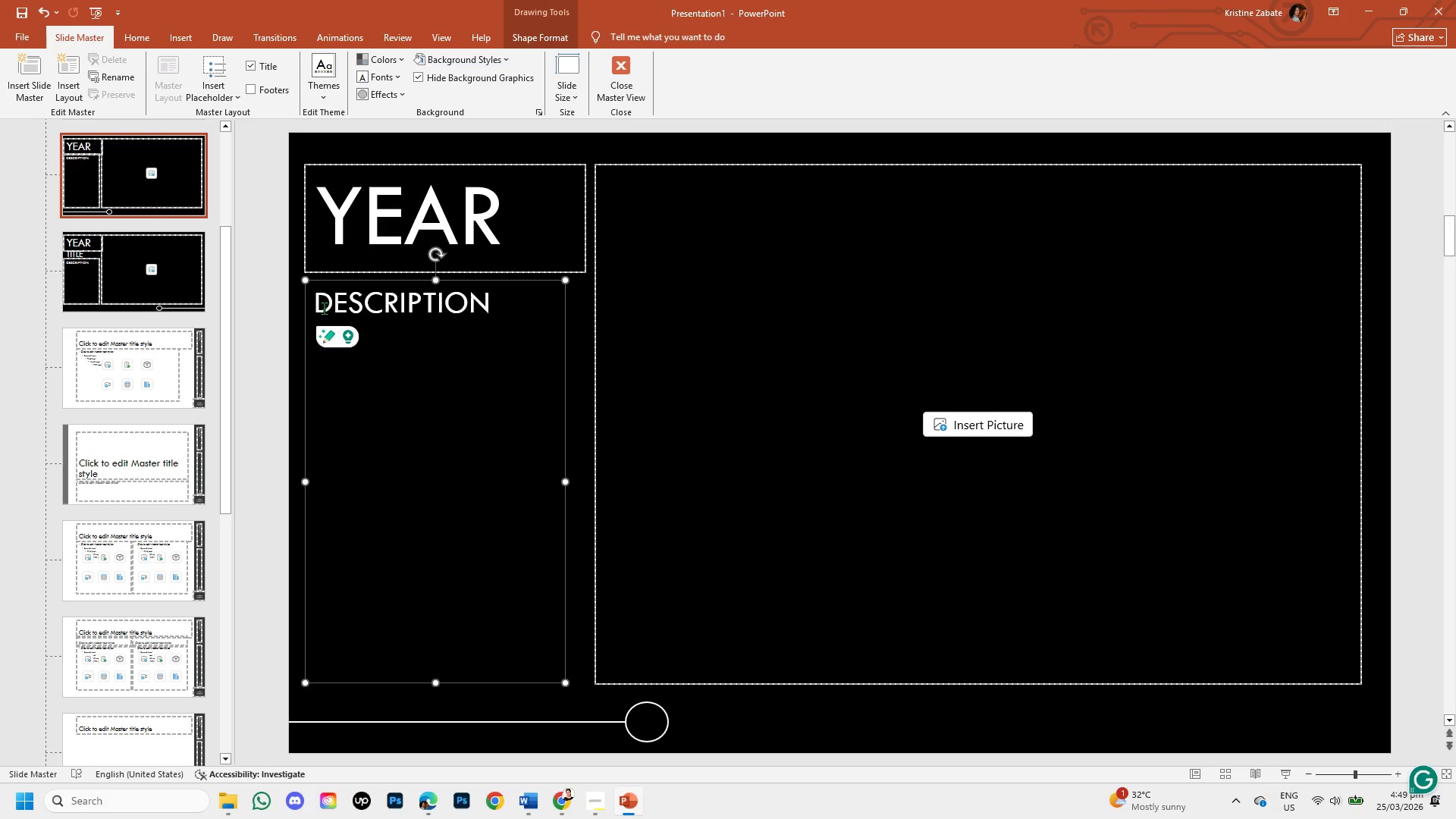 
left_click([322, 304])
 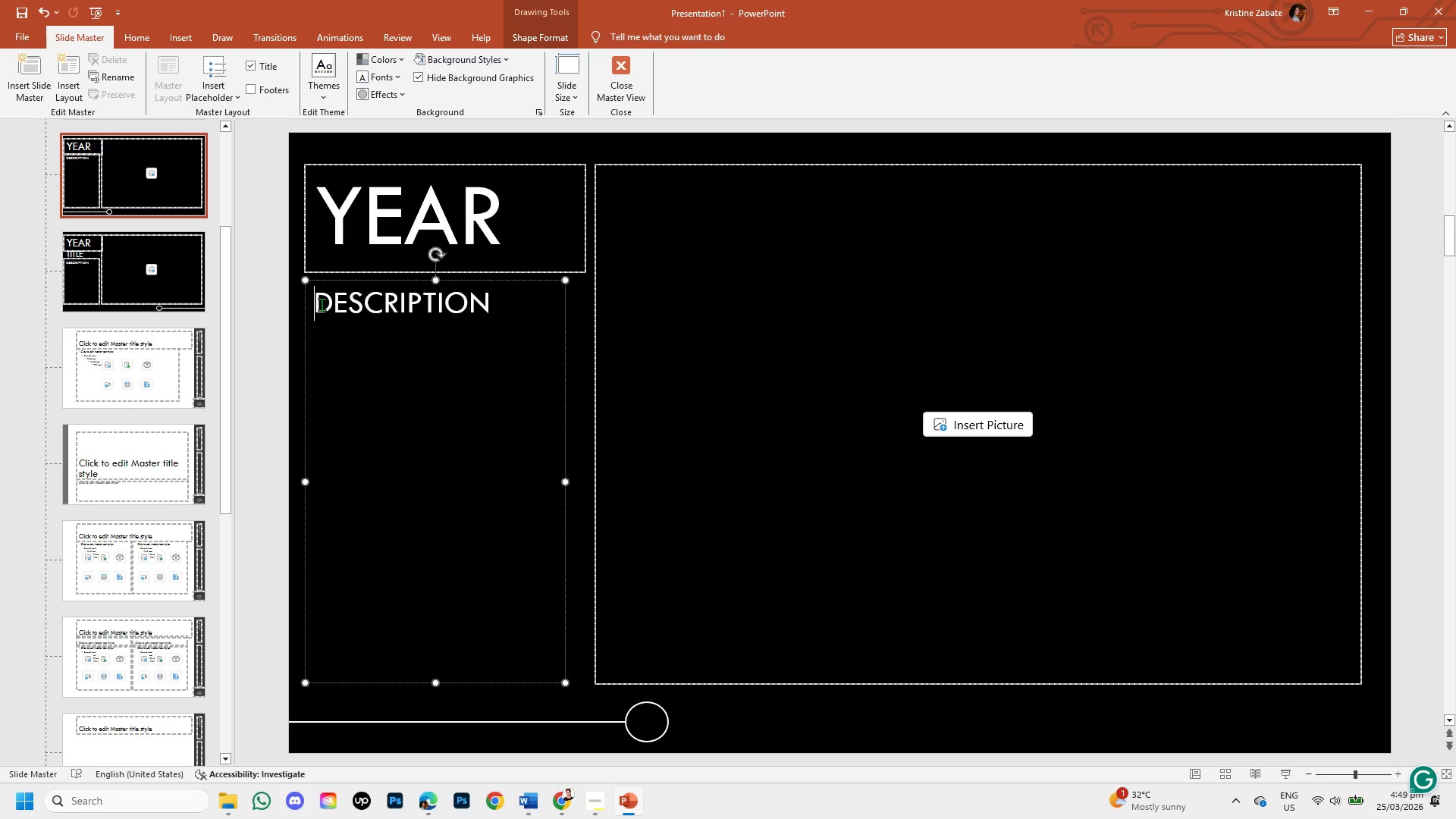 
key(Enter)
 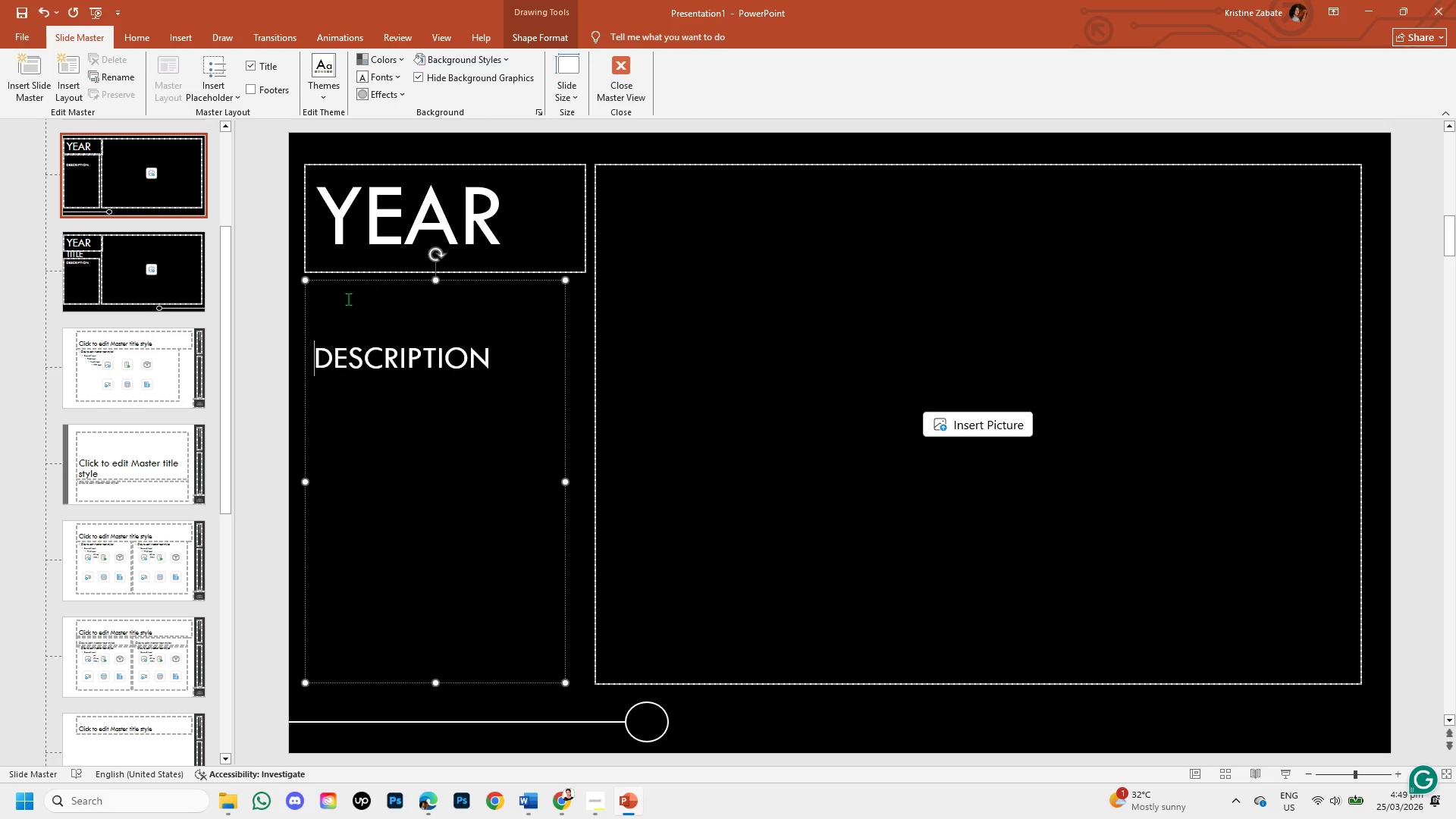 
left_click([344, 299])
 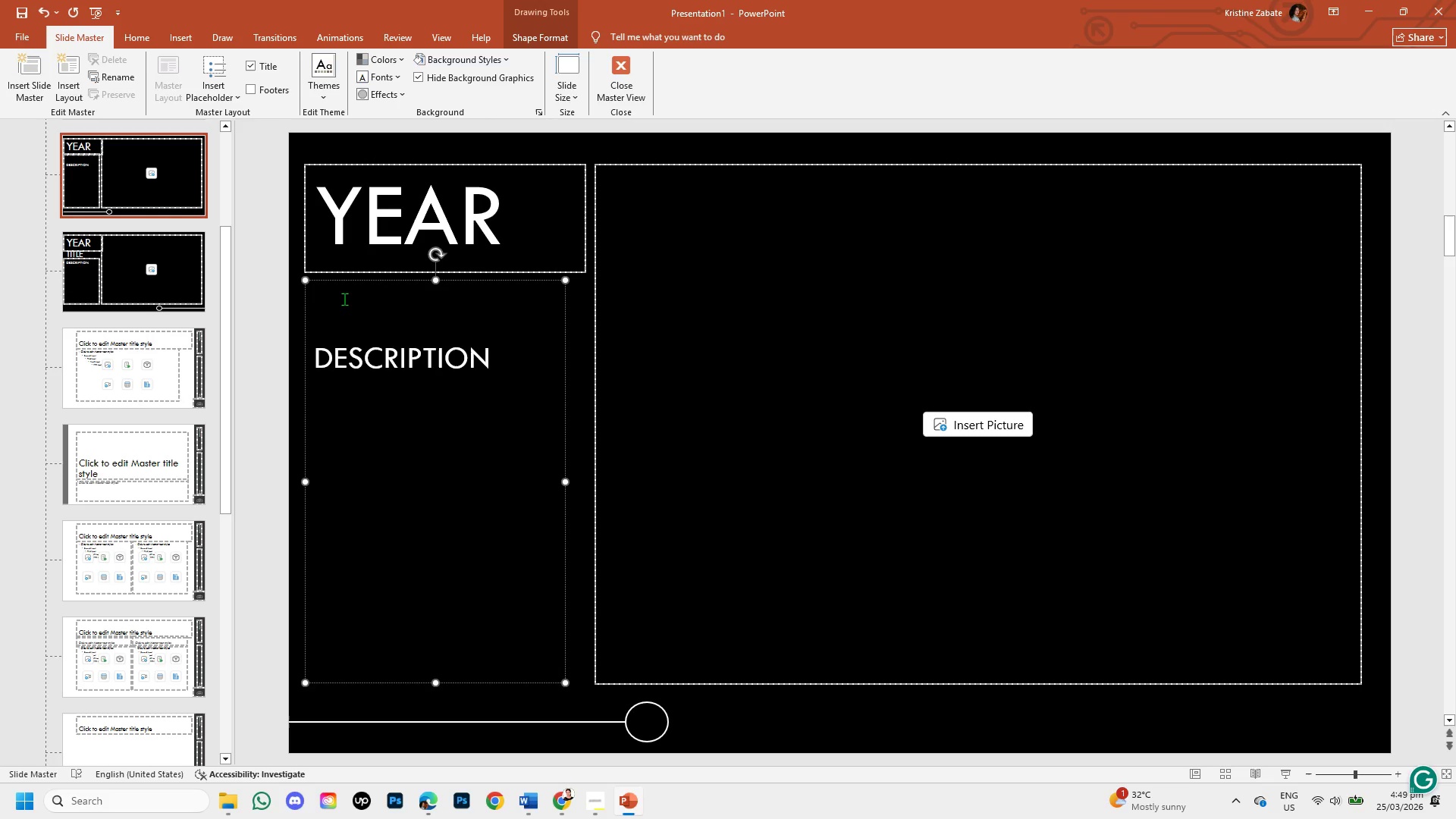 
type(TITLE)
 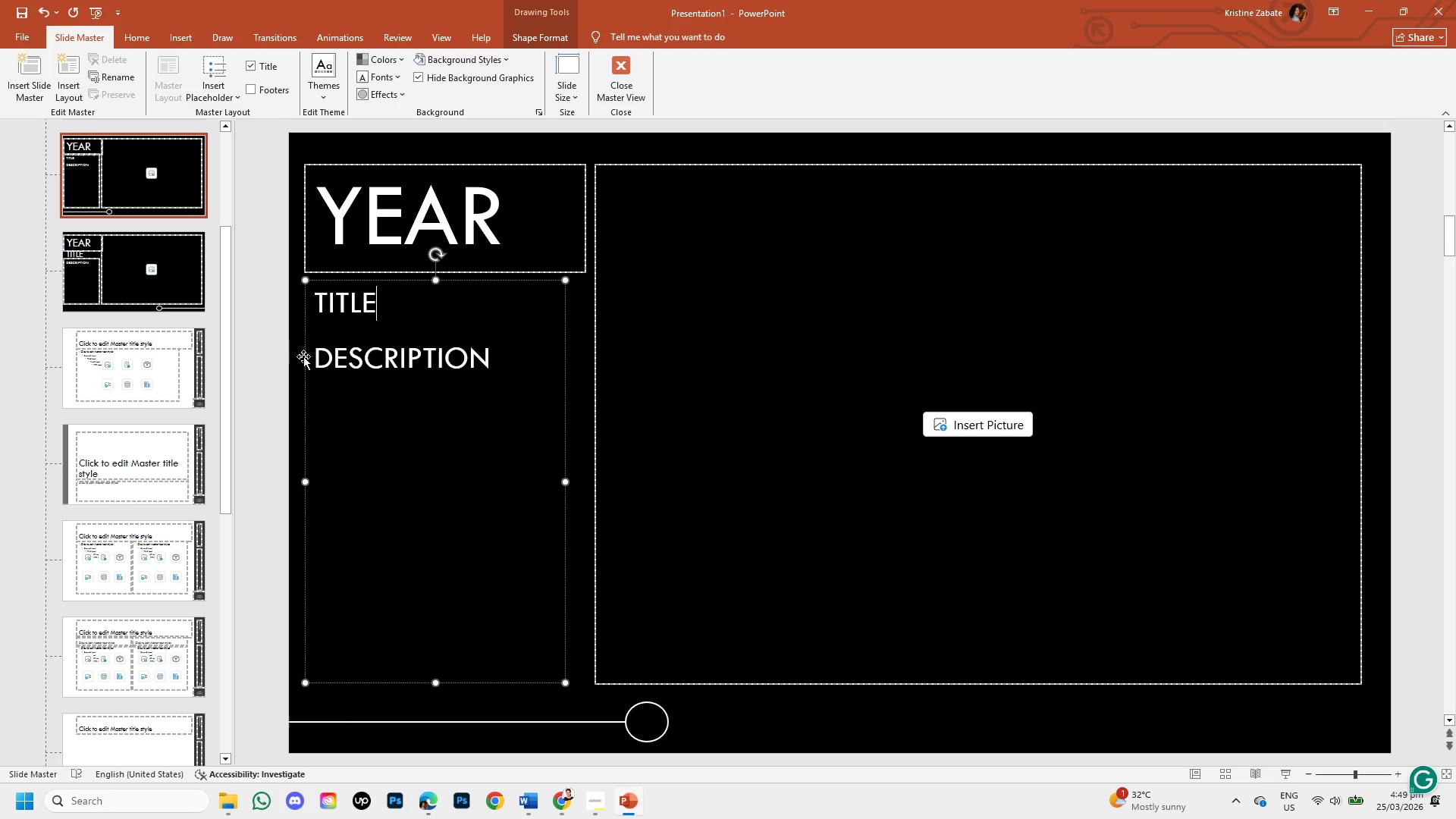 
left_click([317, 355])
 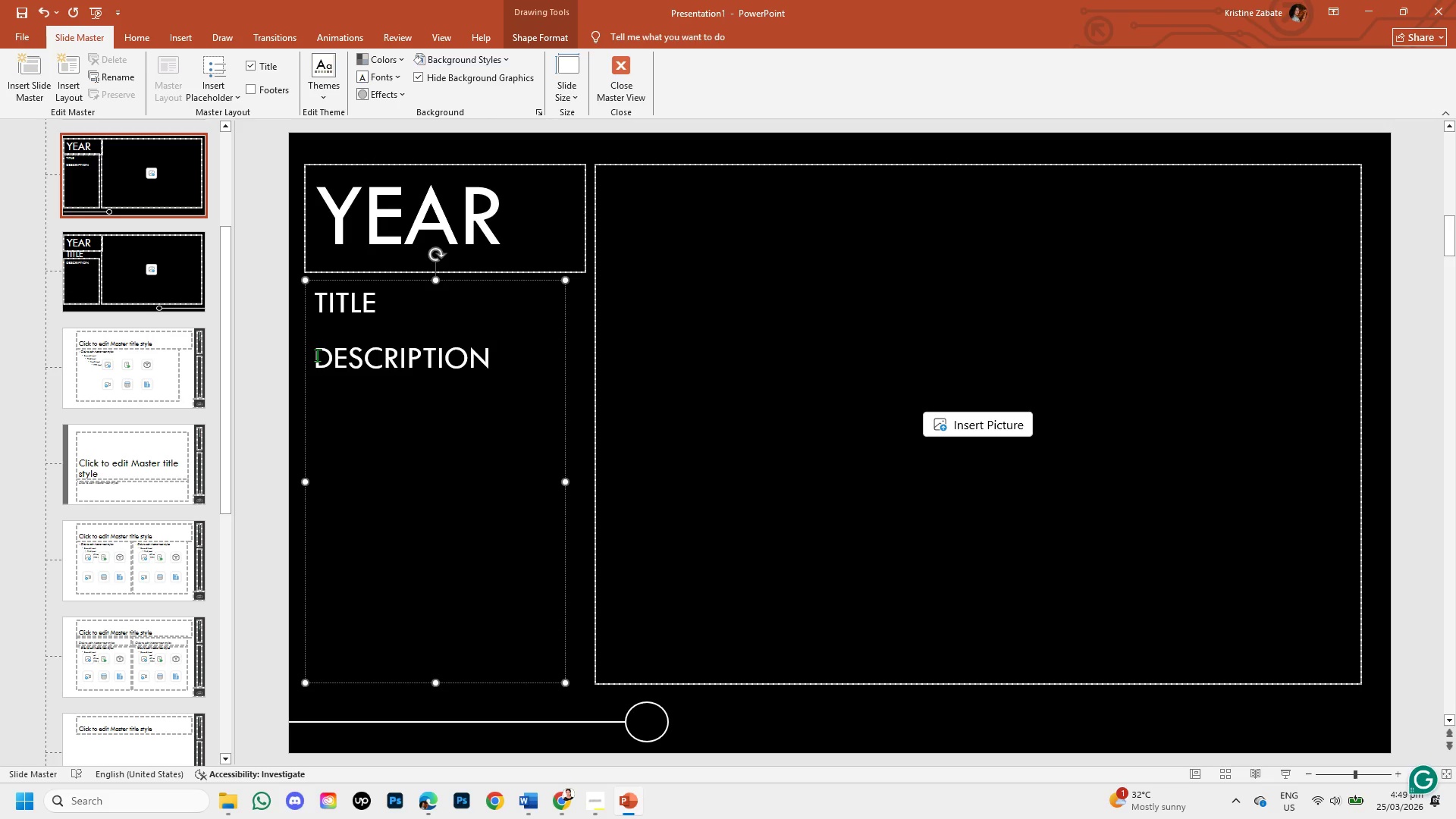 
key(Enter)
 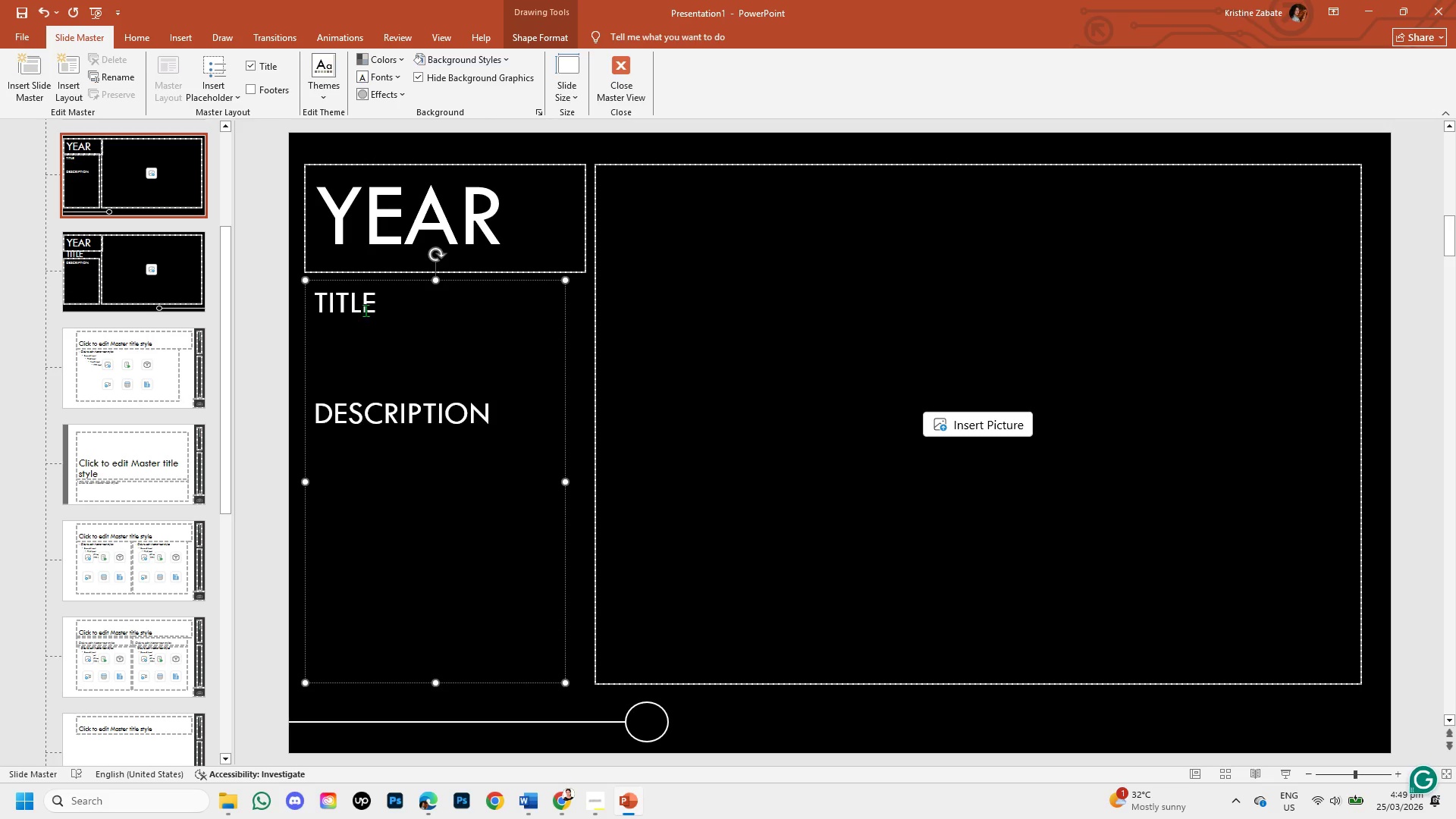 
left_click([370, 307])
 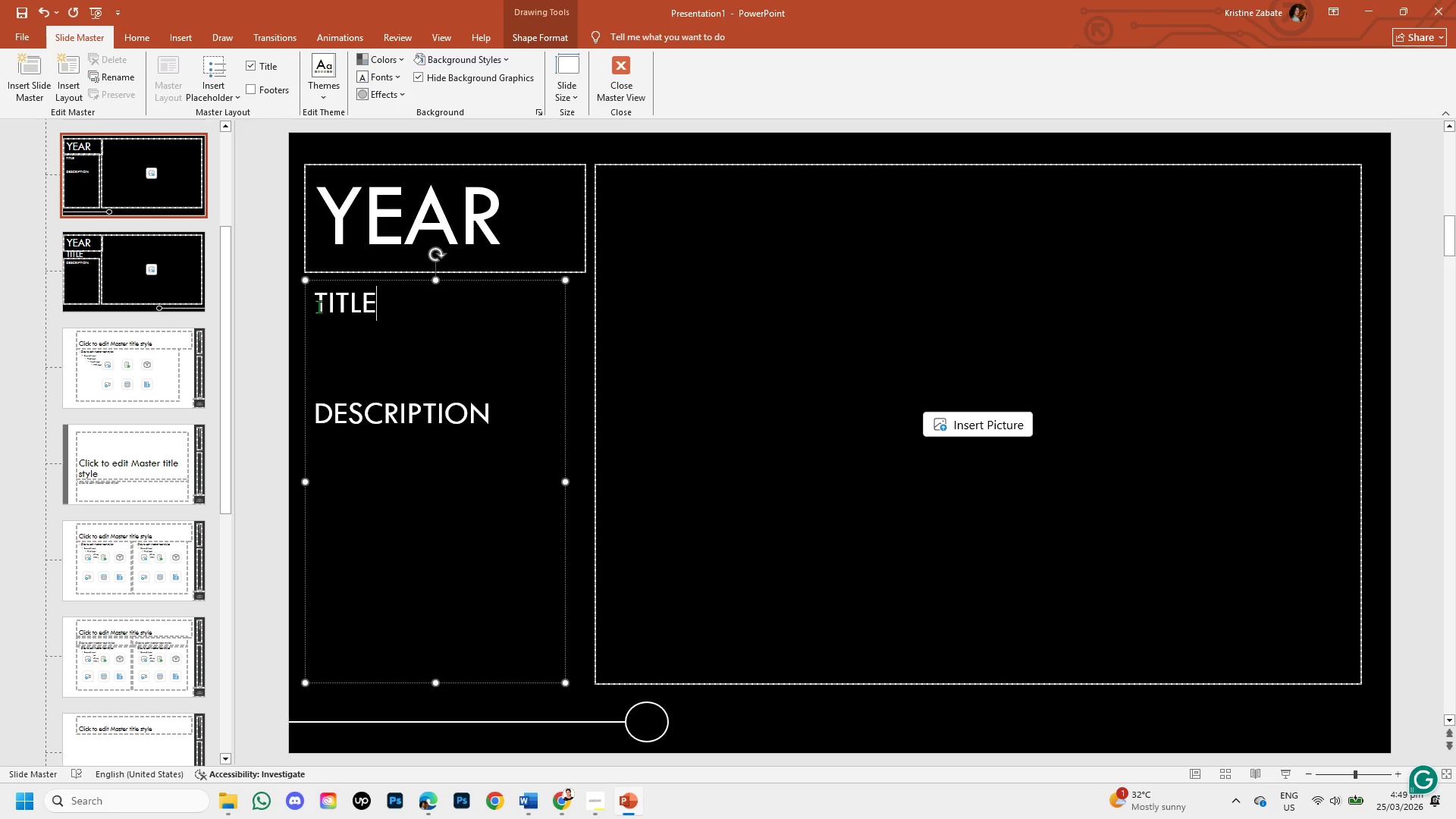 
left_click_drag(start_coordinate=[318, 306], to_coordinate=[375, 306])
 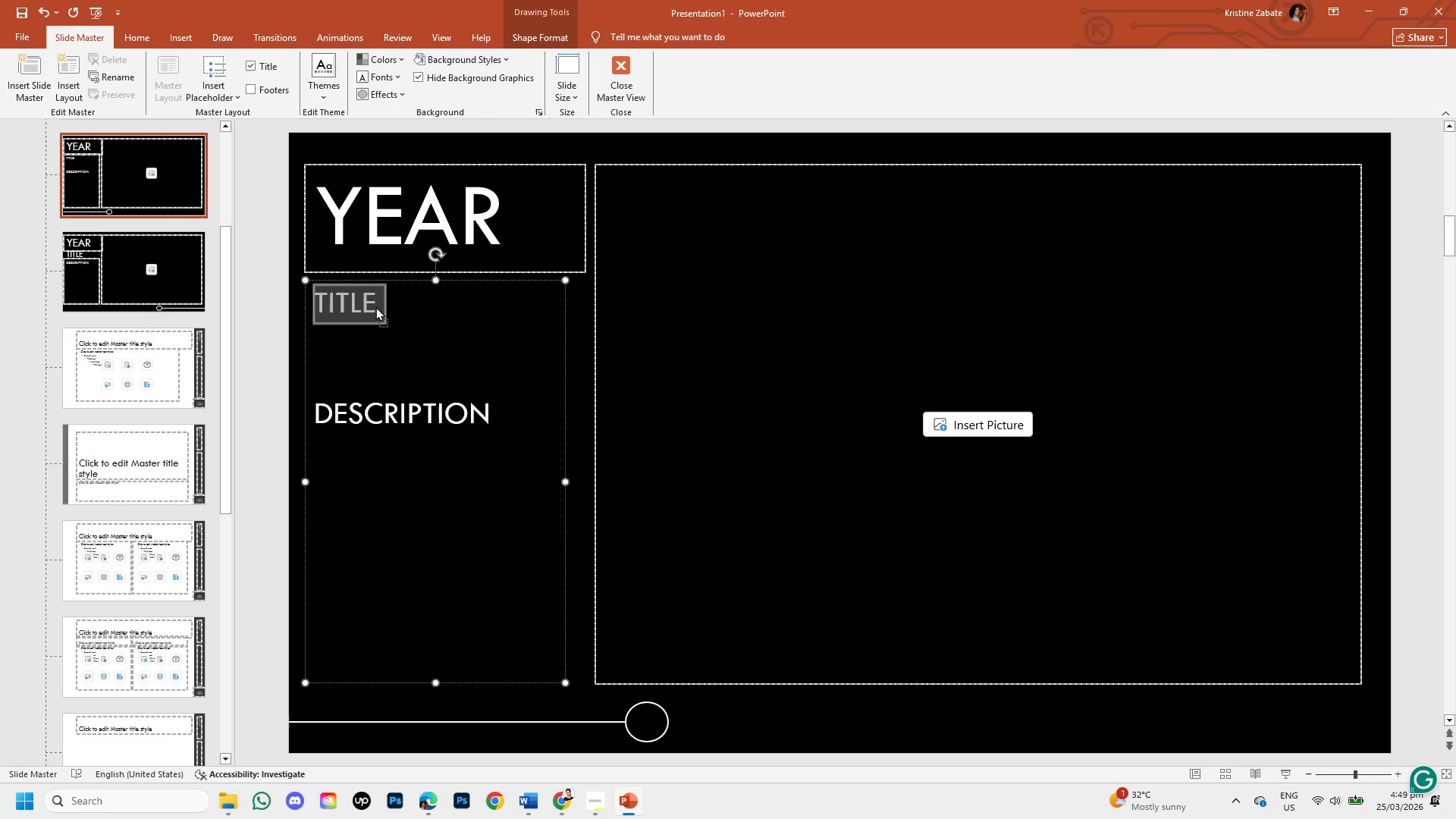 
right_click([375, 306])
 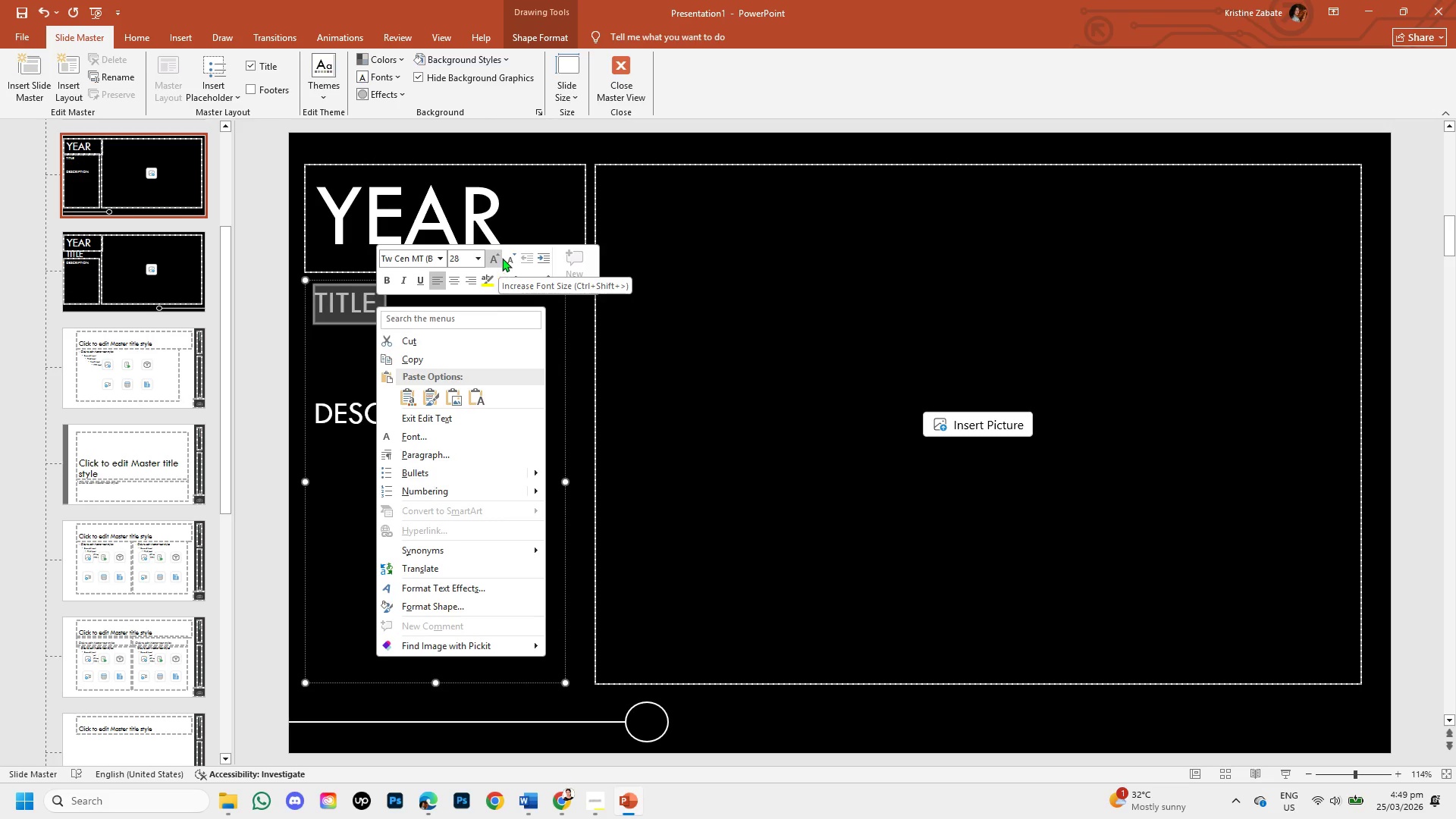 
wait(5.81)
 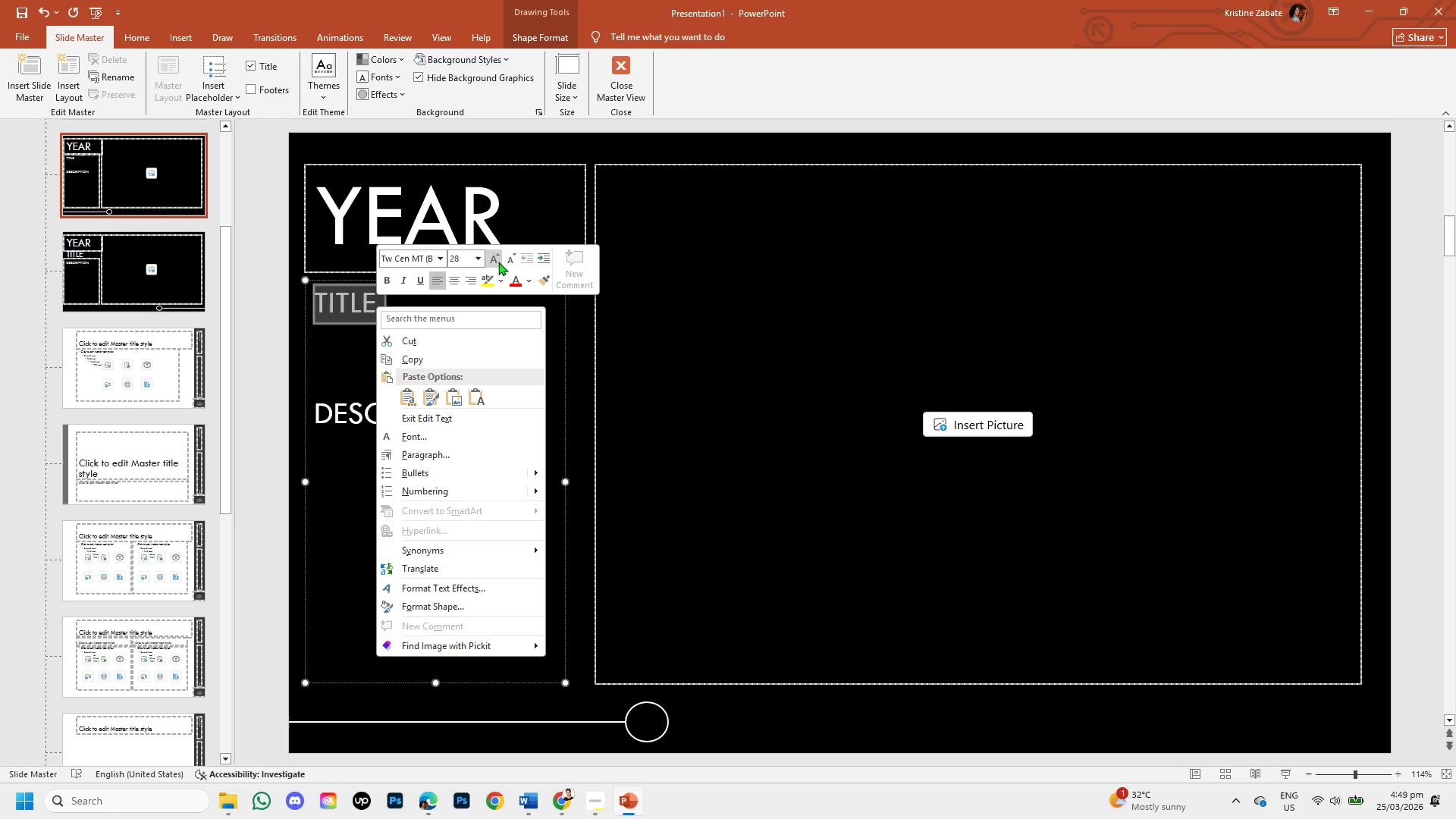 
left_click([498, 254])
 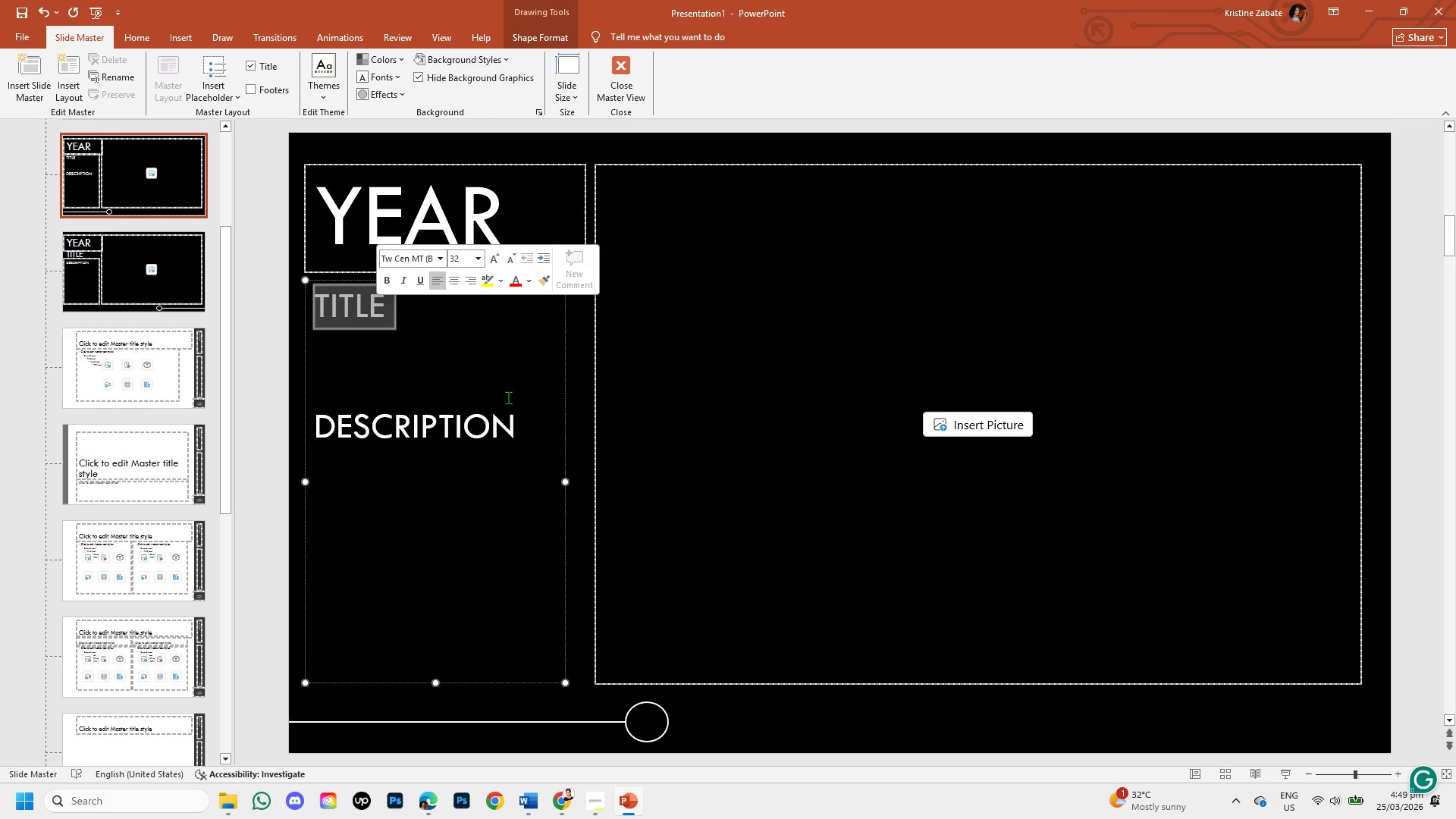 
left_click([505, 427])
 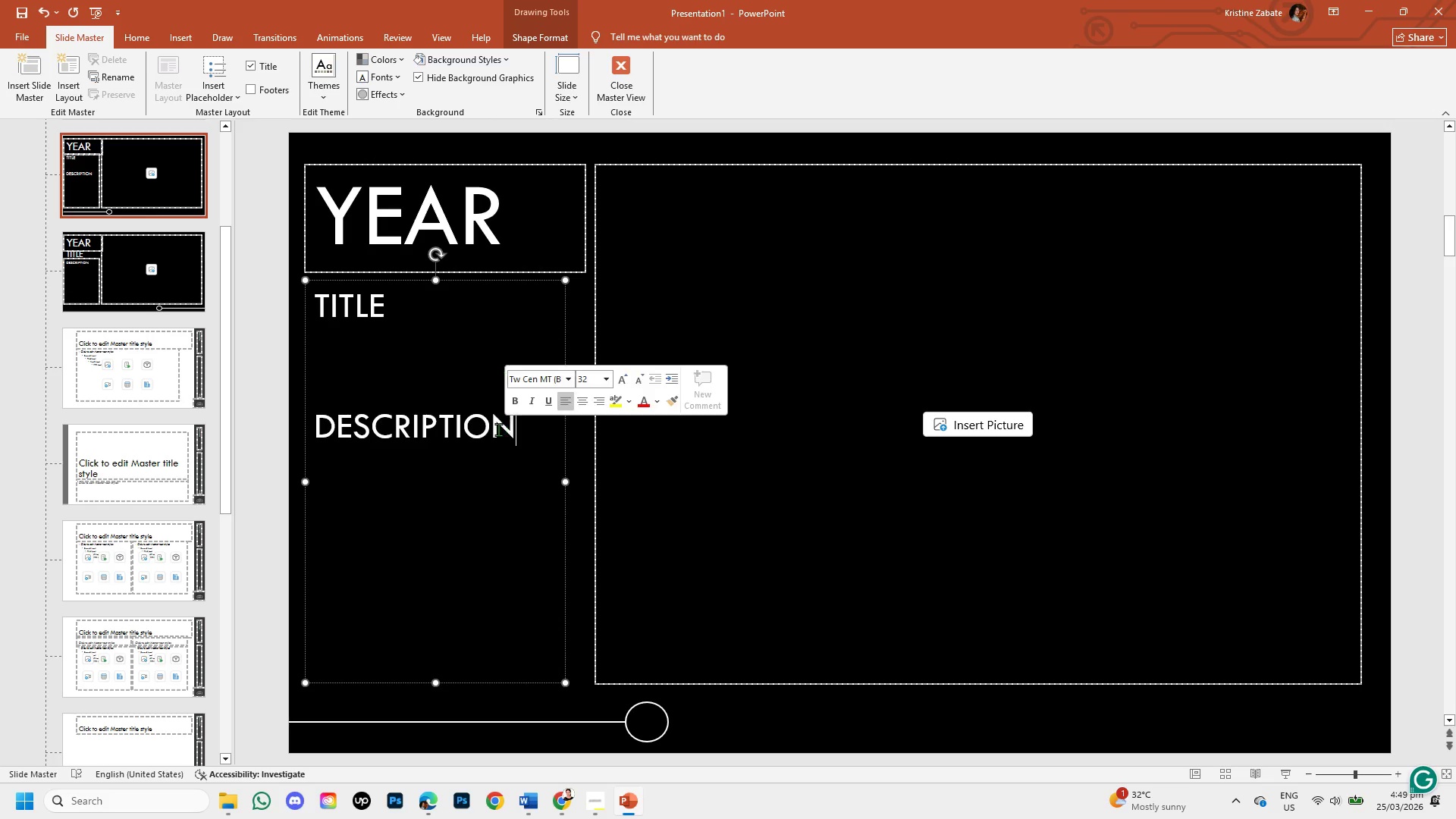 
left_click_drag(start_coordinate=[505, 427], to_coordinate=[416, 428])
 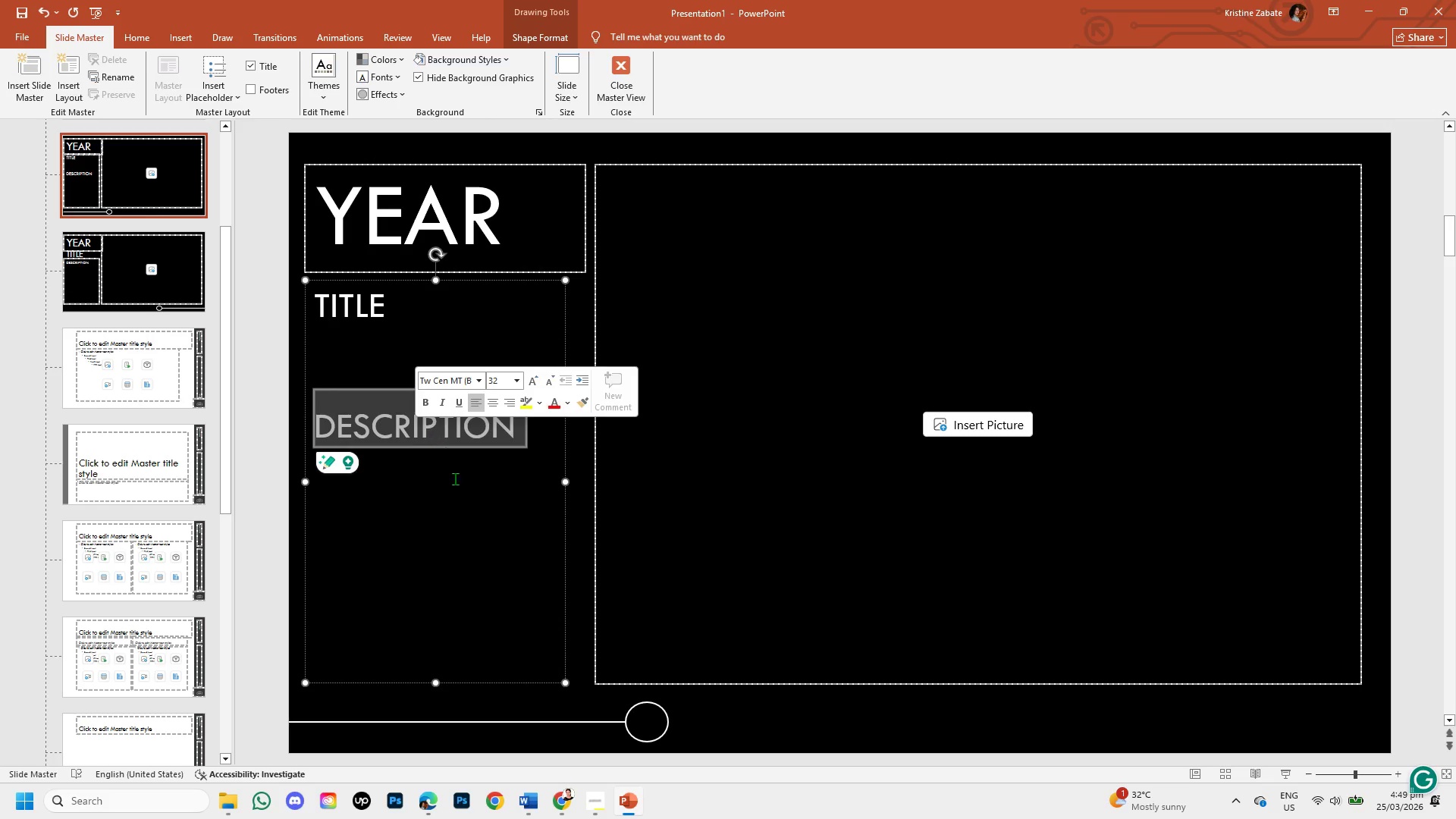 
left_click([458, 488])
 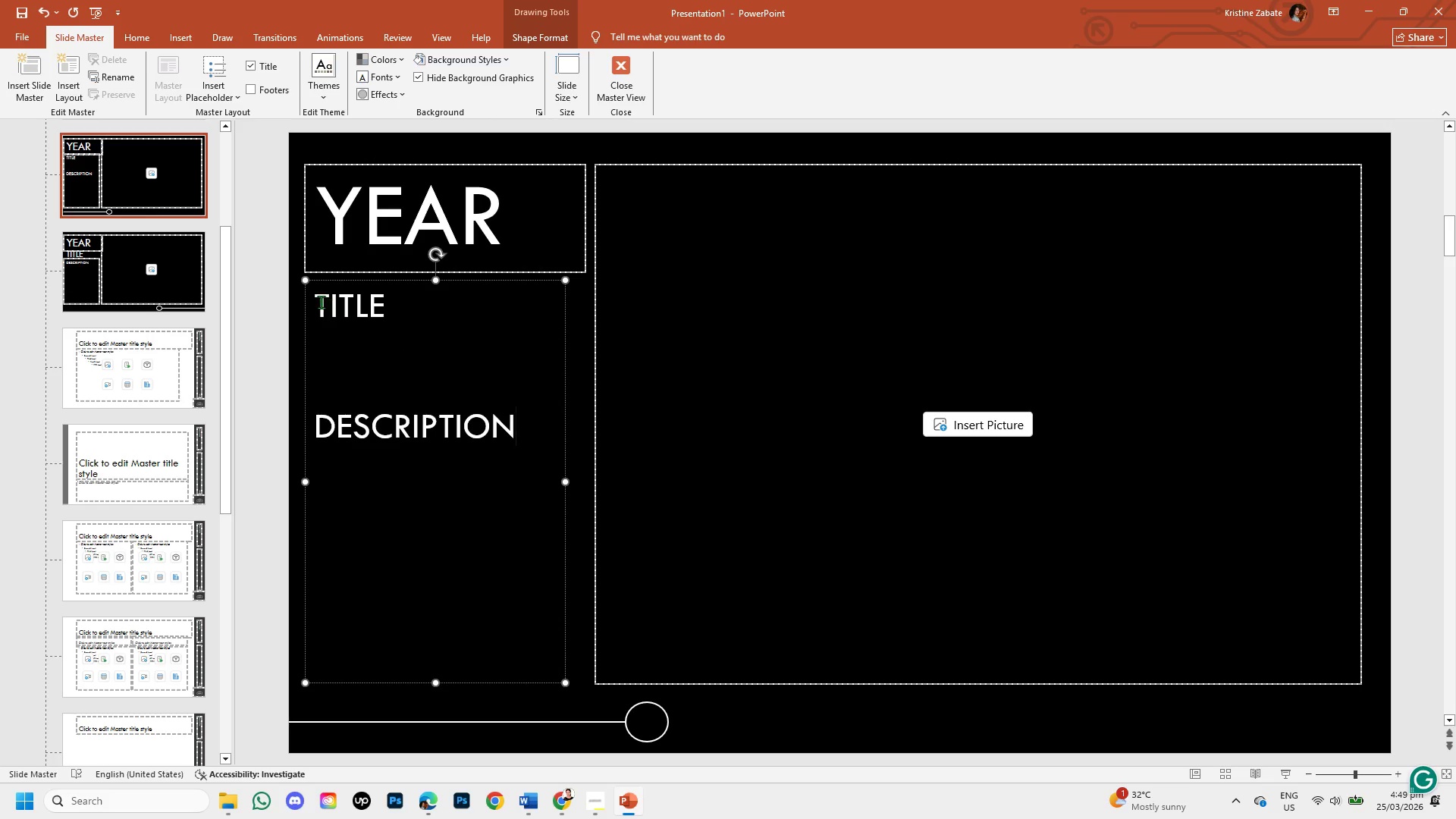 
left_click_drag(start_coordinate=[319, 300], to_coordinate=[479, 410])
 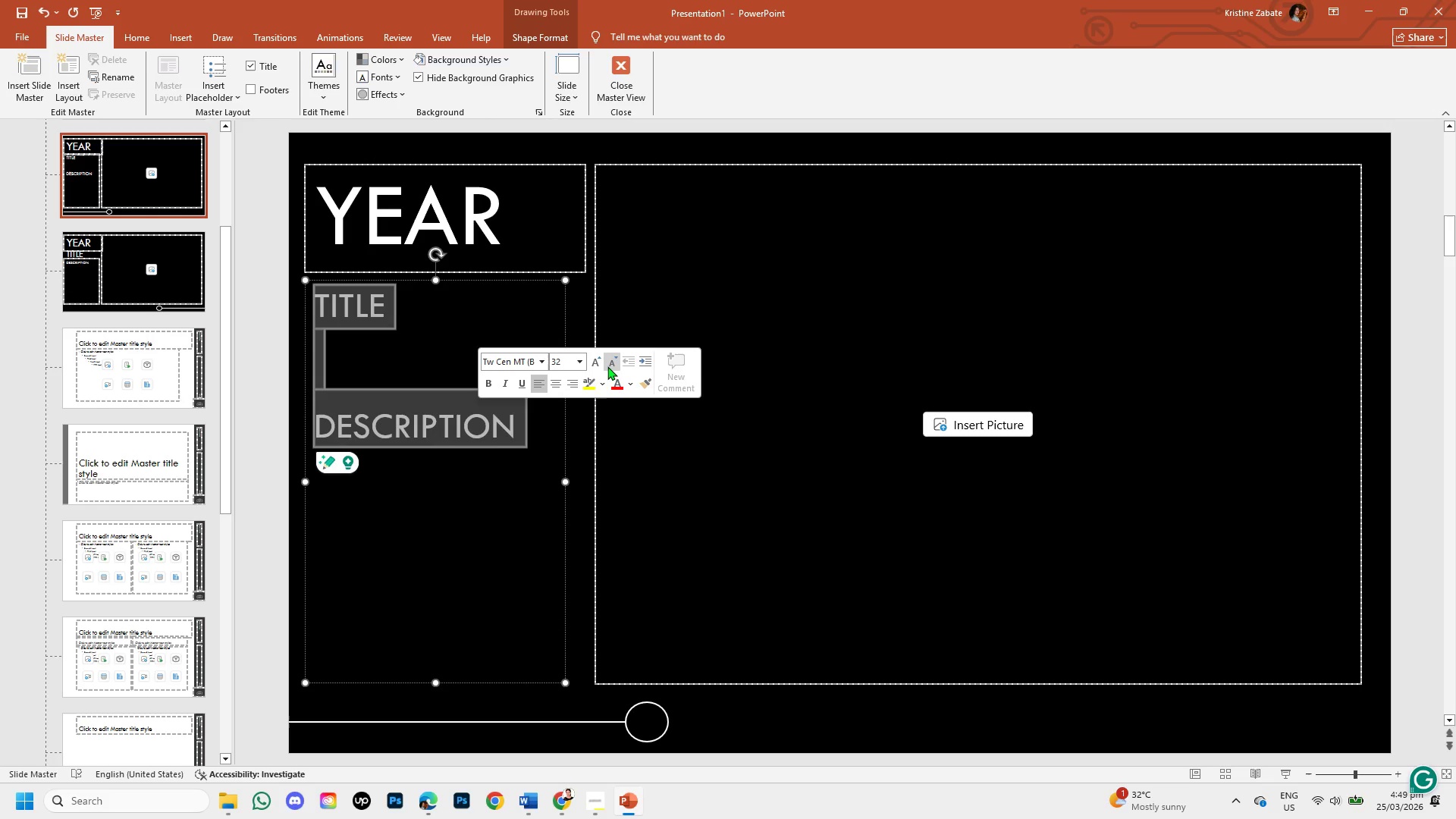 
left_click([607, 366])
 